 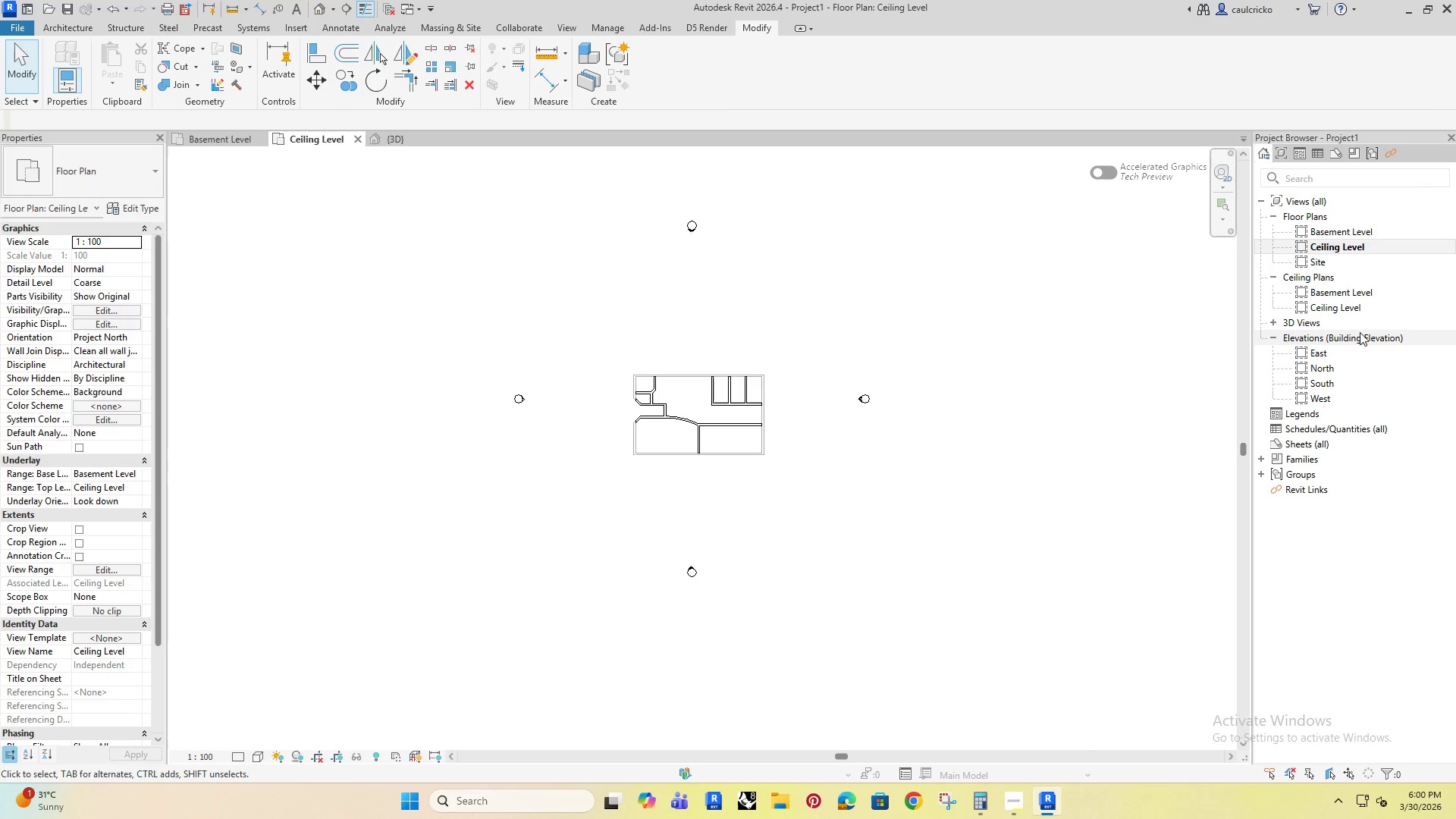 
left_click([1316, 359])
 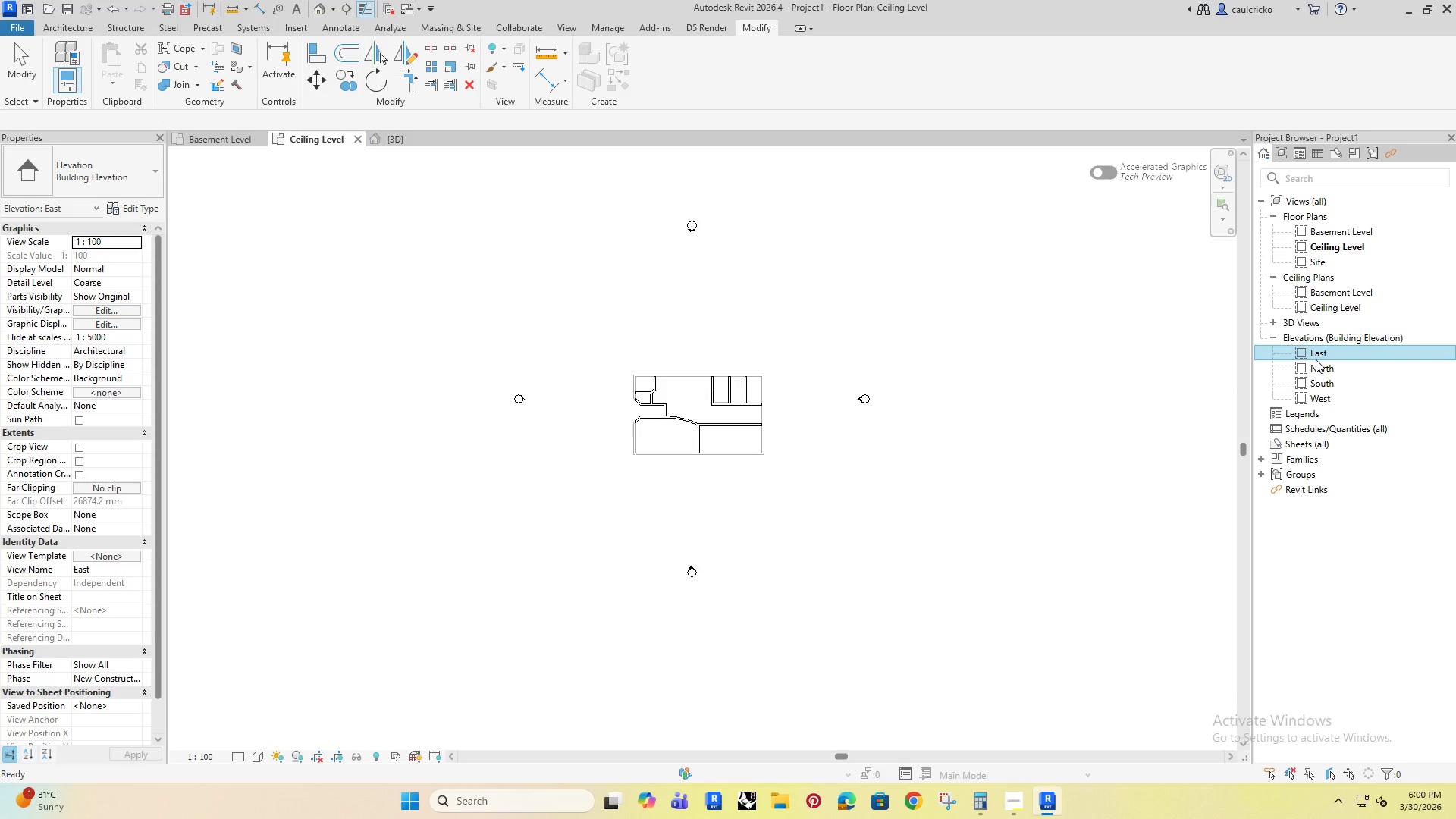 
double_click([1316, 359])
 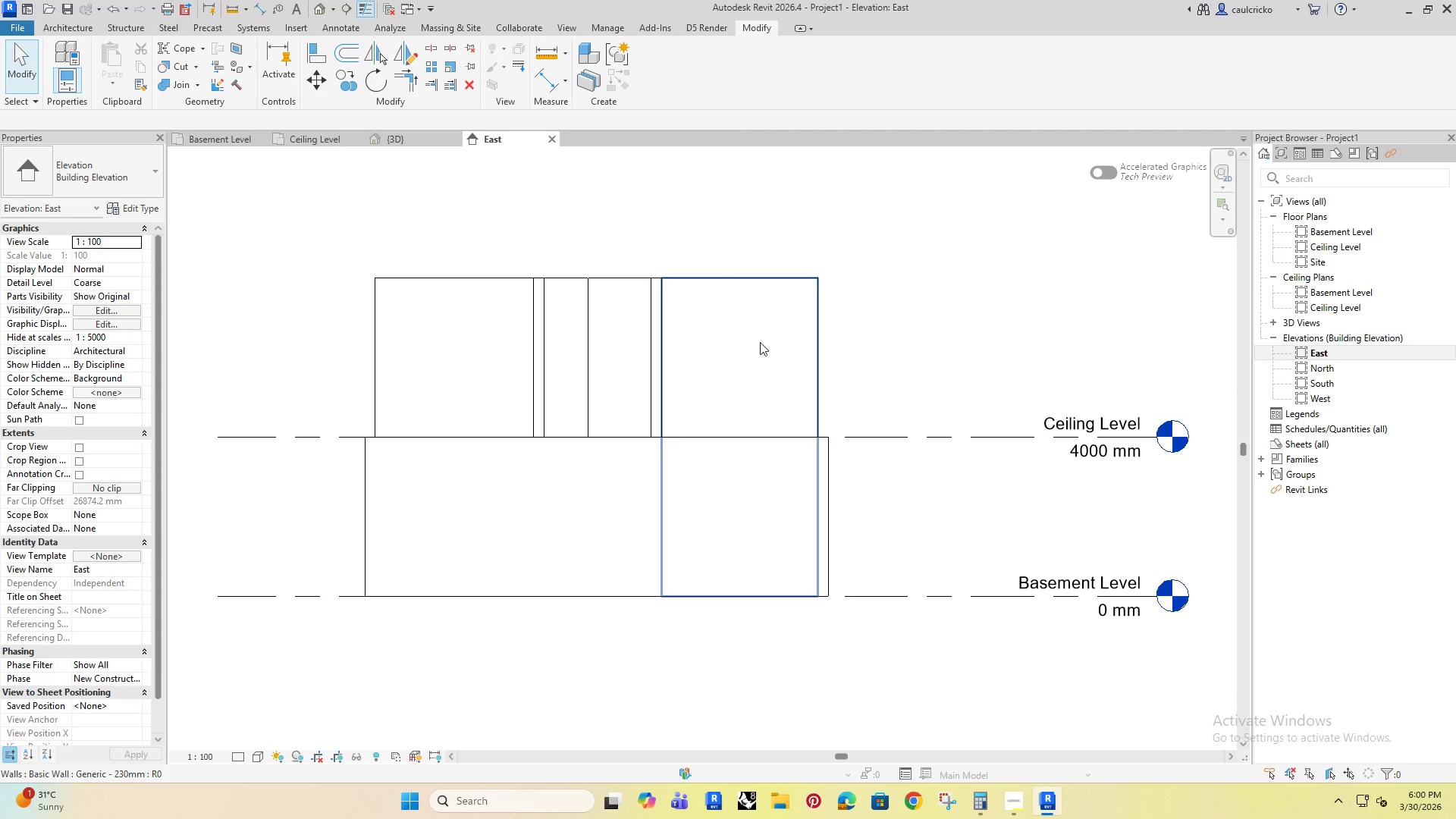 
scroll: coordinate [658, 352], scroll_direction: down, amount: 1.0
 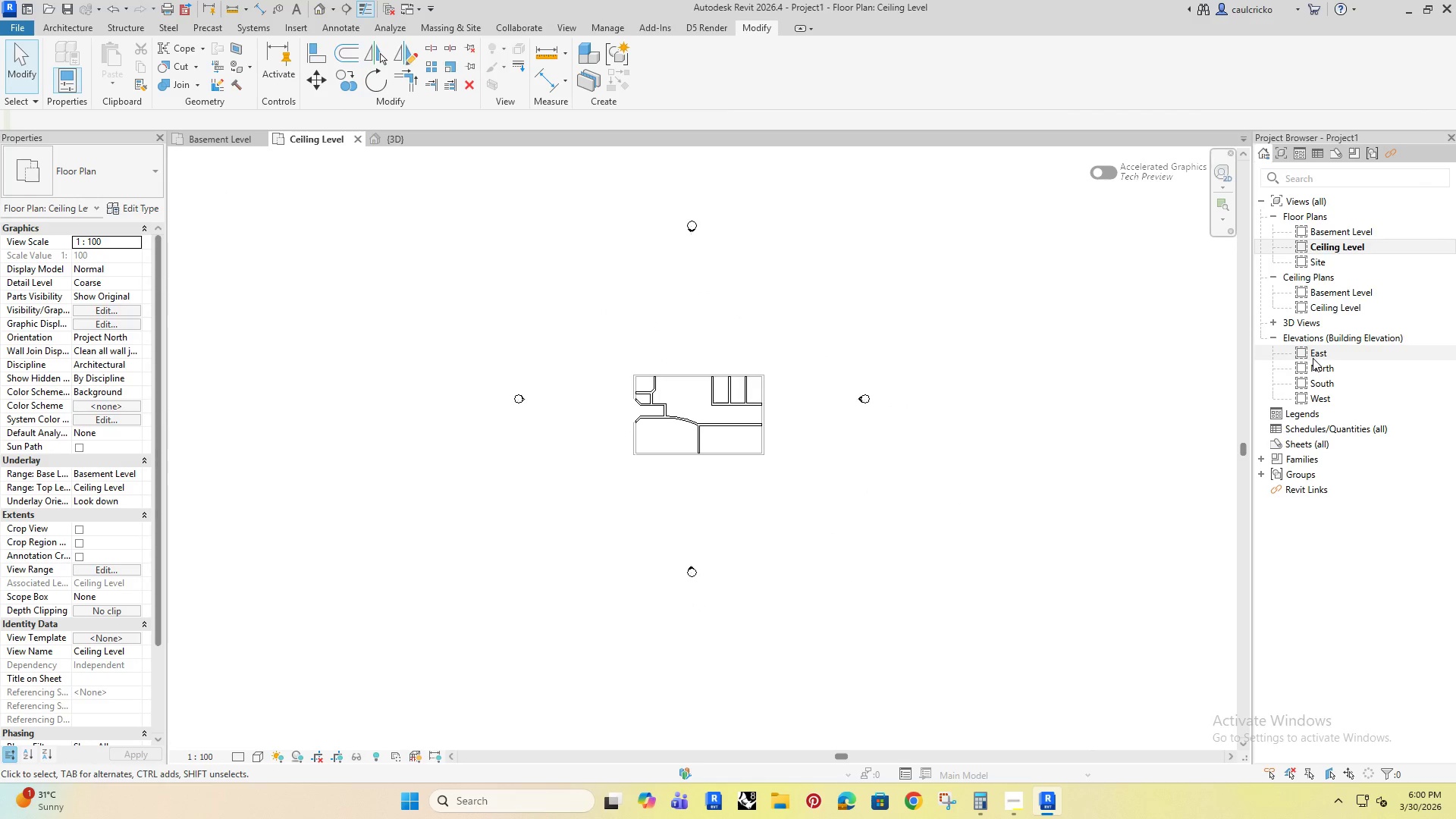 
left_click_drag(start_coordinate=[911, 278], to_coordinate=[312, 347])
 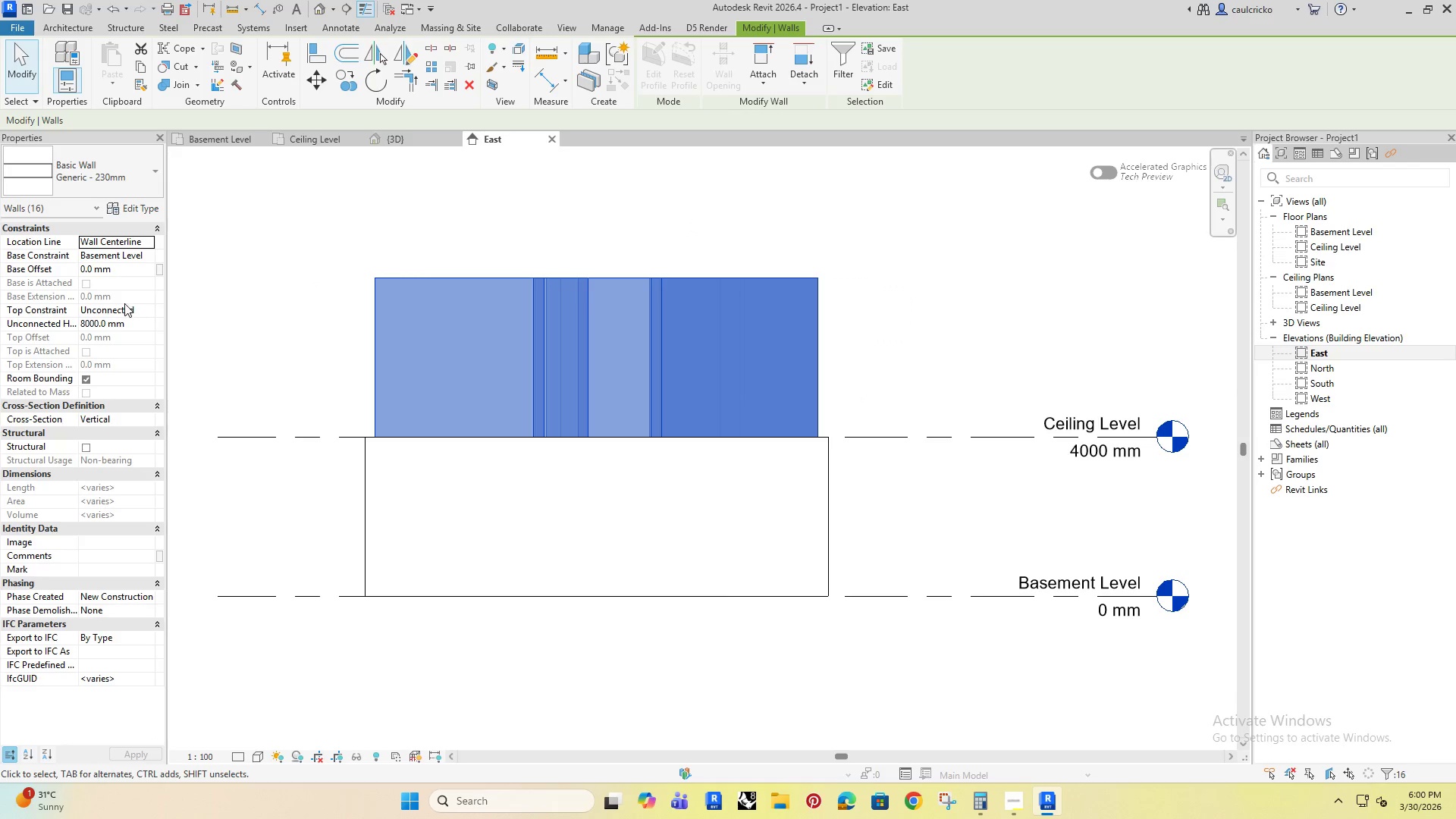 
left_click([124, 308])
 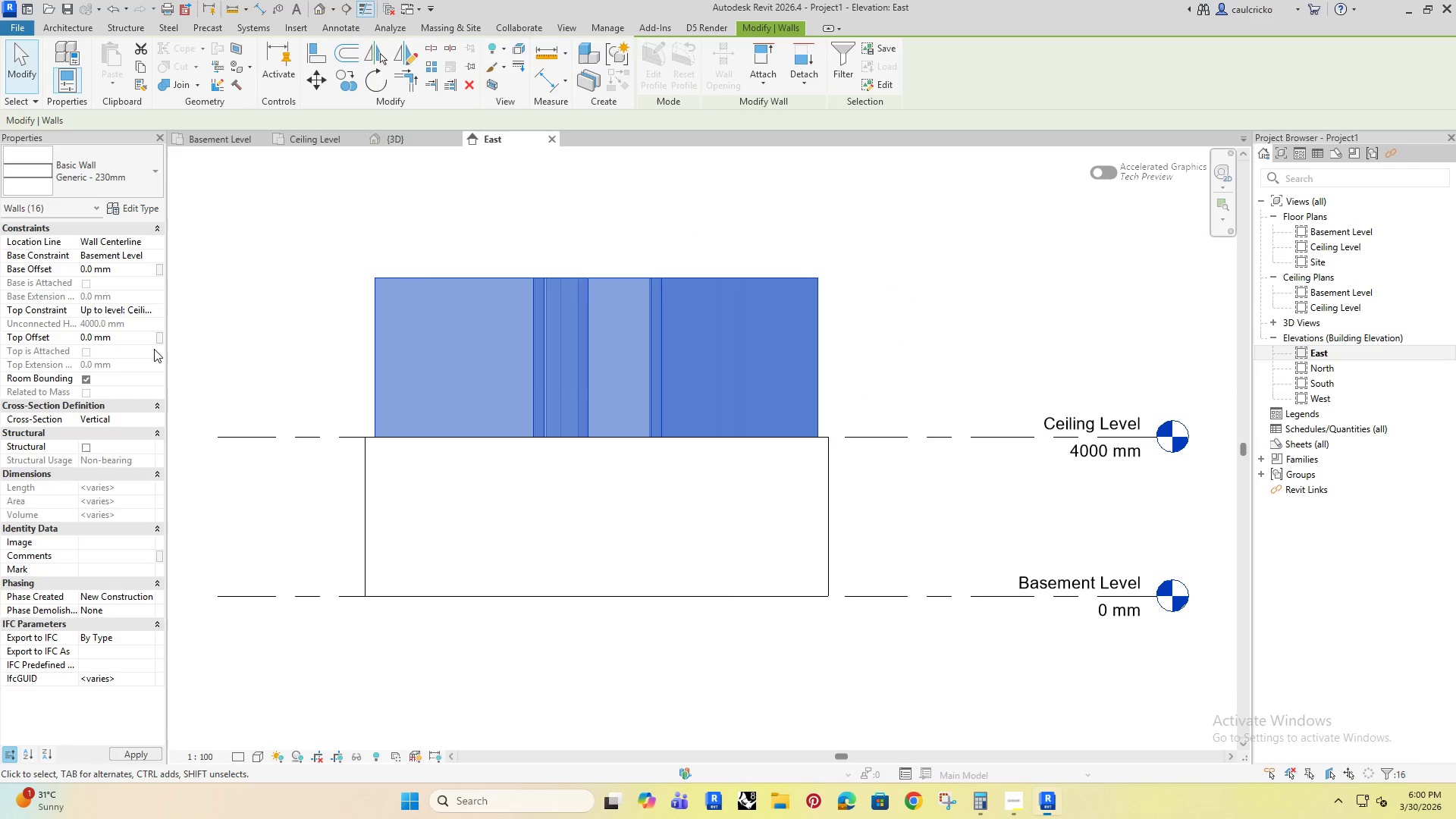 
left_click([711, 327])
 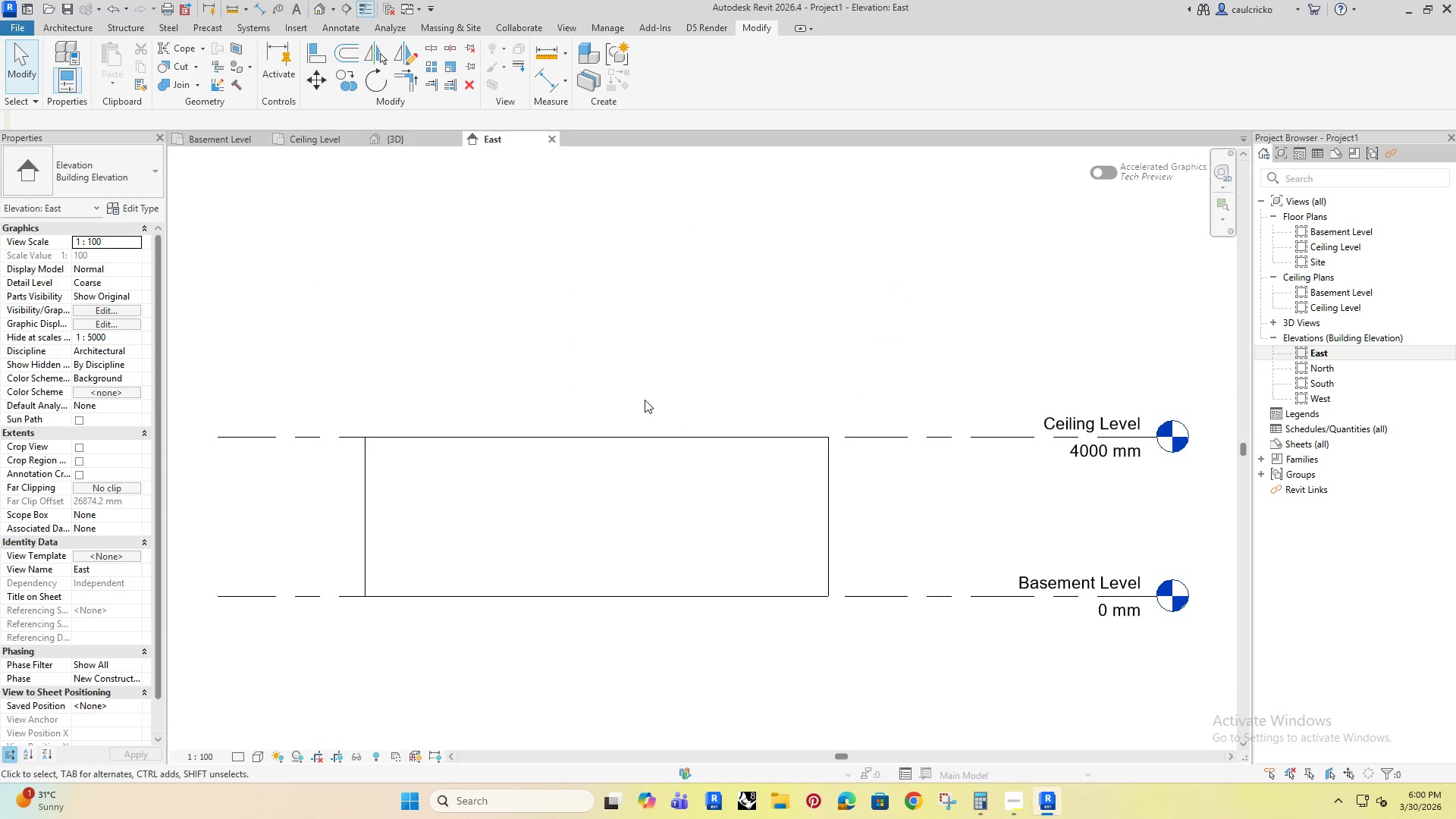 
left_click([410, 140])
 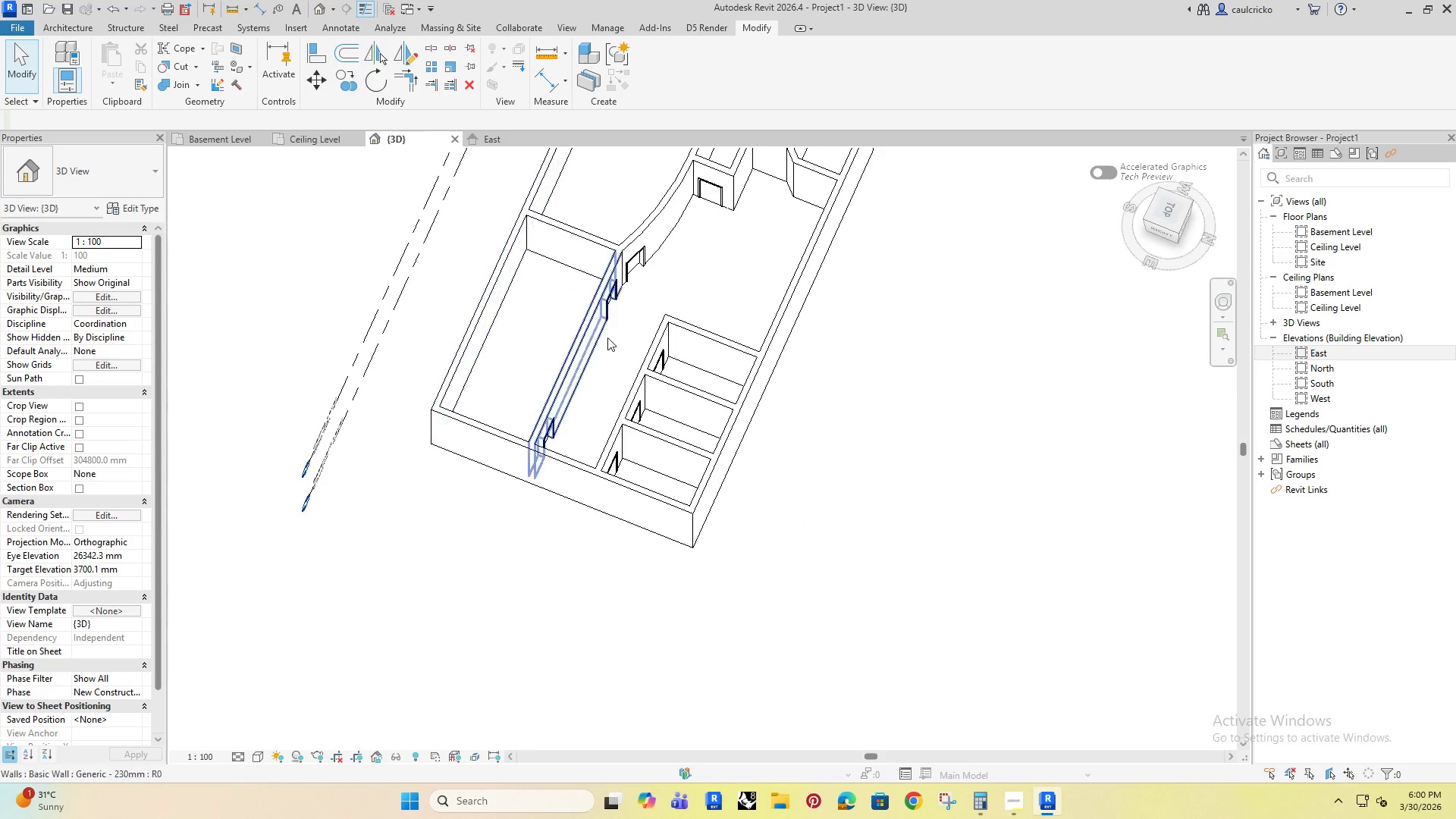 
hold_key(key=ShiftRight, duration=0.53)
 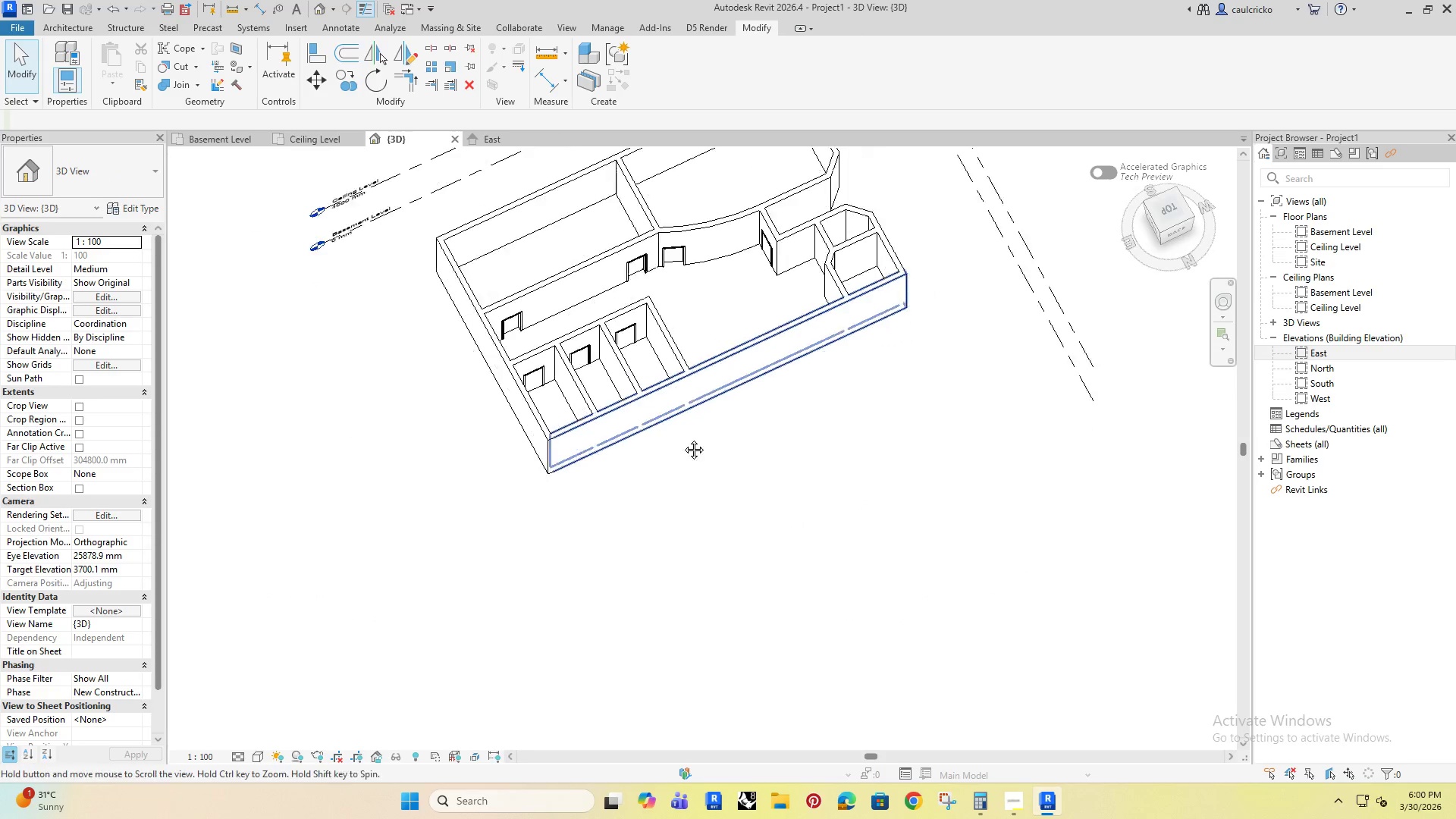 
hold_key(key=ShiftRight, duration=1.5)
 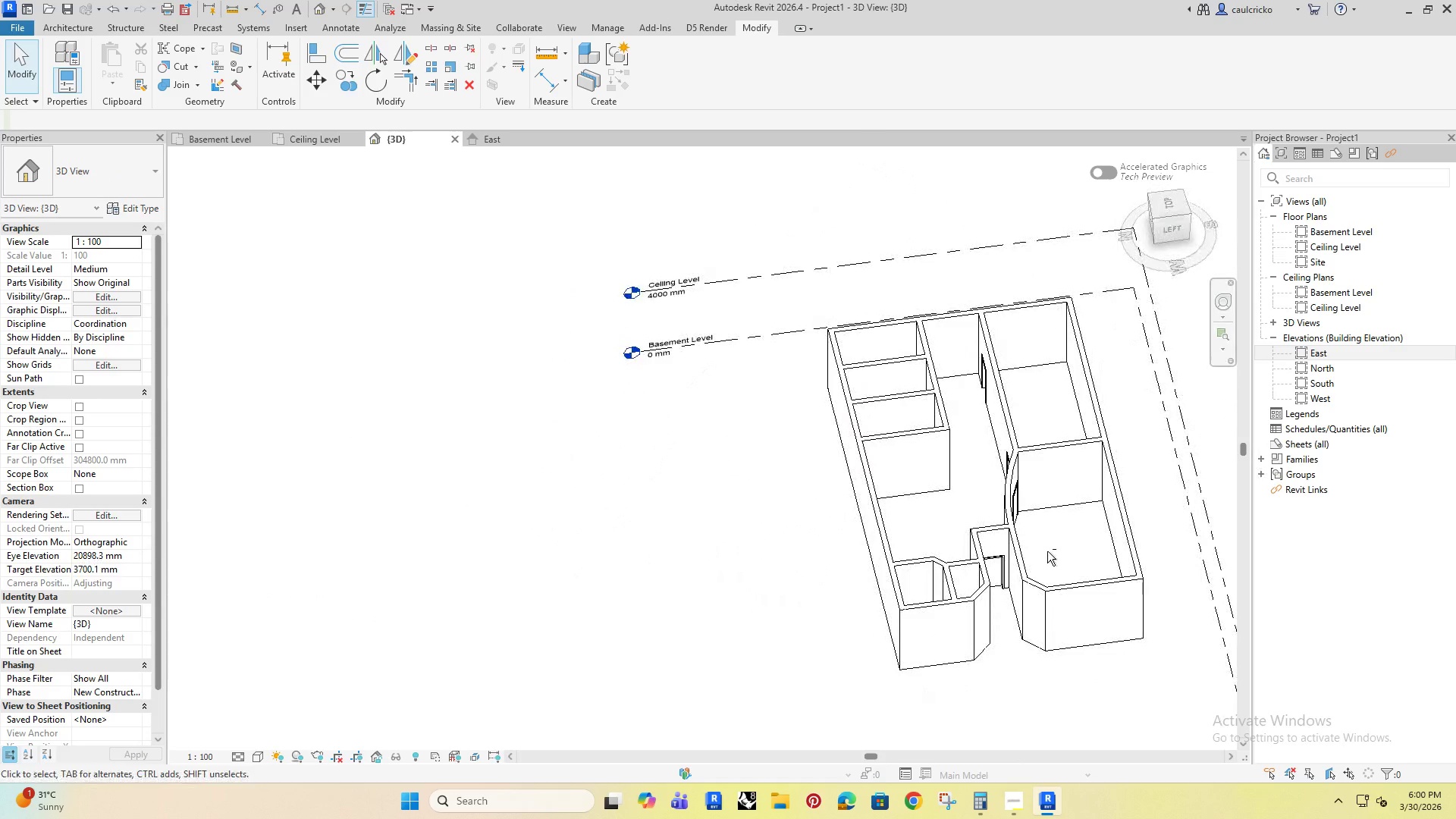 
scroll: coordinate [645, 400], scroll_direction: down, amount: 4.0
 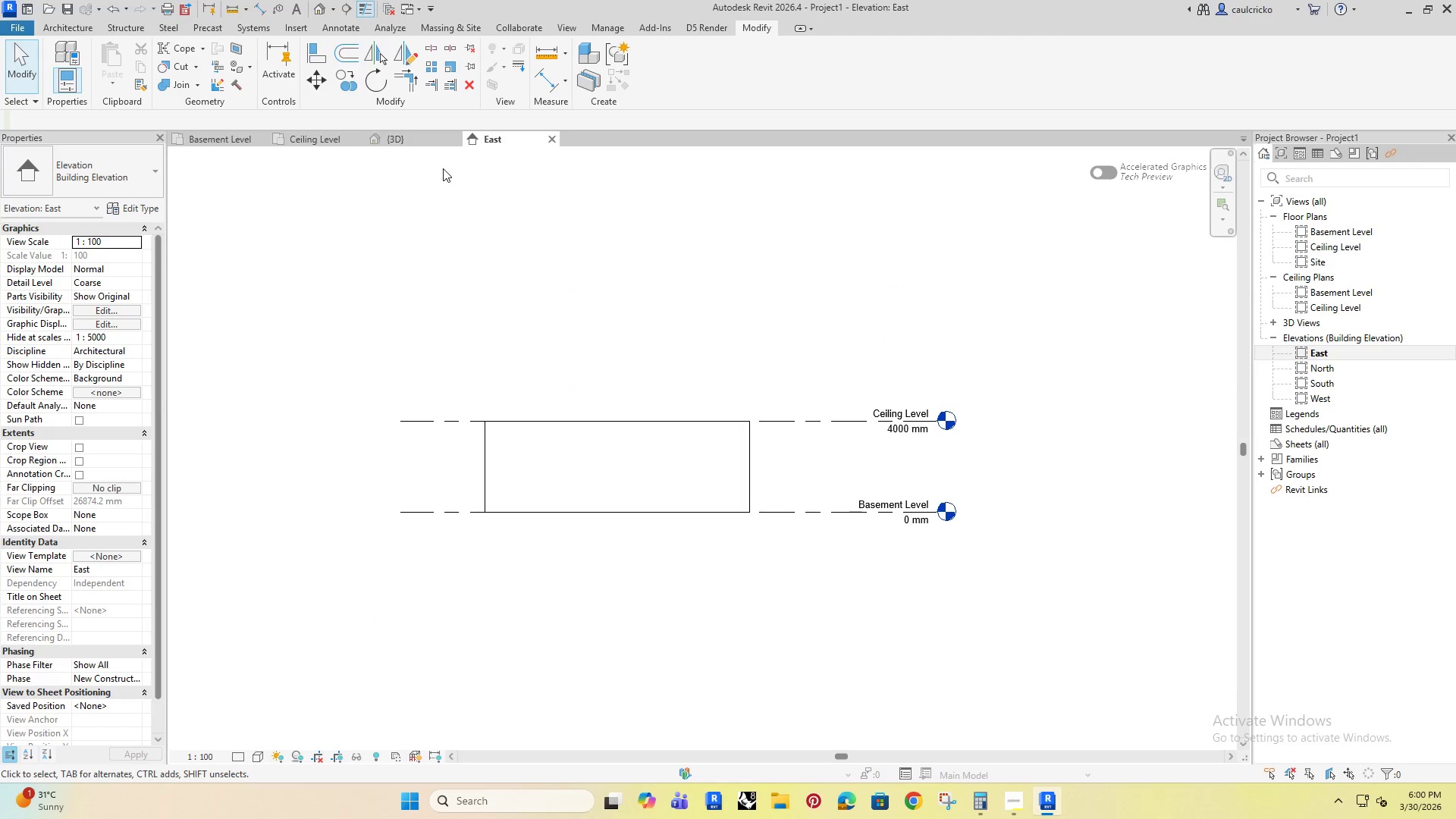 
hold_key(key=ShiftRight, duration=0.61)
 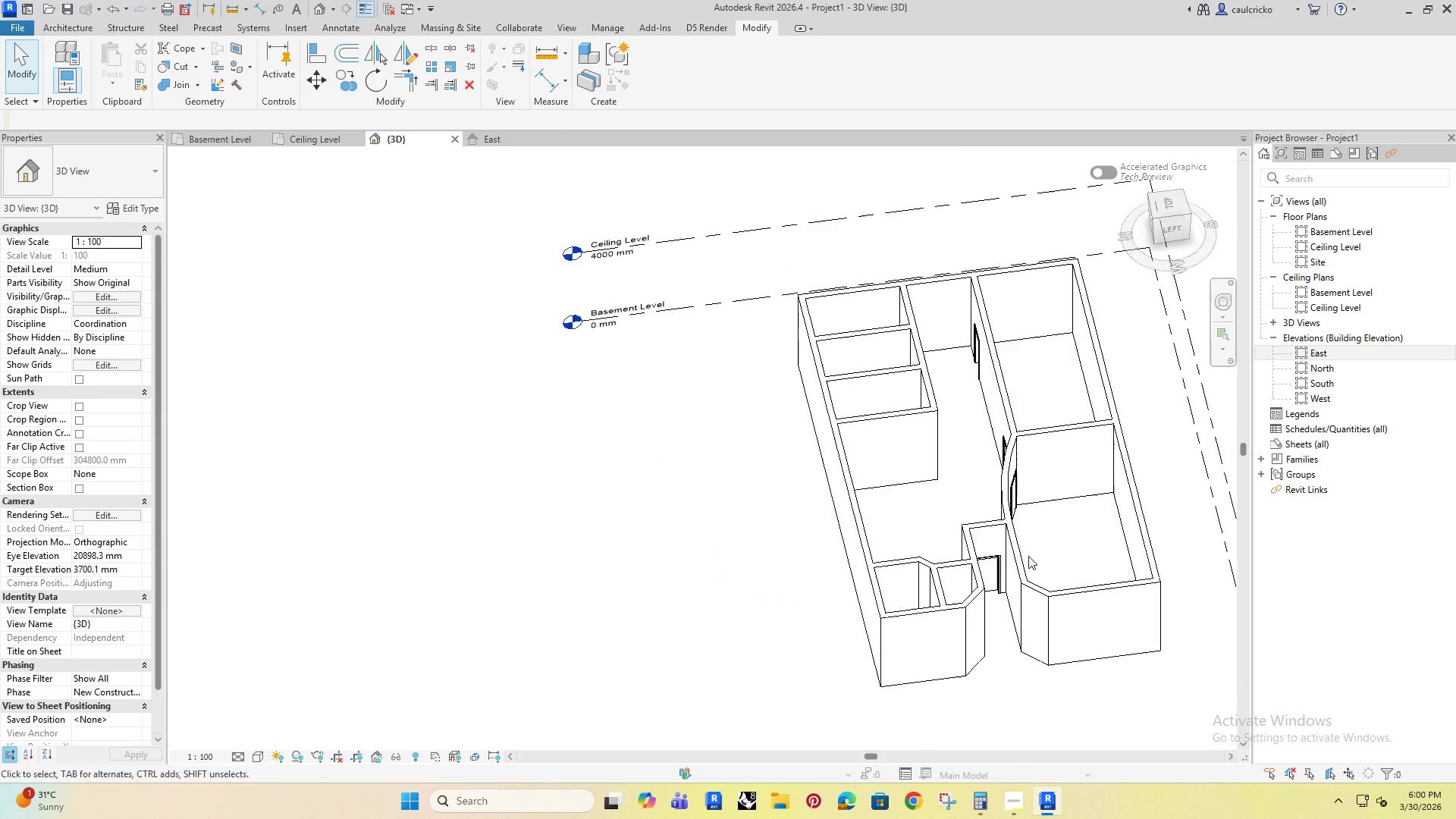 
scroll: coordinate [664, 423], scroll_direction: down, amount: 1.0
 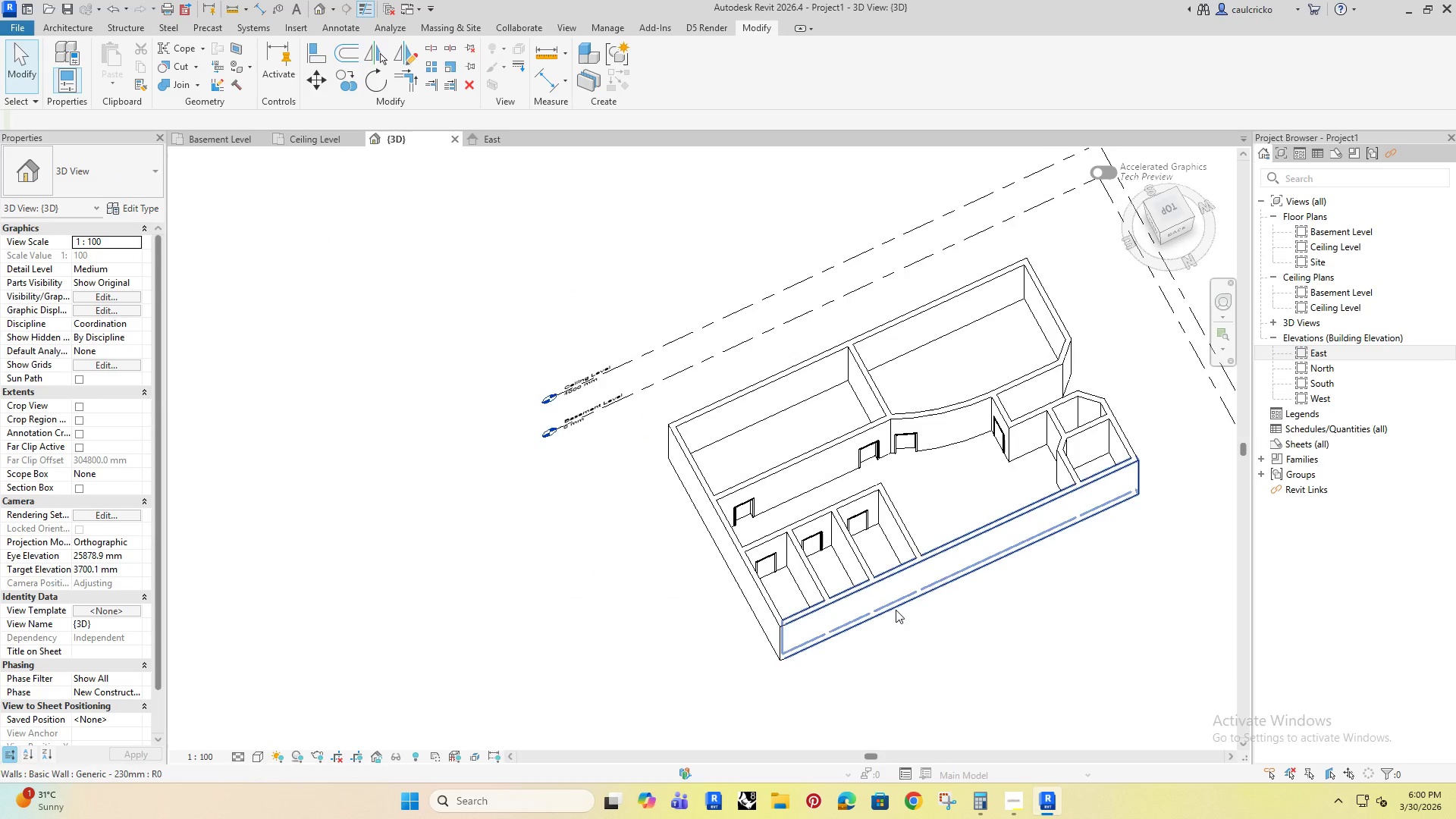 
hold_key(key=ShiftRight, duration=1.52)
 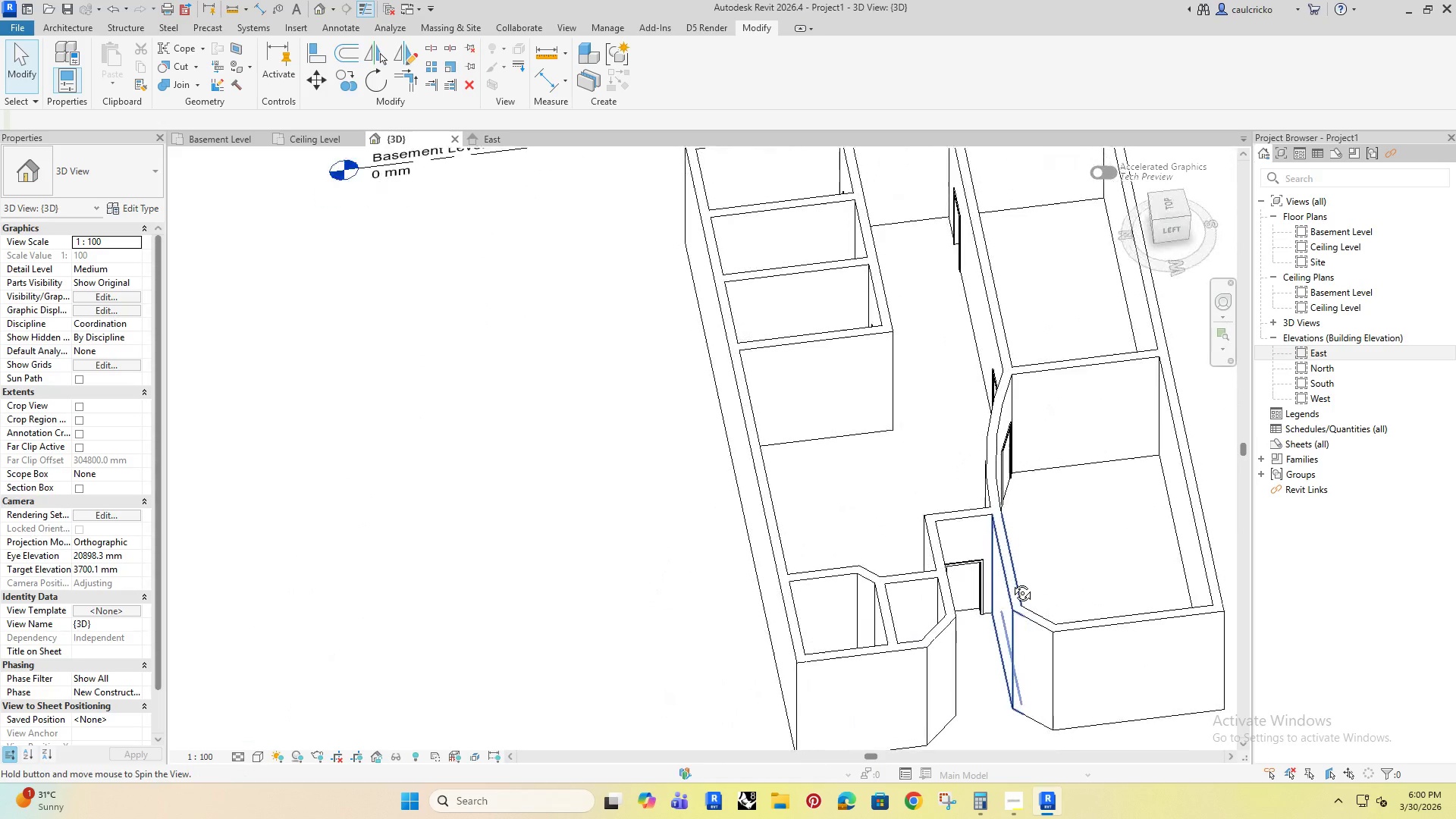 
hold_key(key=ShiftRight, duration=1.5)
 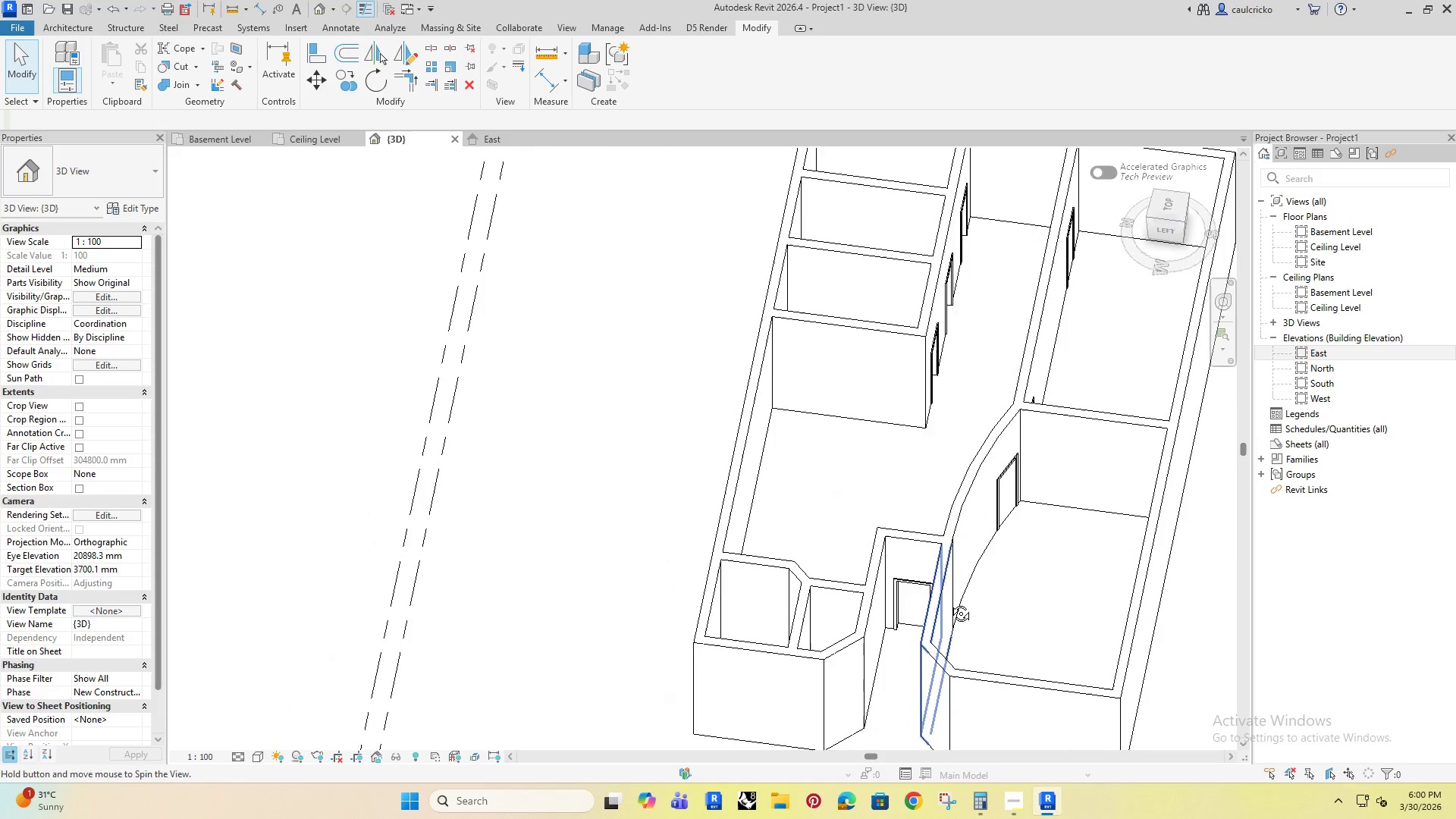 
scroll: coordinate [1028, 556], scroll_direction: up, amount: 4.0
 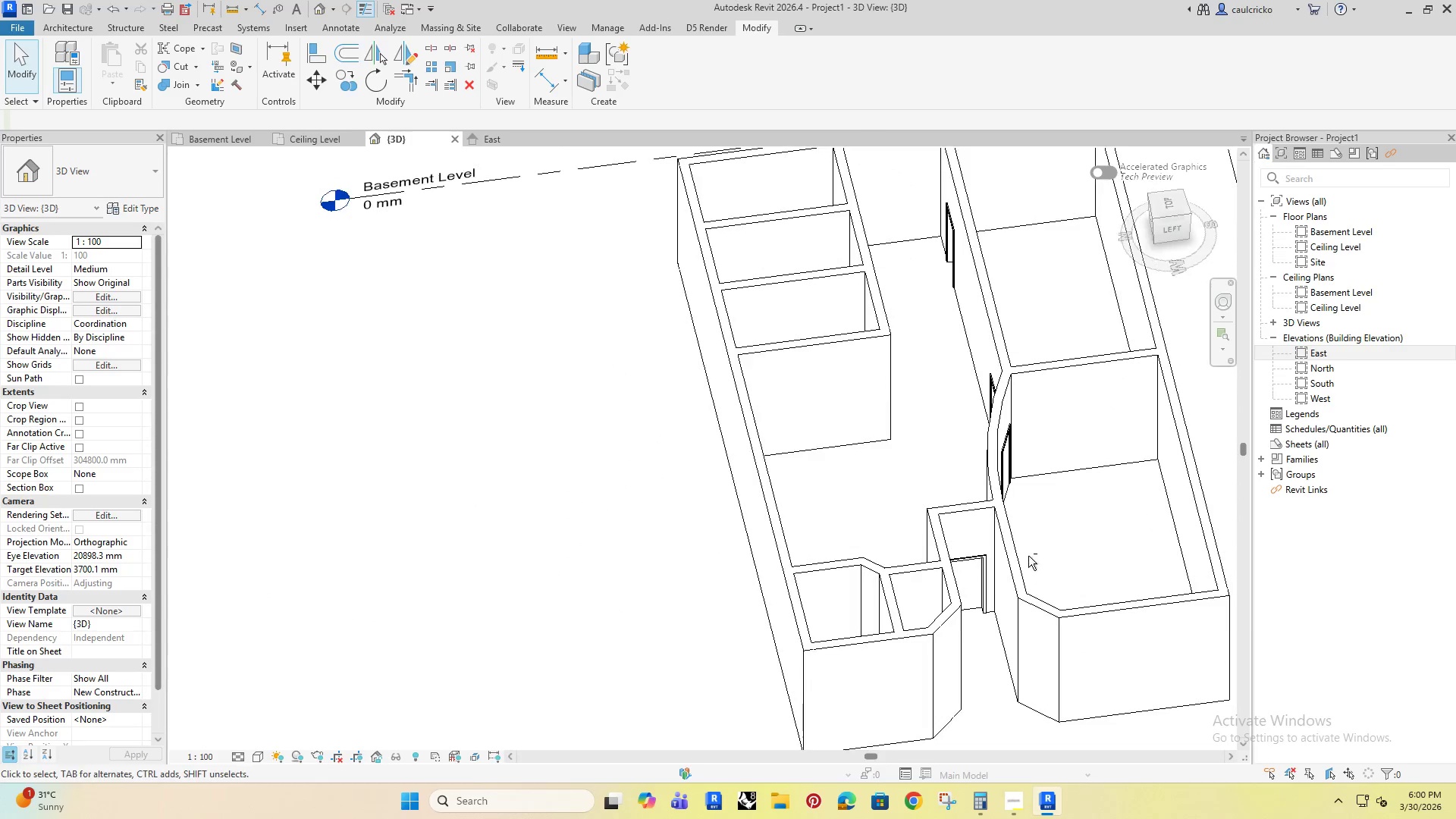 
hold_key(key=ShiftRight, duration=1.53)
 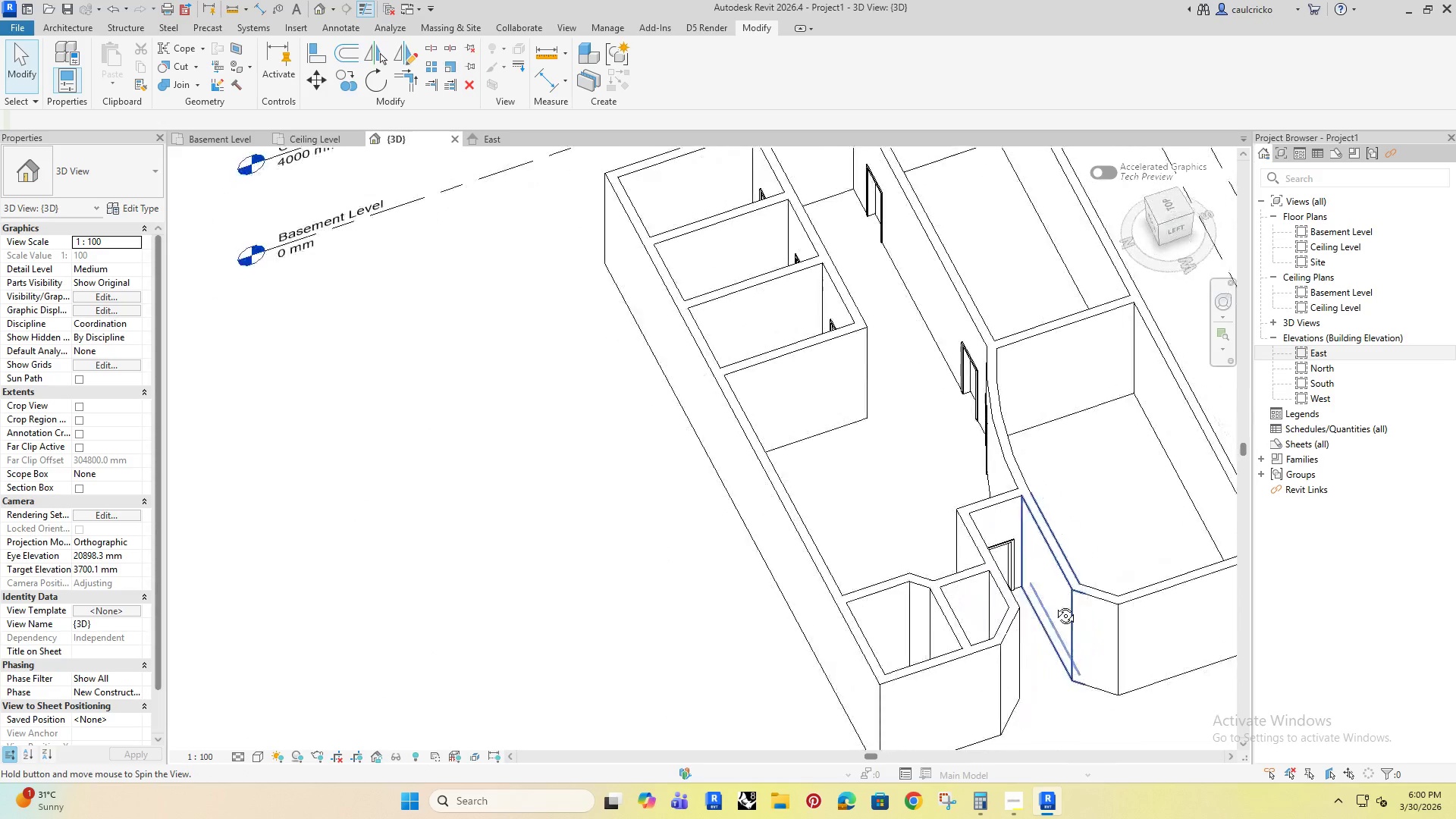 
hold_key(key=ShiftRight, duration=1.51)
 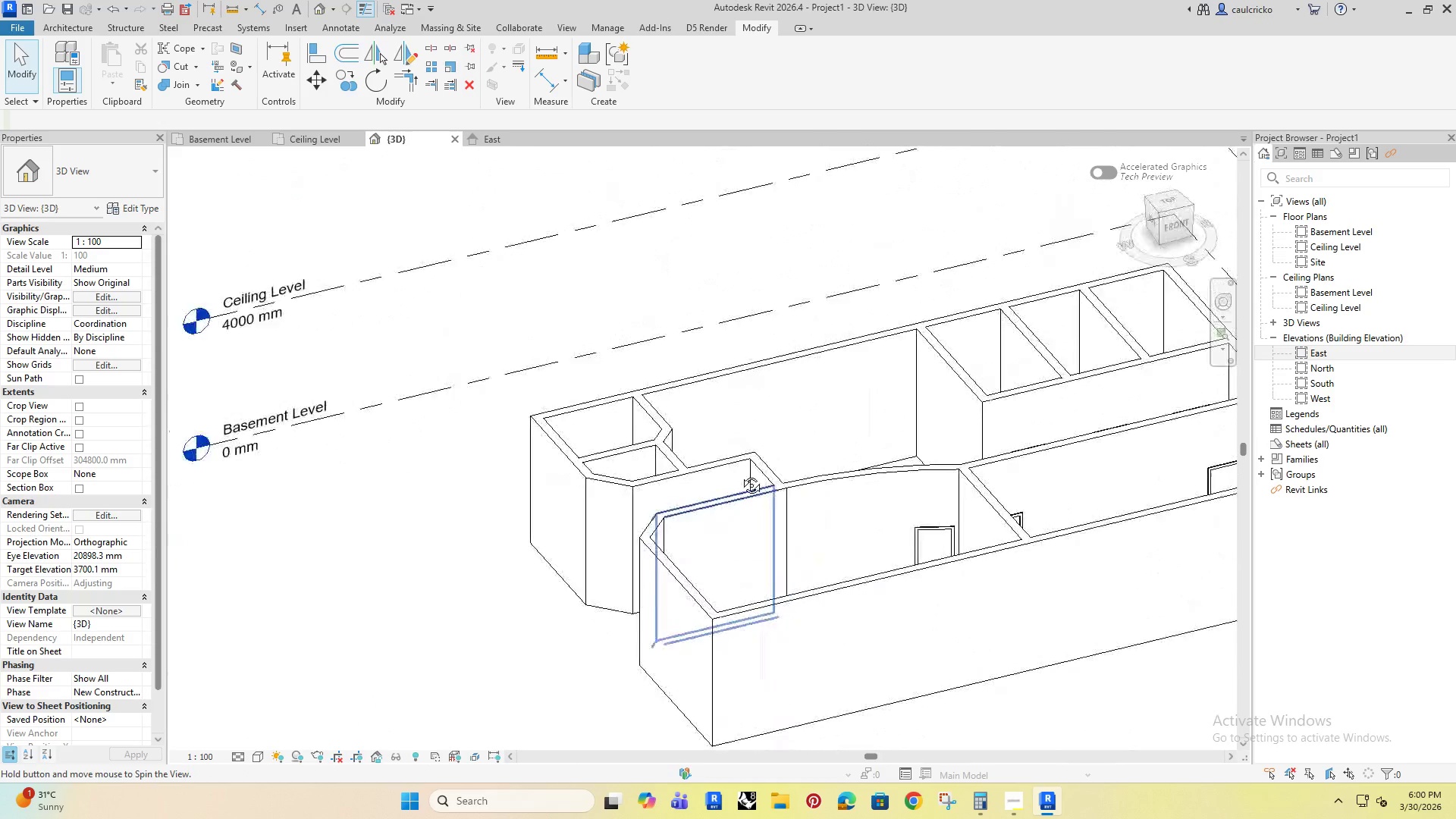 
hold_key(key=ShiftRight, duration=1.52)
 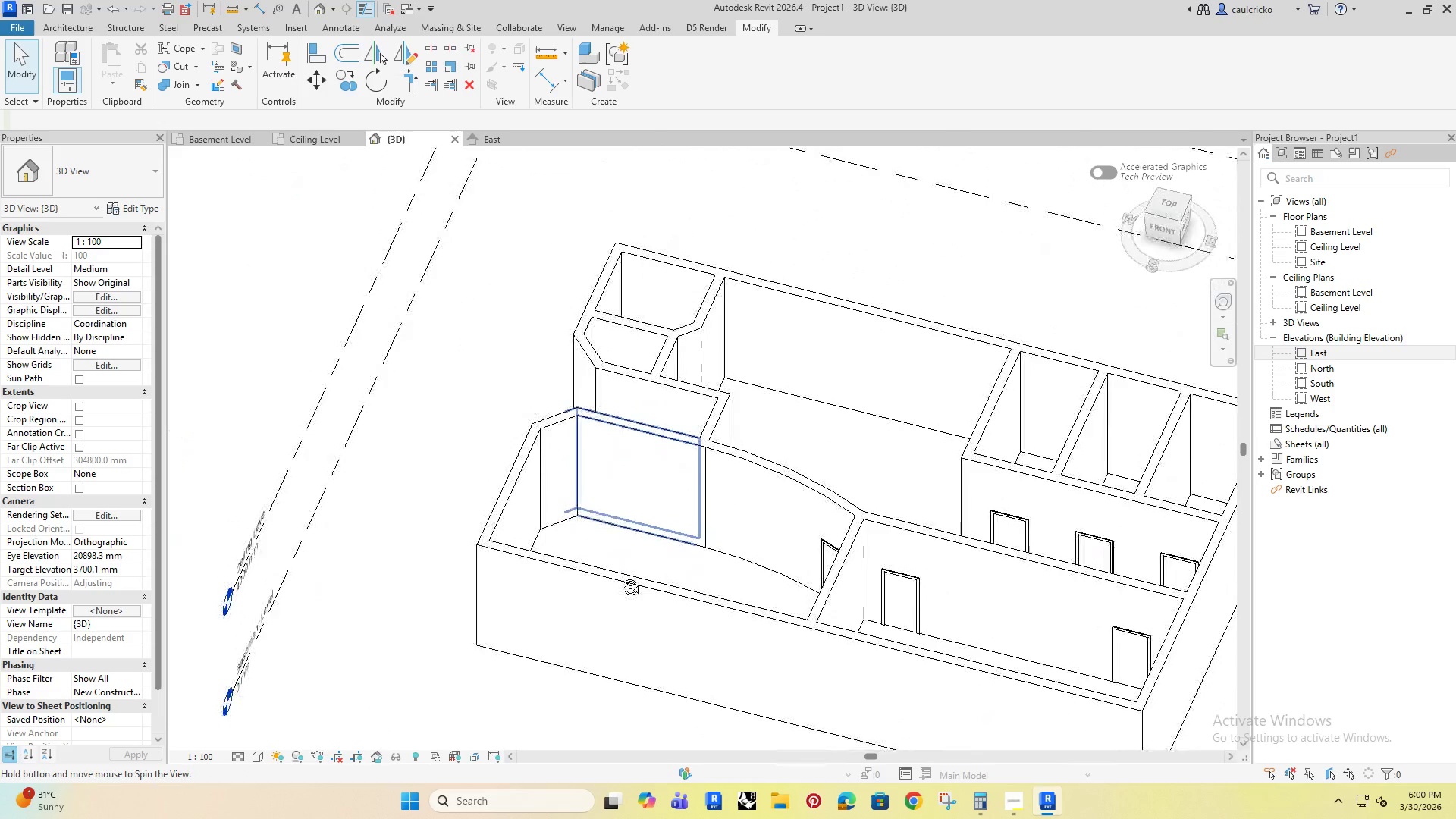 
hold_key(key=ShiftRight, duration=1.39)
 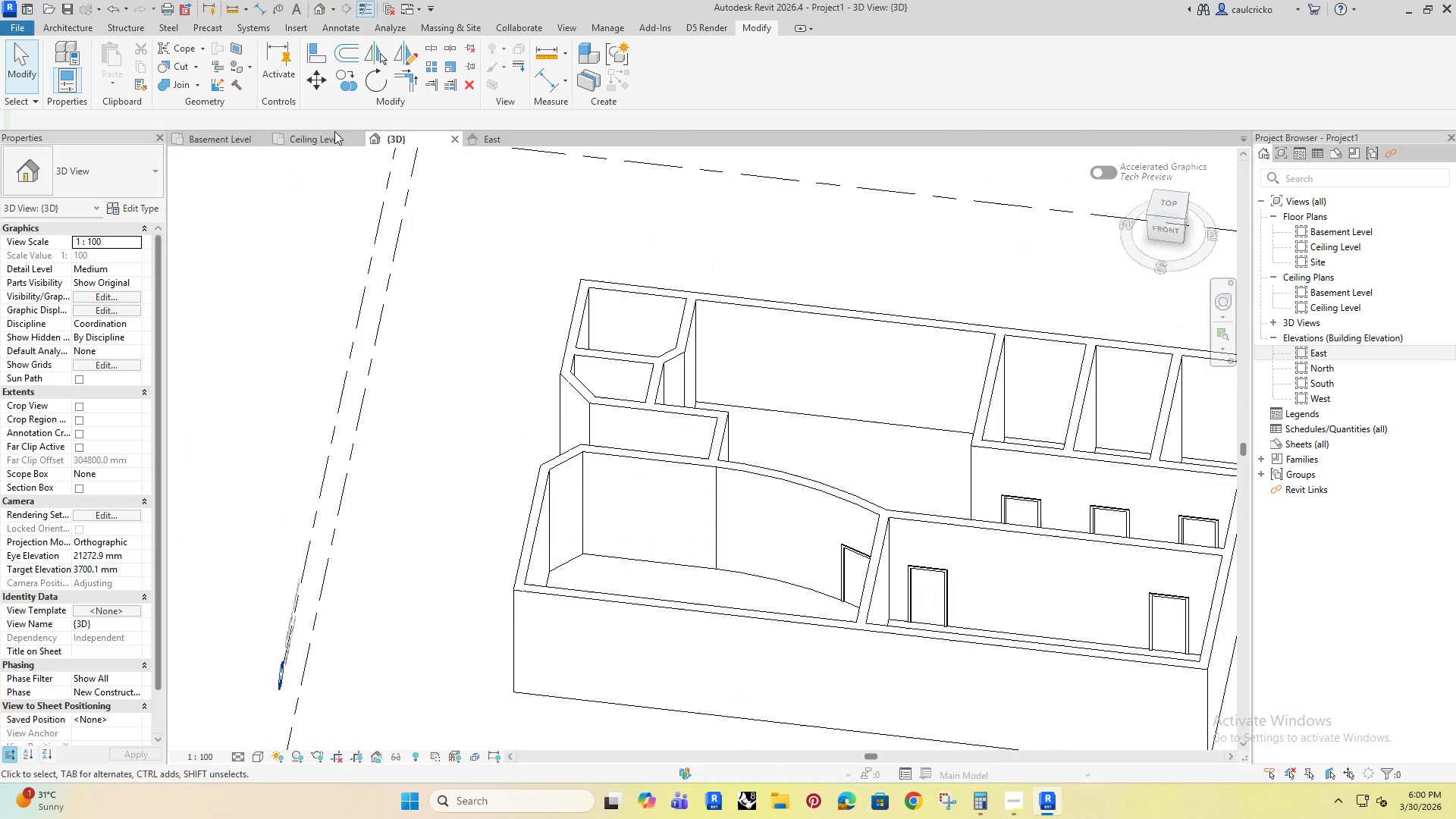 
left_click([332, 138])
 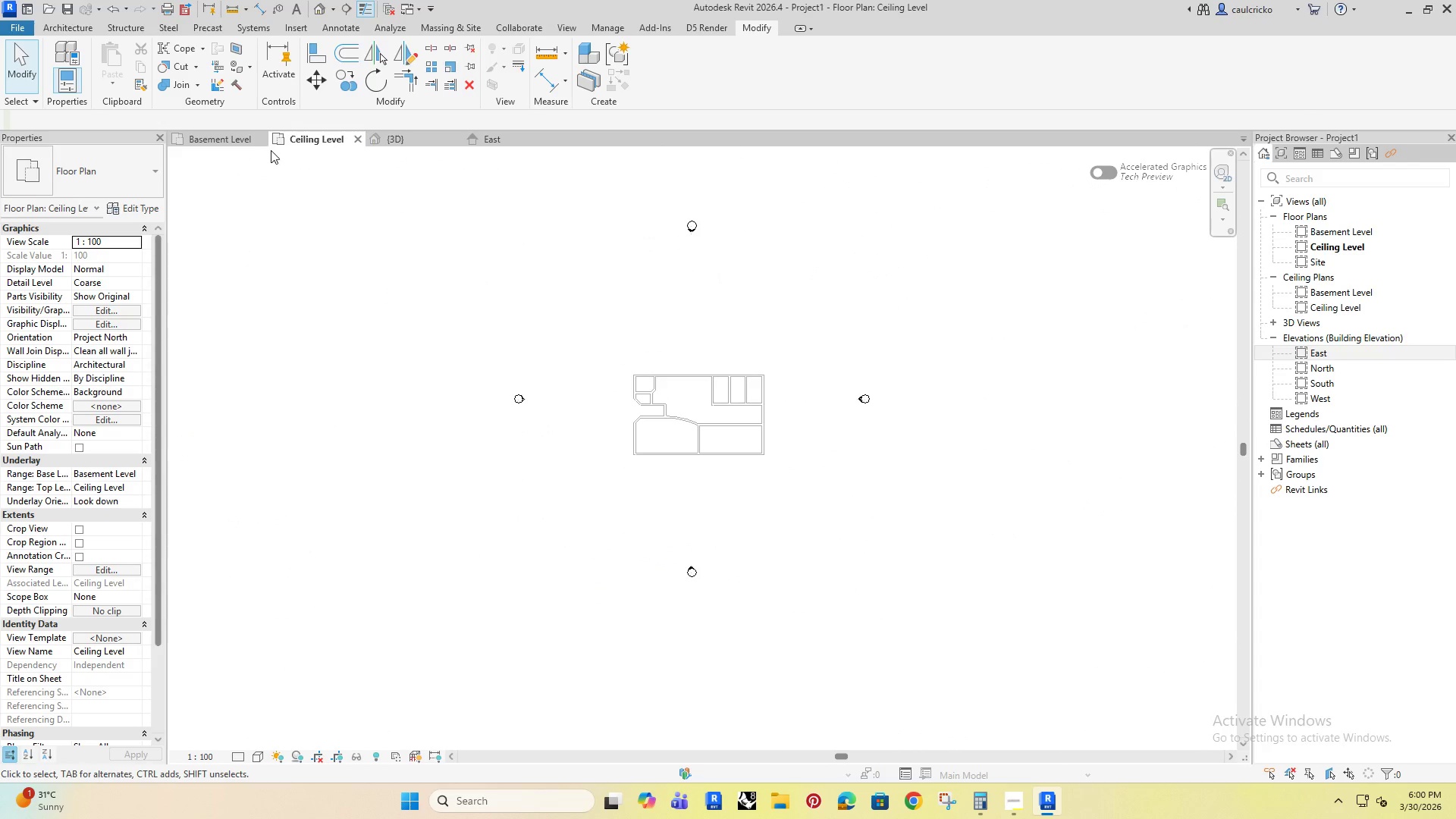 
left_click([226, 138])
 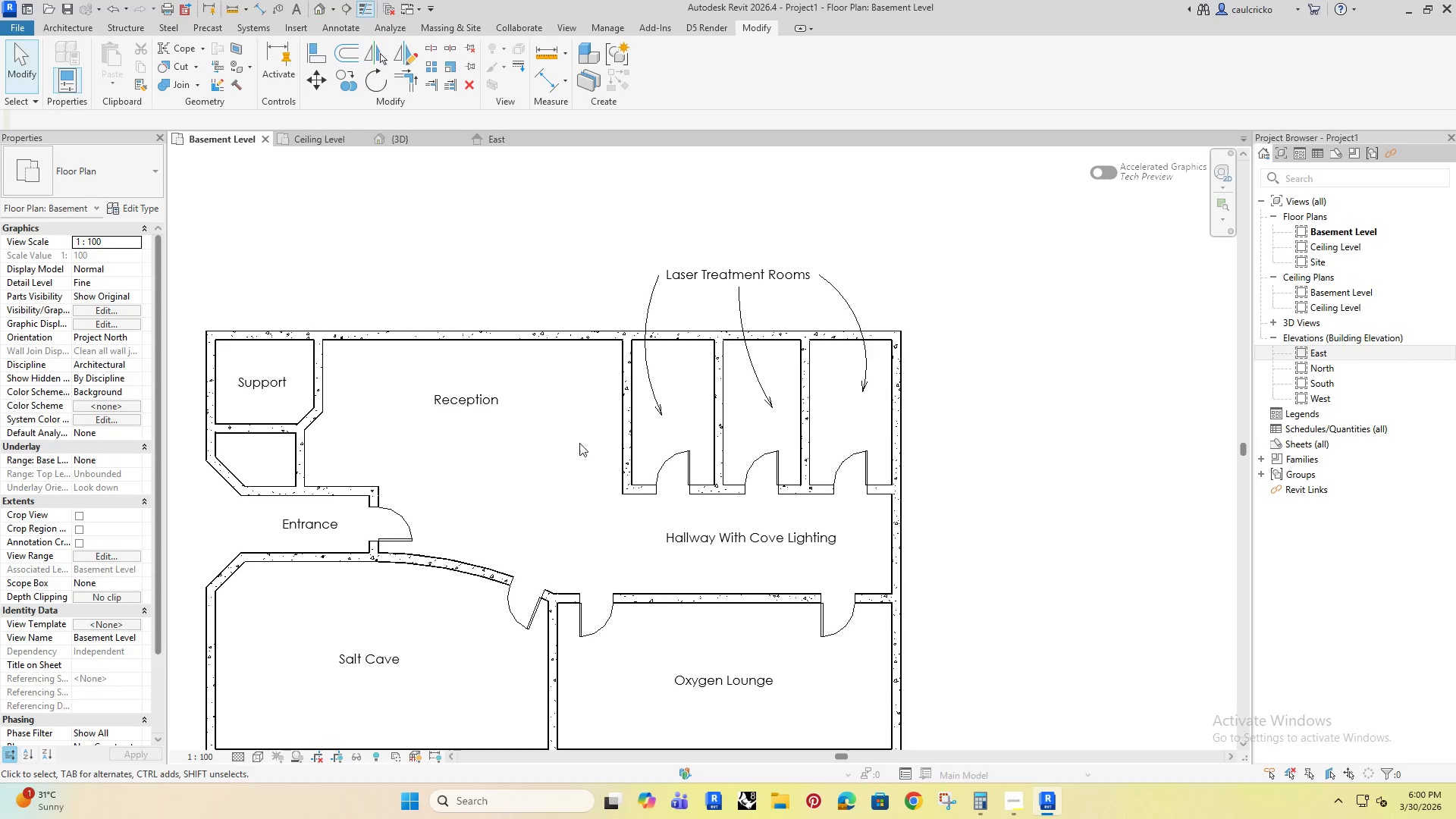 
type(tr)
 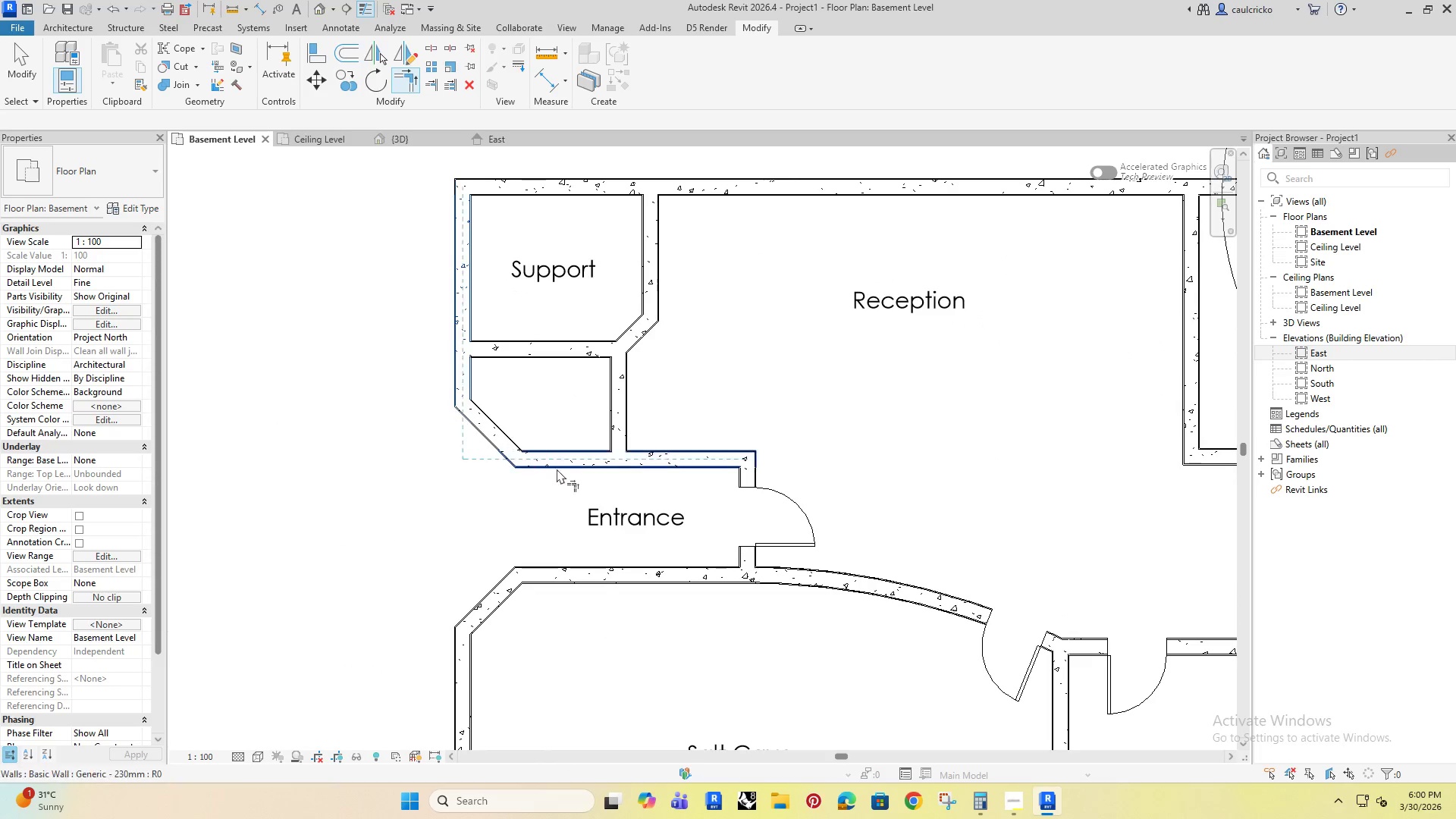 
double_click([564, 468])
 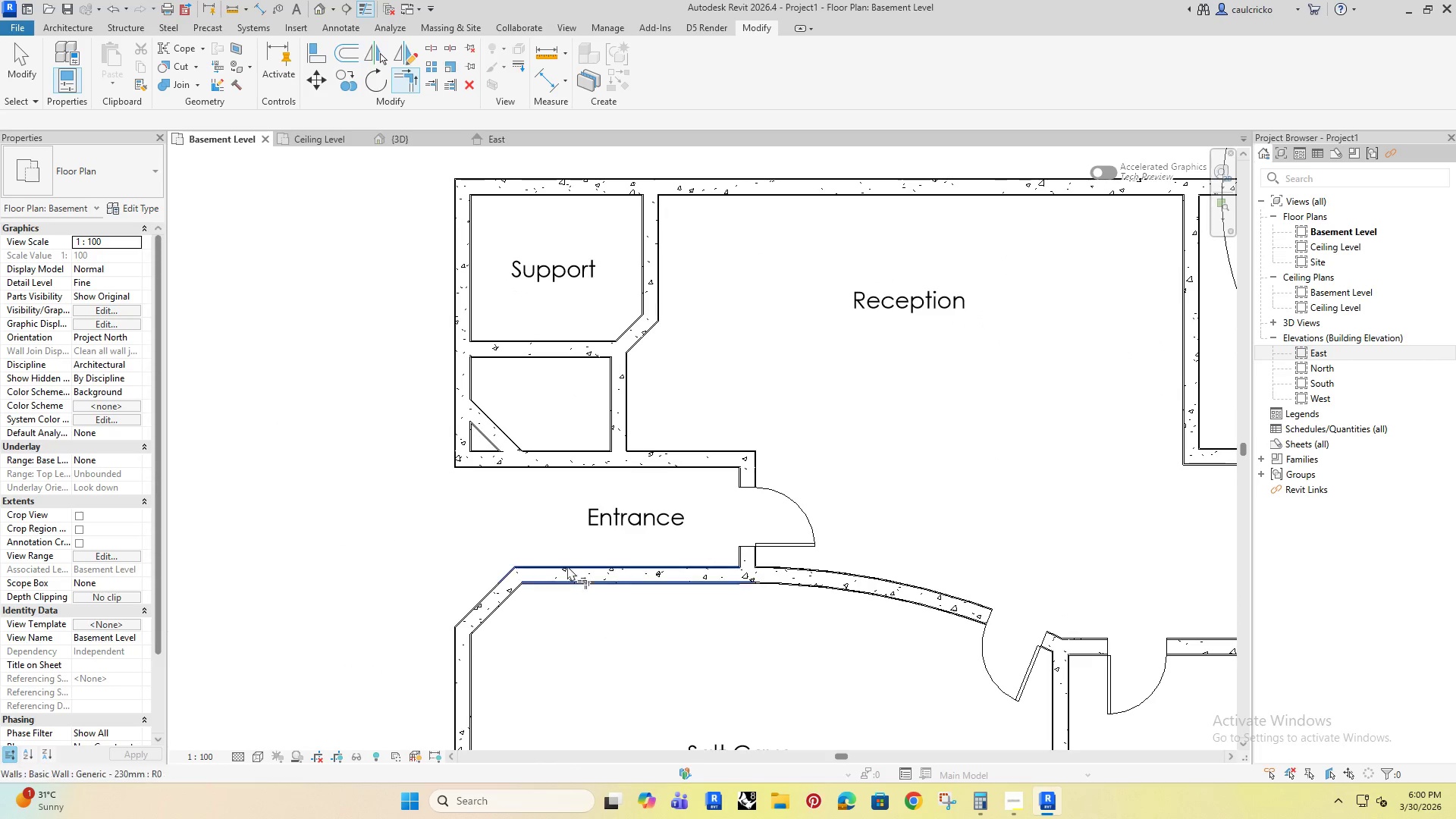 
scroll: coordinate [512, 468], scroll_direction: up, amount: 4.0
 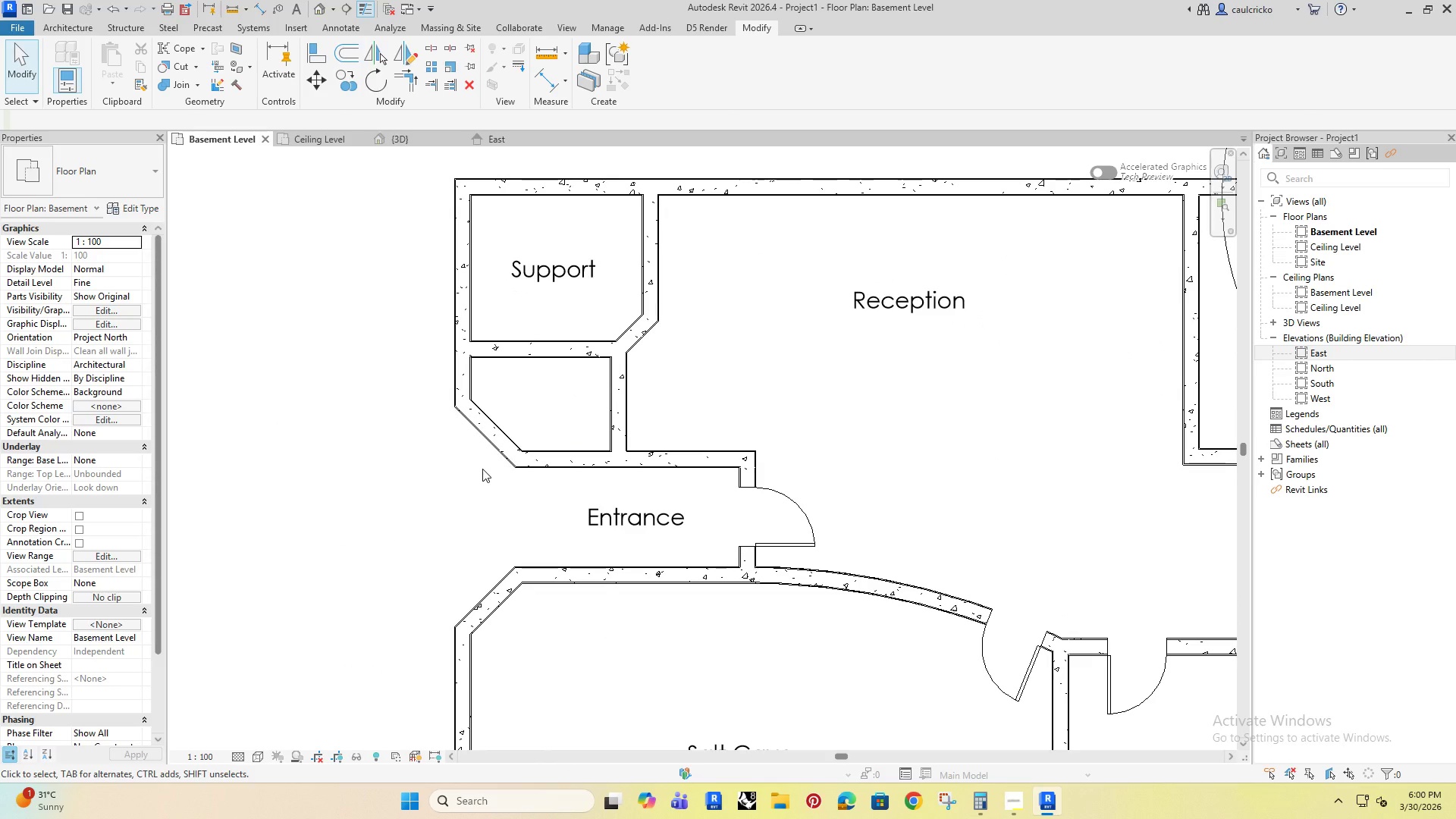 
left_click([566, 569])
 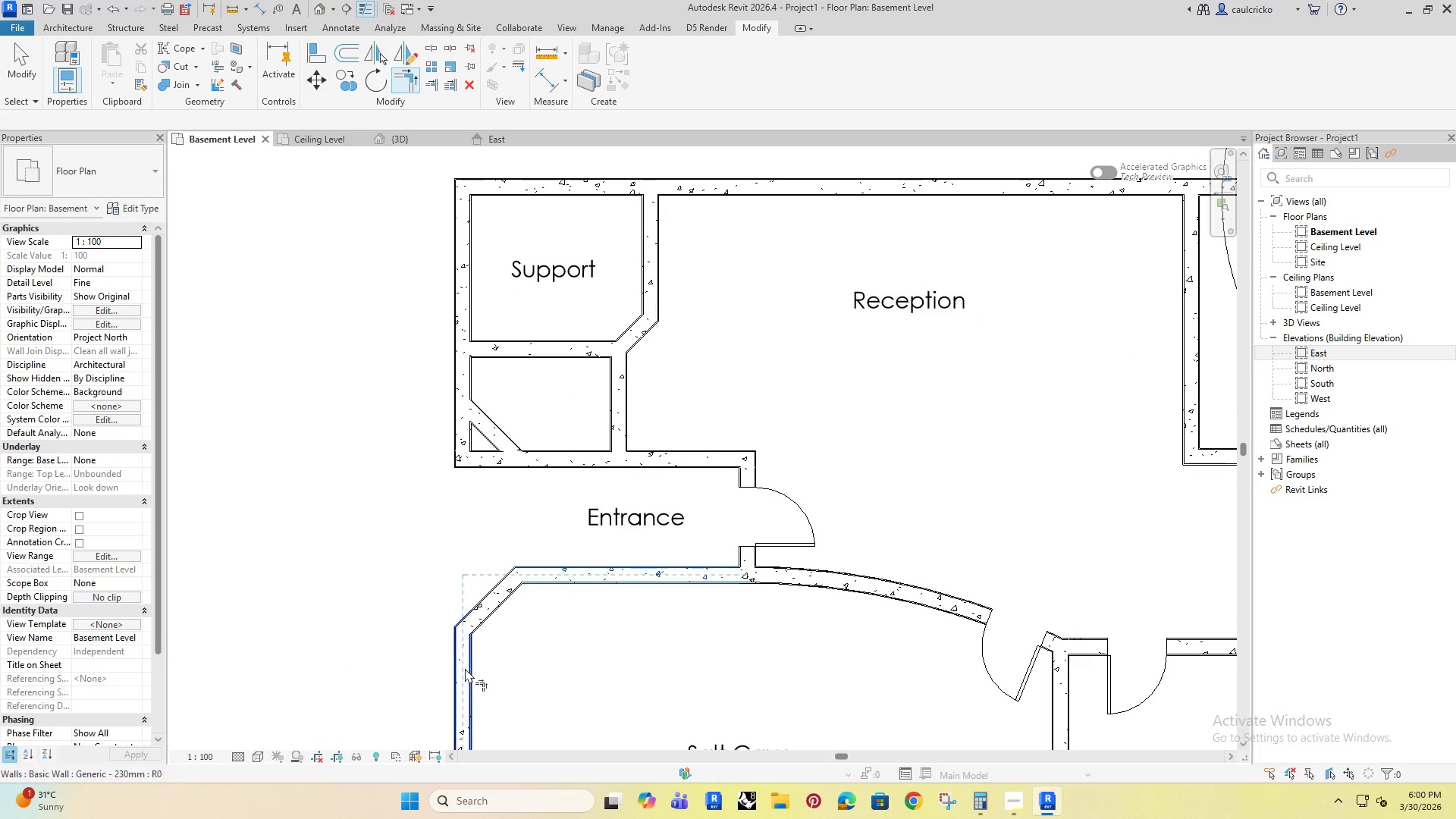 
left_click([464, 669])
 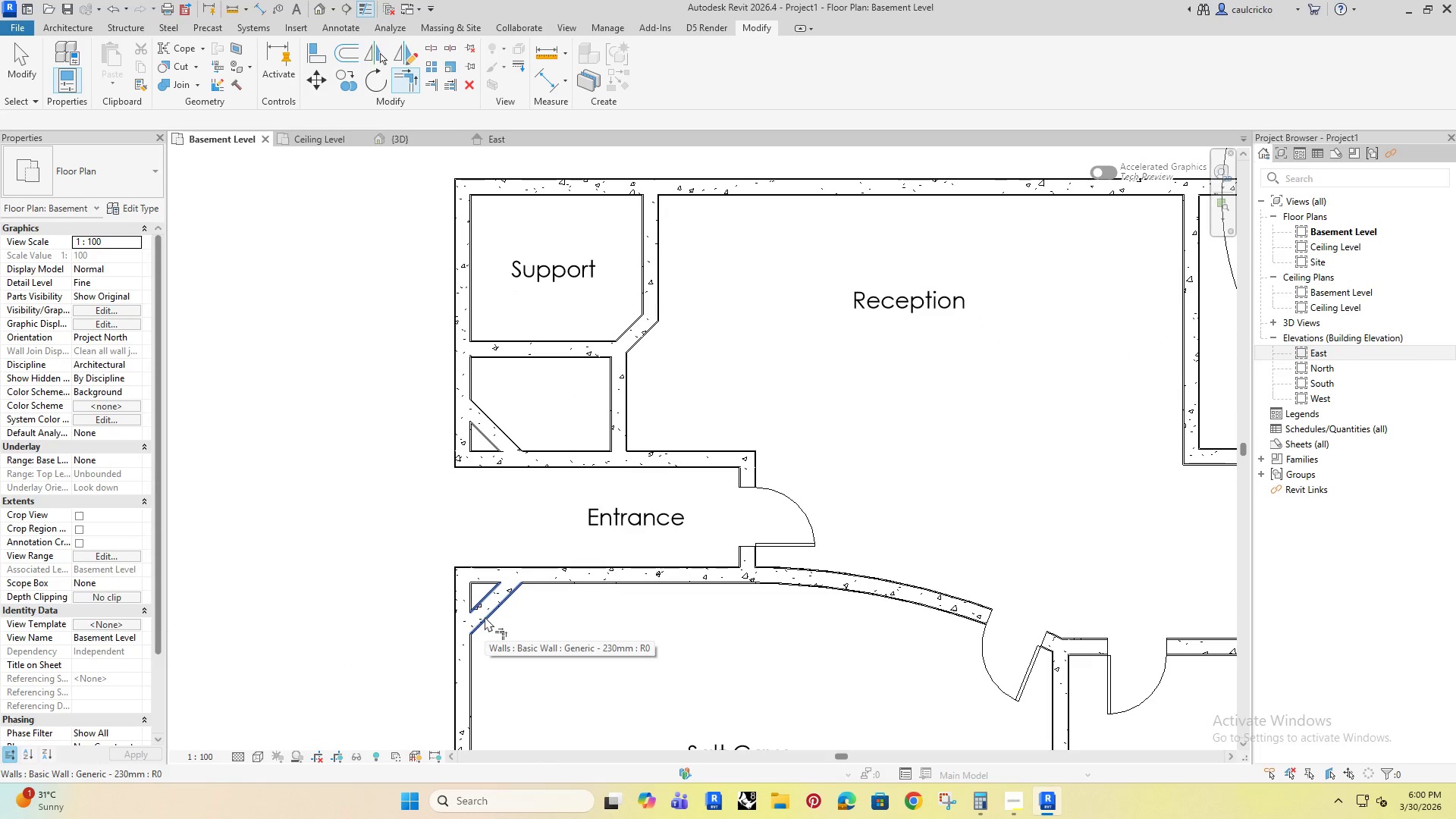 
key(Escape)
 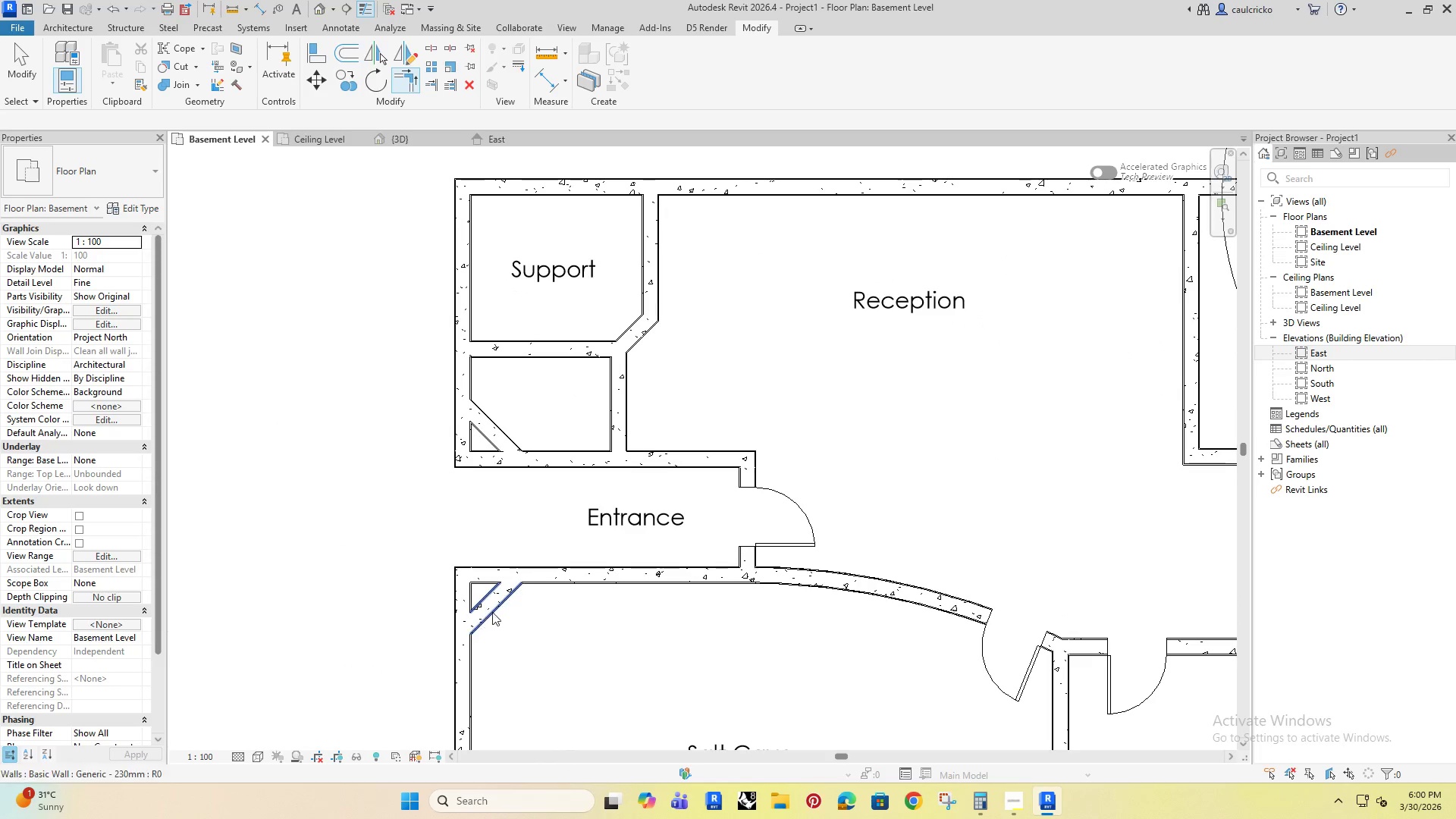 
key(Escape)
 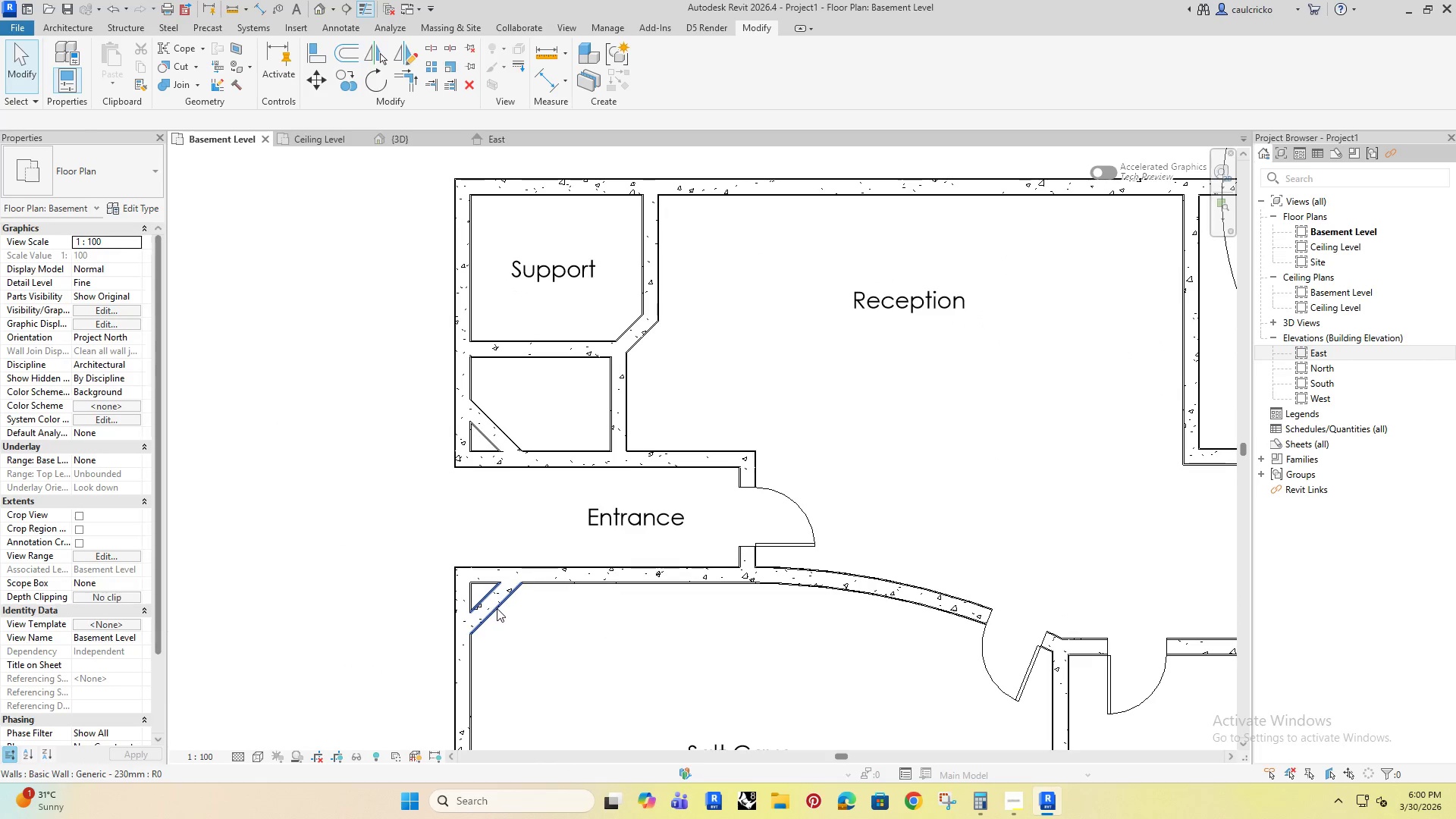 
left_click([497, 608])
 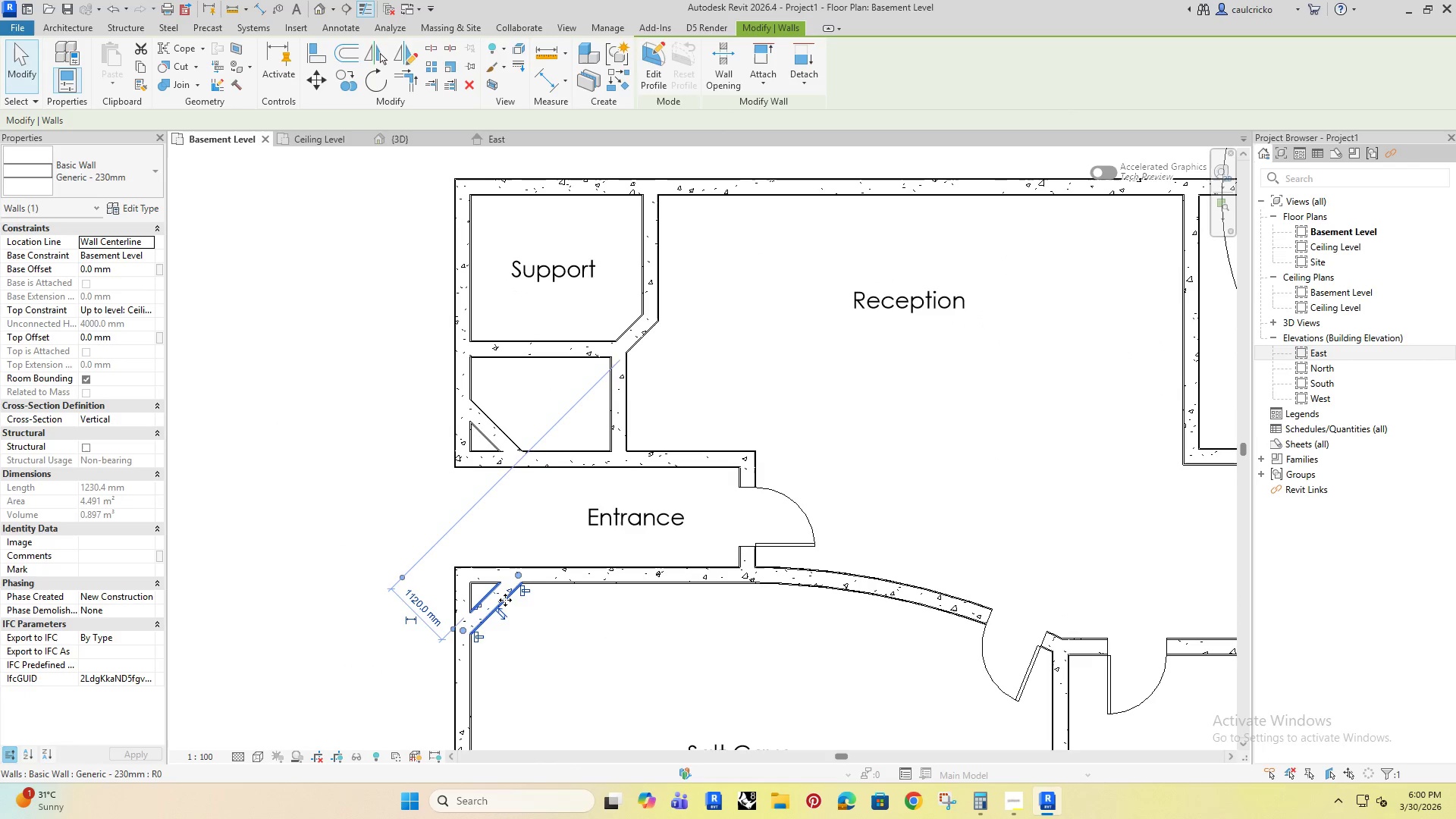 
key(Delete)
 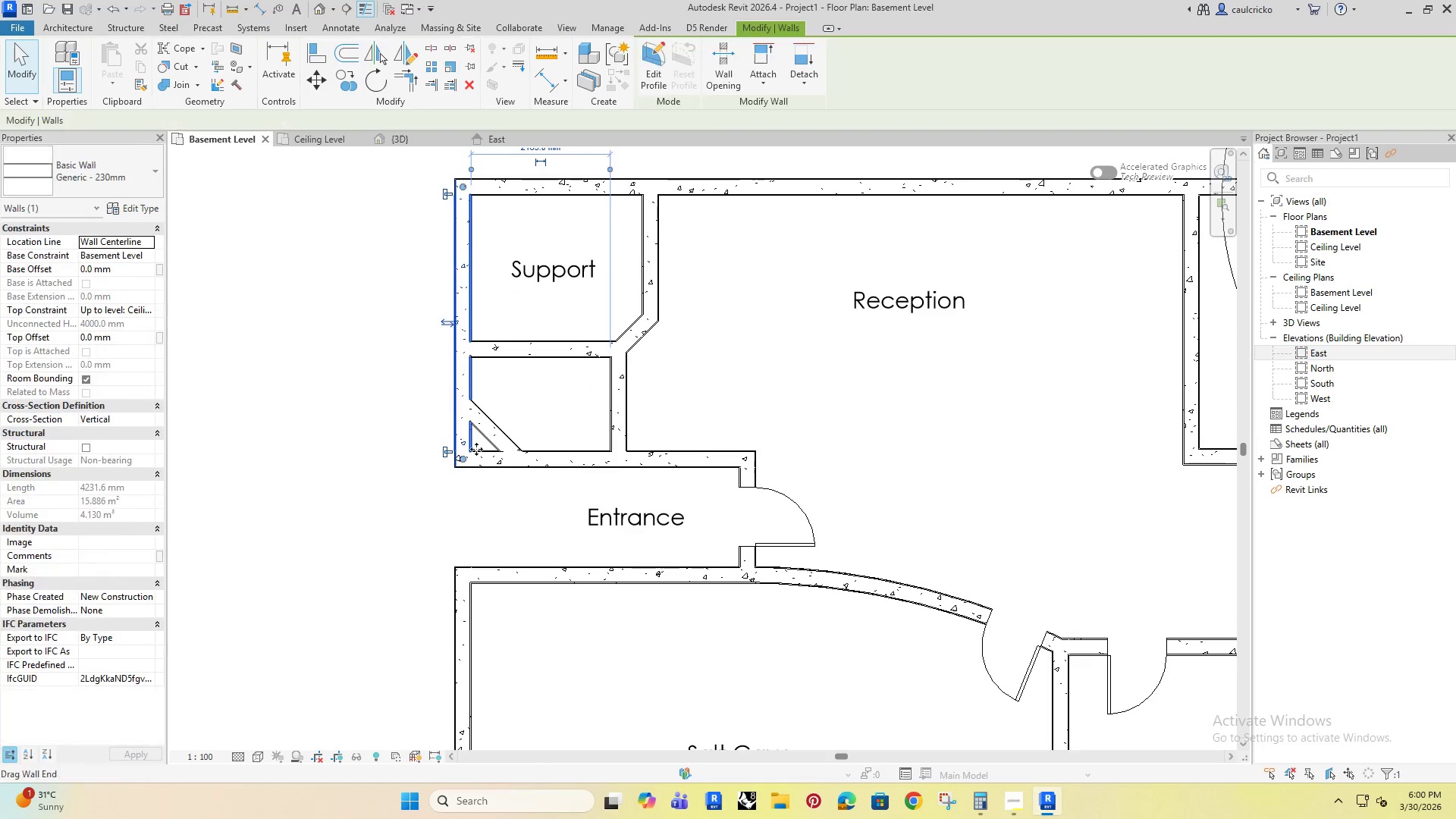 
double_click([494, 430])
 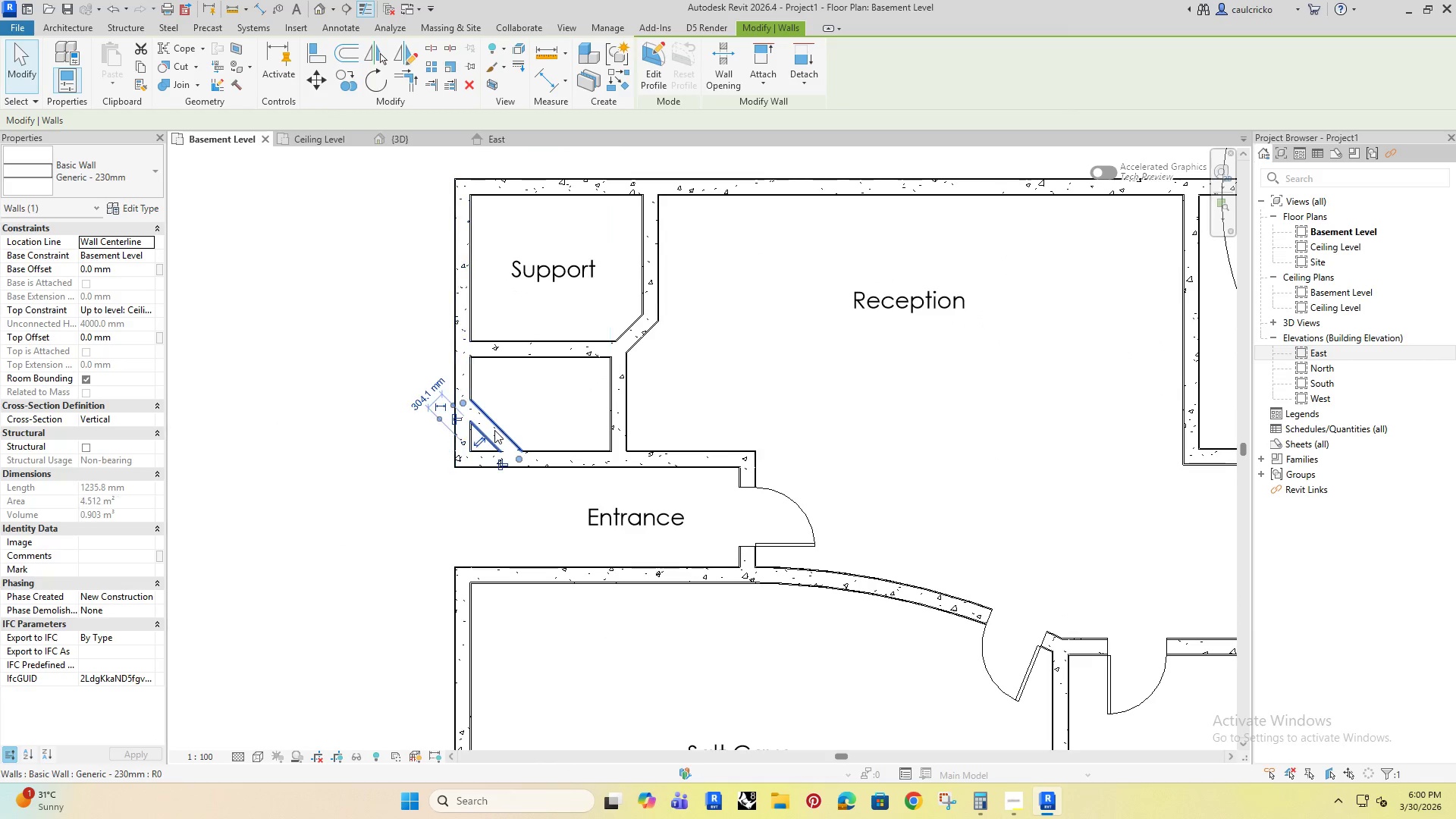 
key(Delete)
 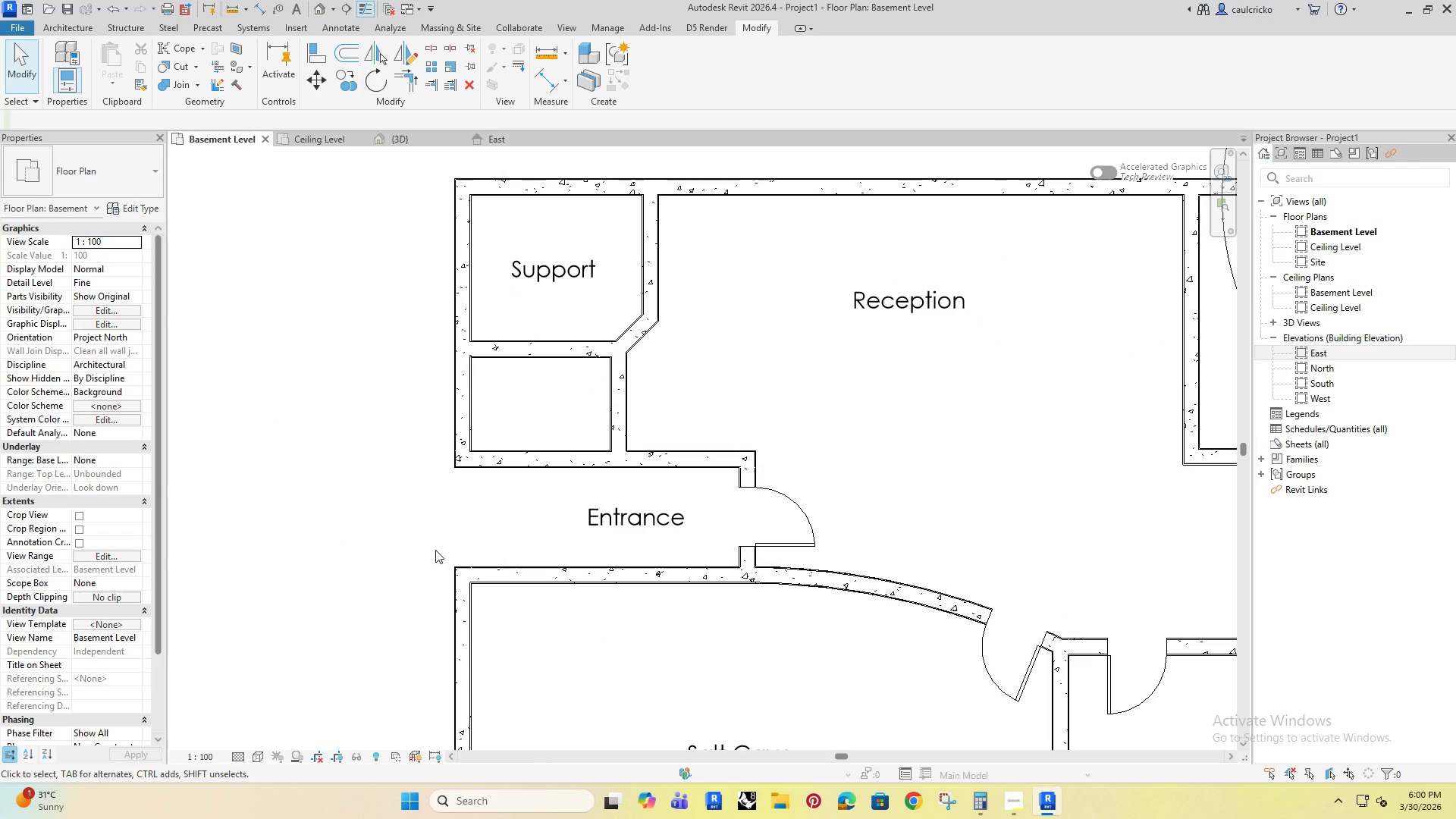 
left_click([435, 550])
 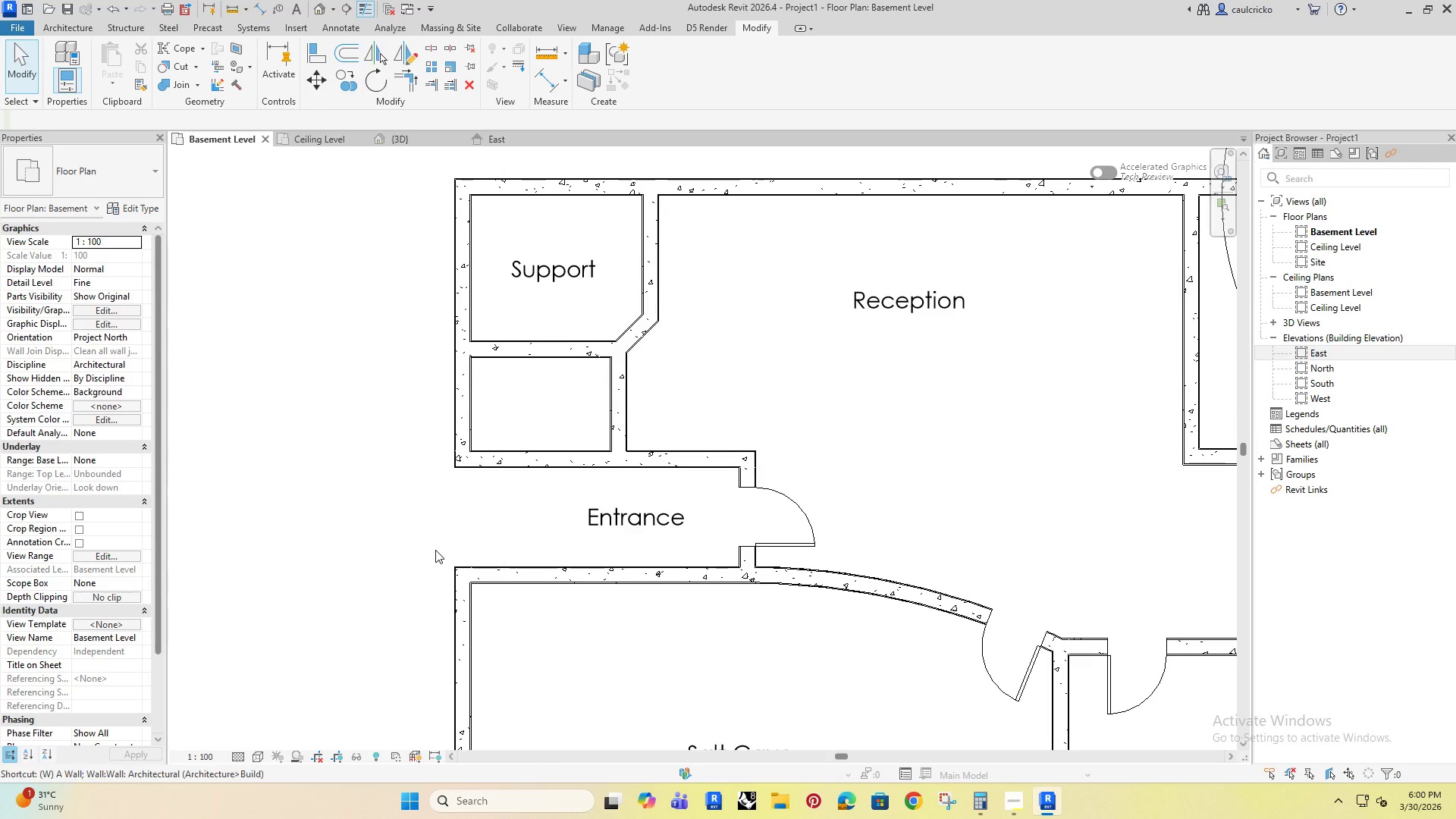 
type(wa)
 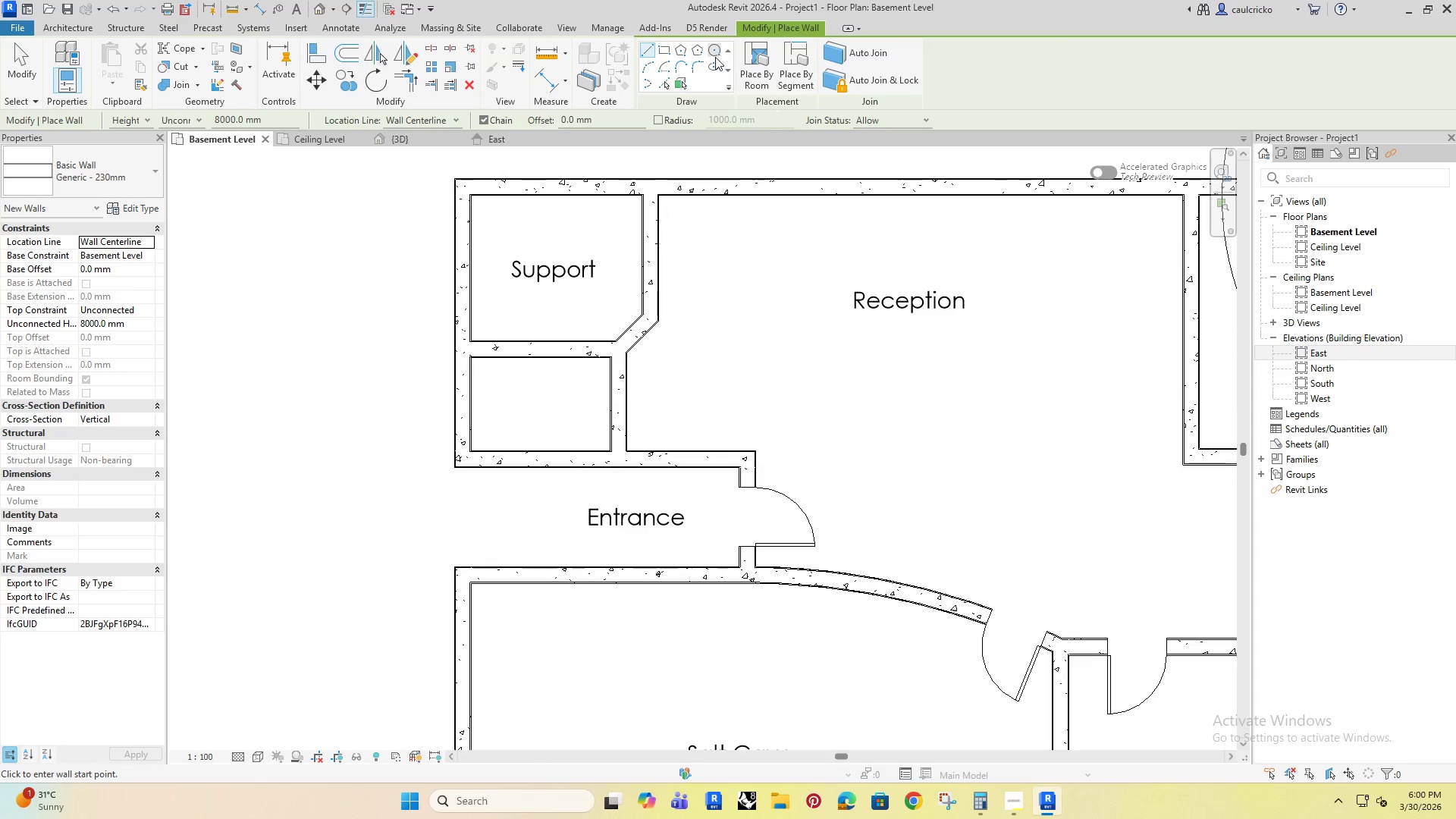 
left_click([705, 70])
 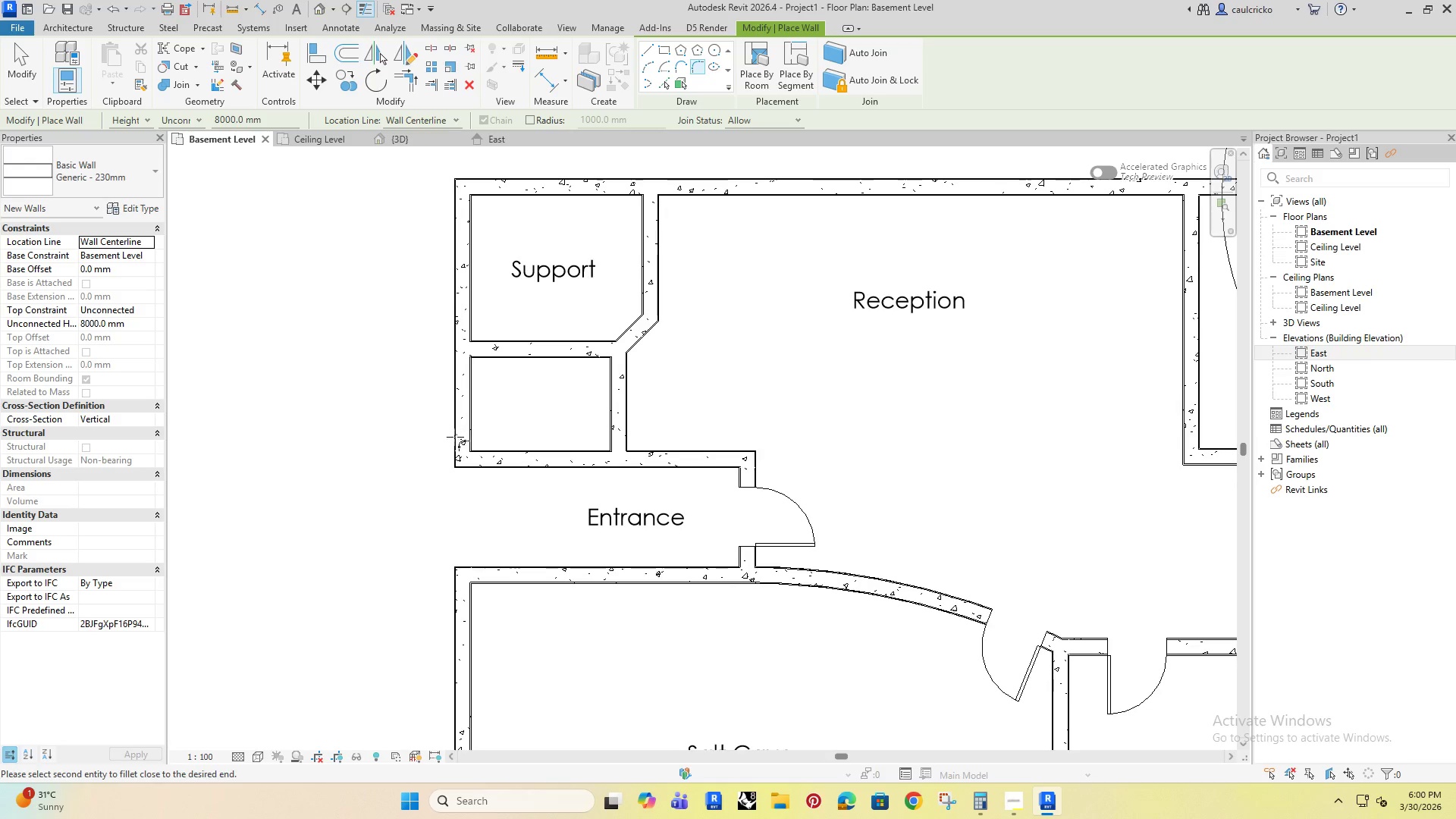 
double_click([501, 458])
 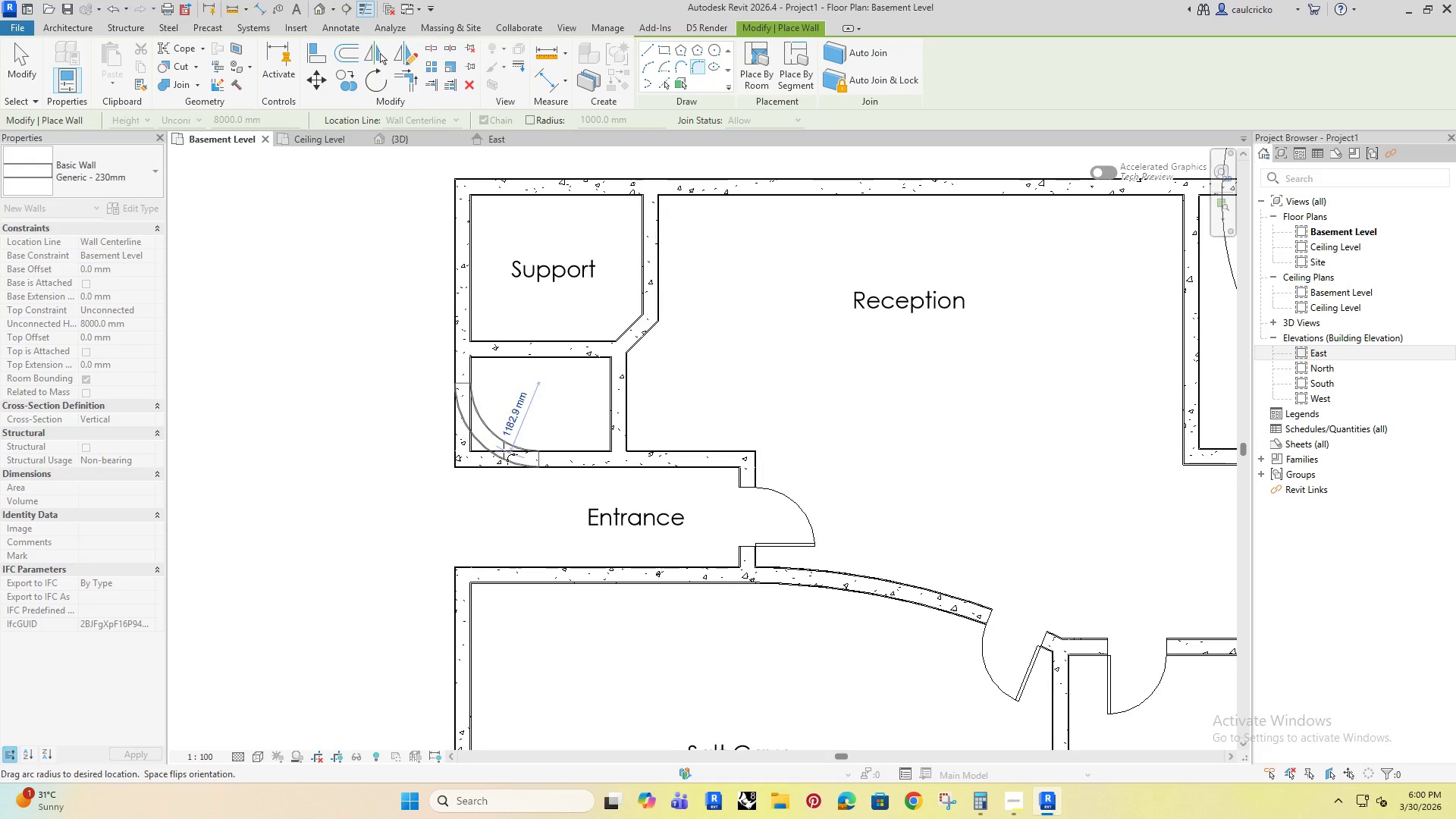 
left_click([504, 450])
 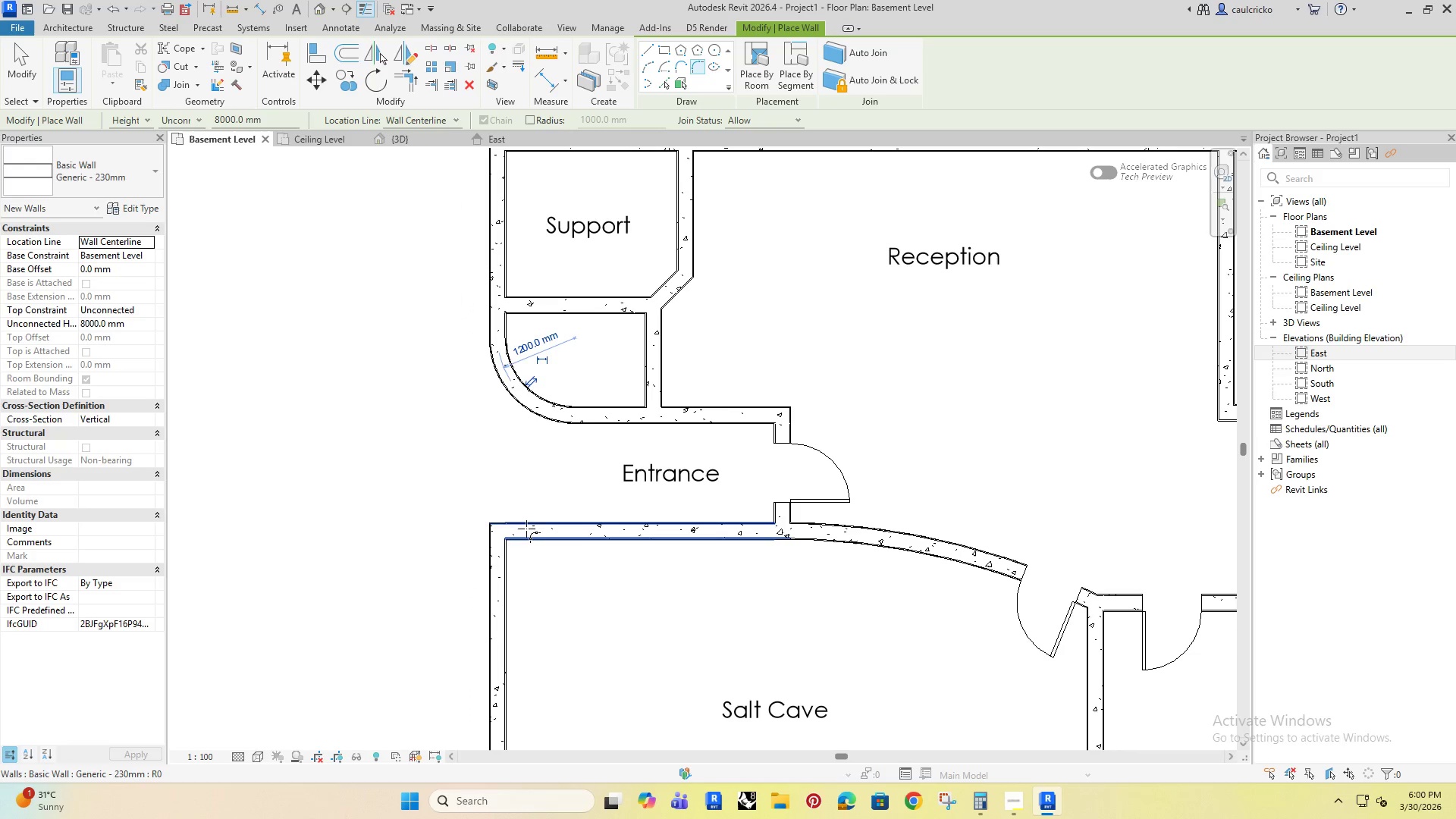 
left_click([535, 535])
 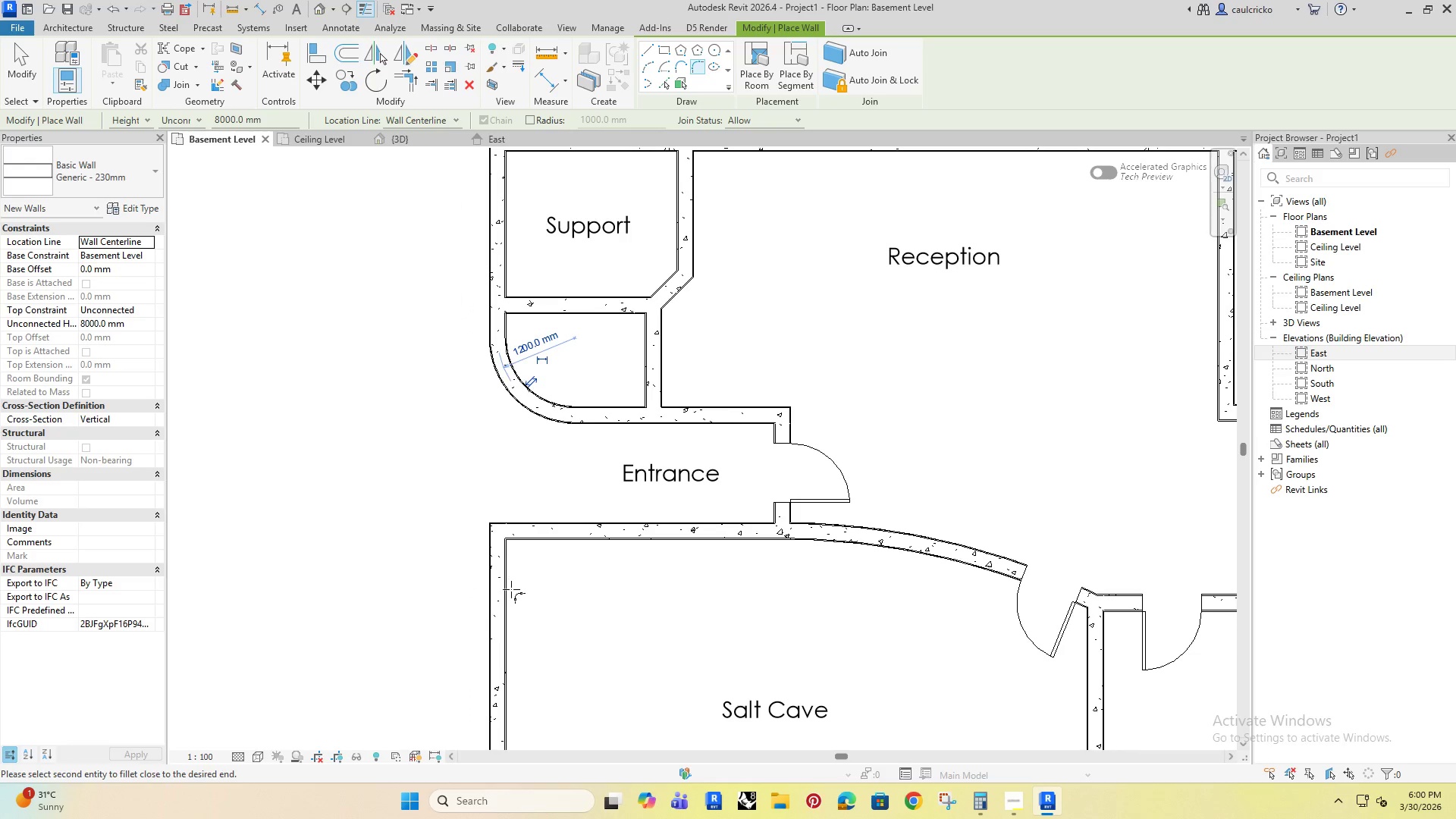 
left_click([510, 589])
 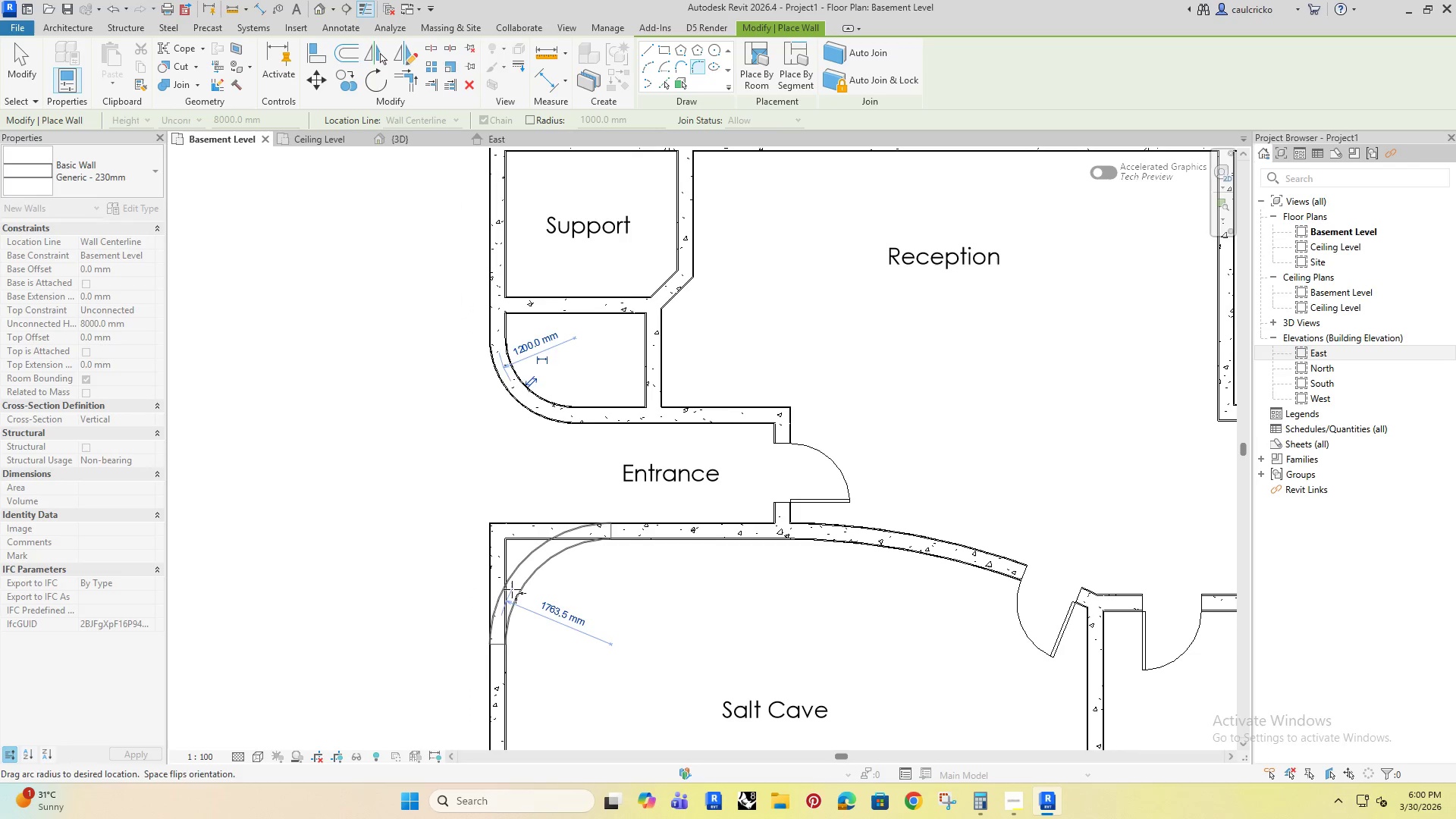 
left_click([512, 589])
 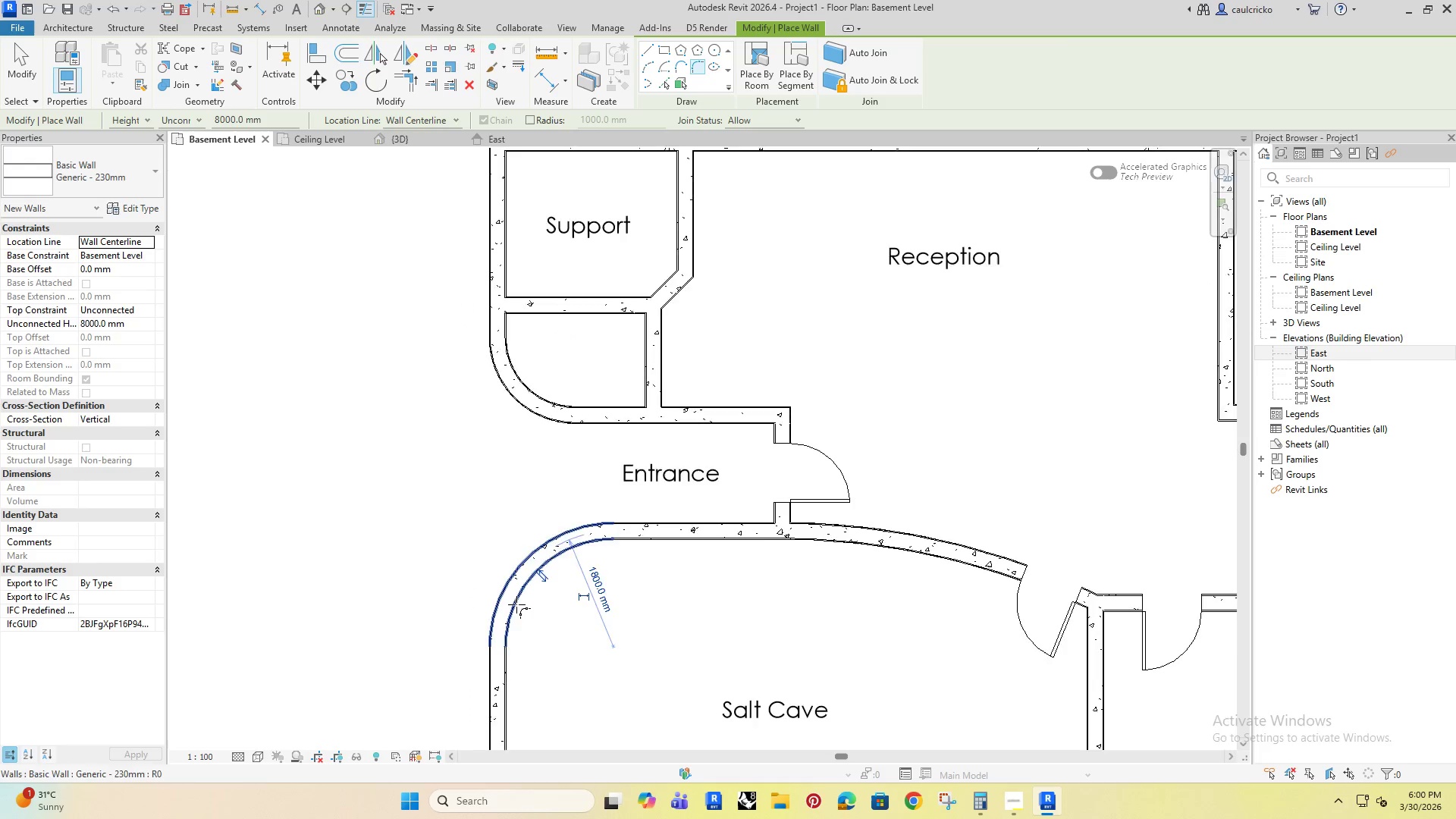 
left_click([529, 570])
 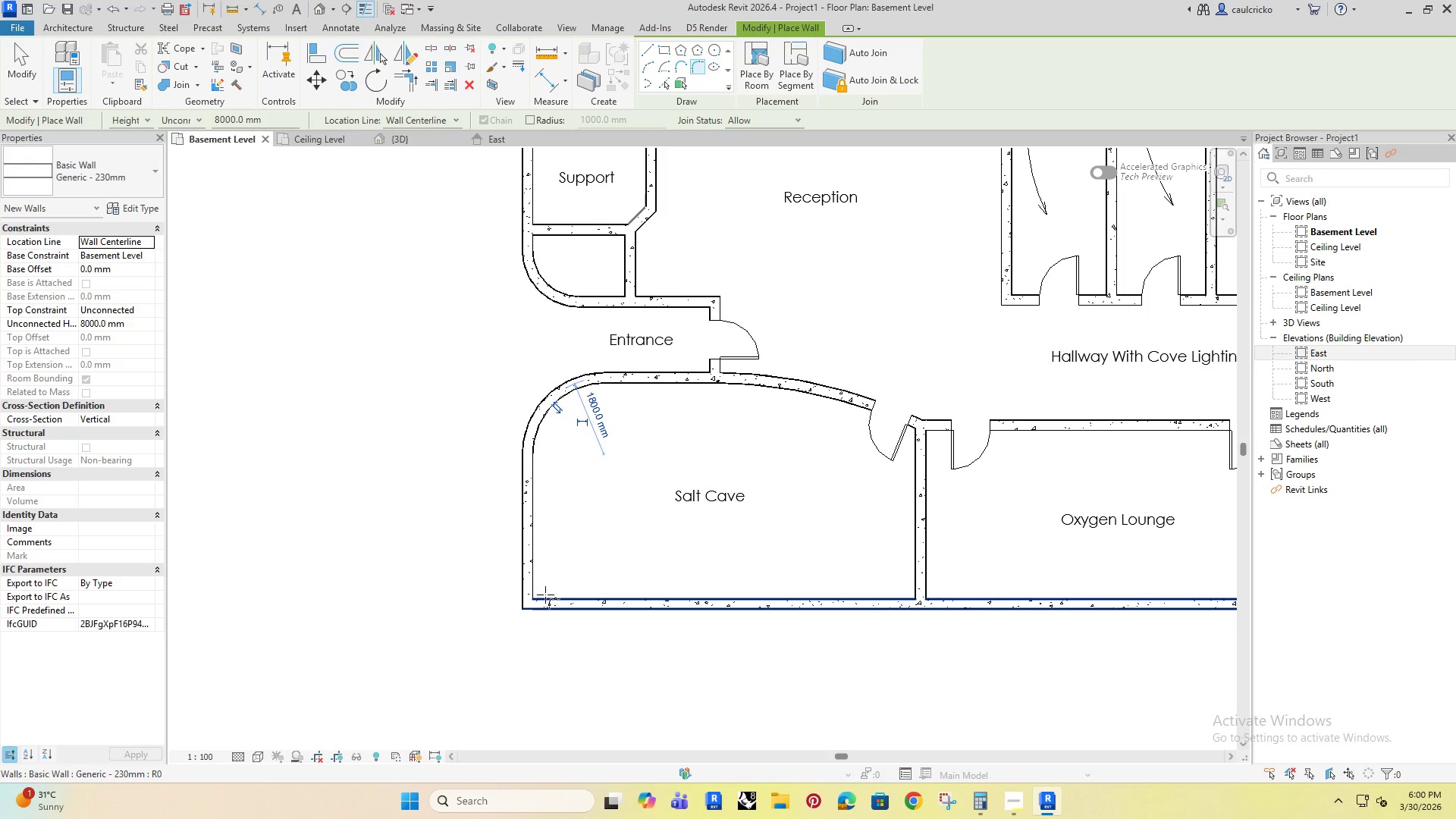 
left_click([551, 599])
 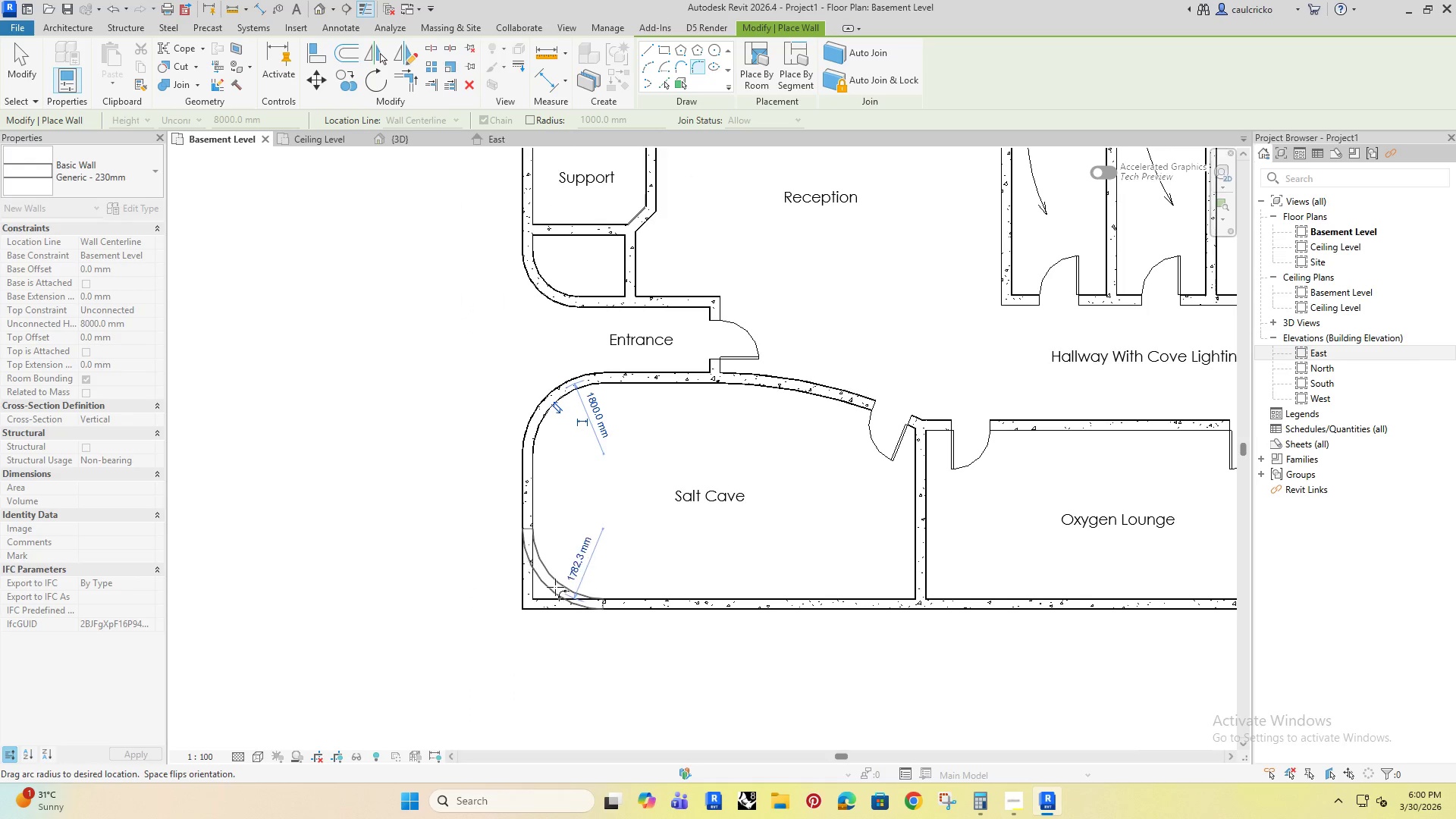 
left_click([555, 587])
 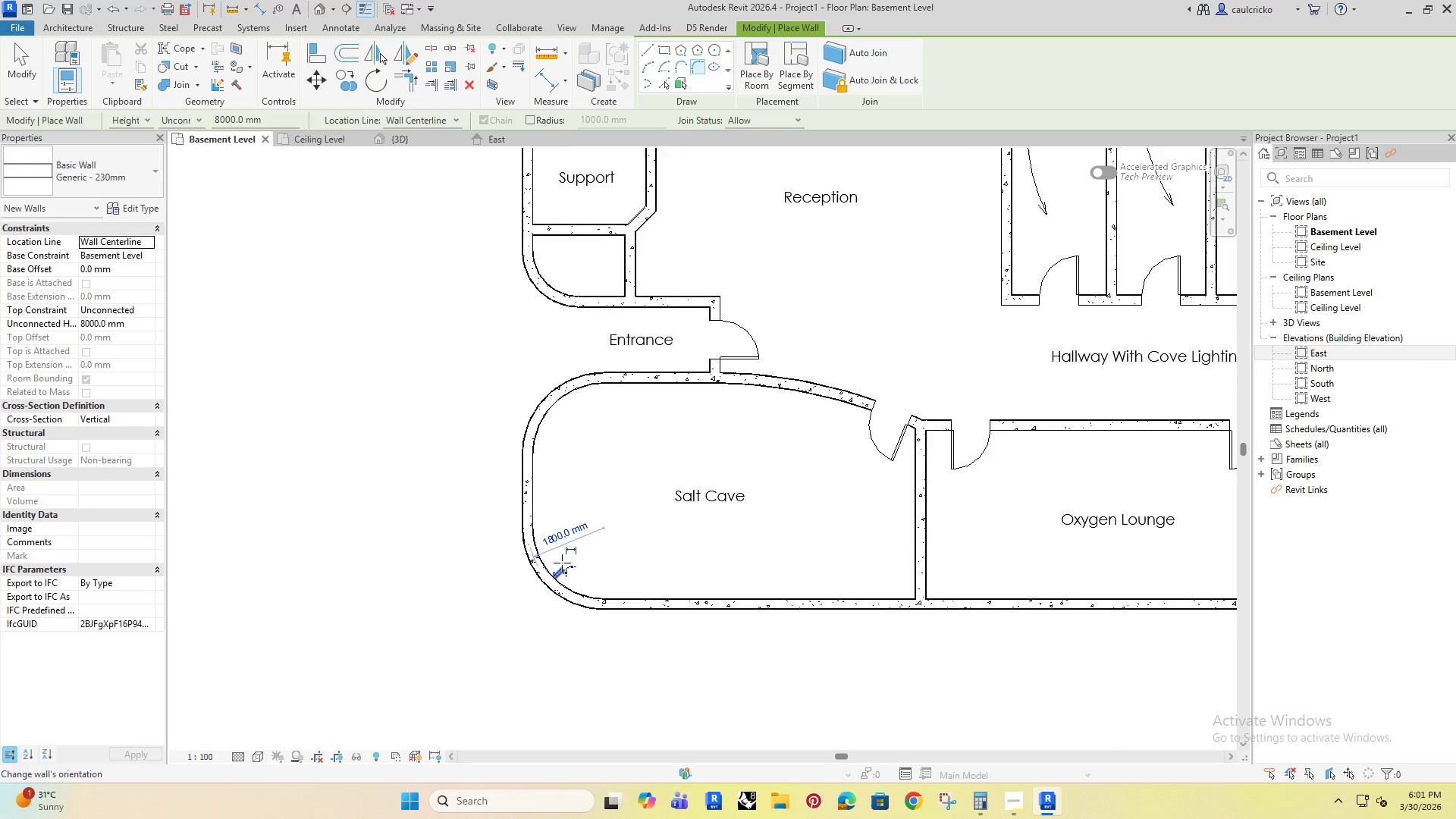 
scroll: coordinate [516, 604], scroll_direction: down, amount: 3.0
 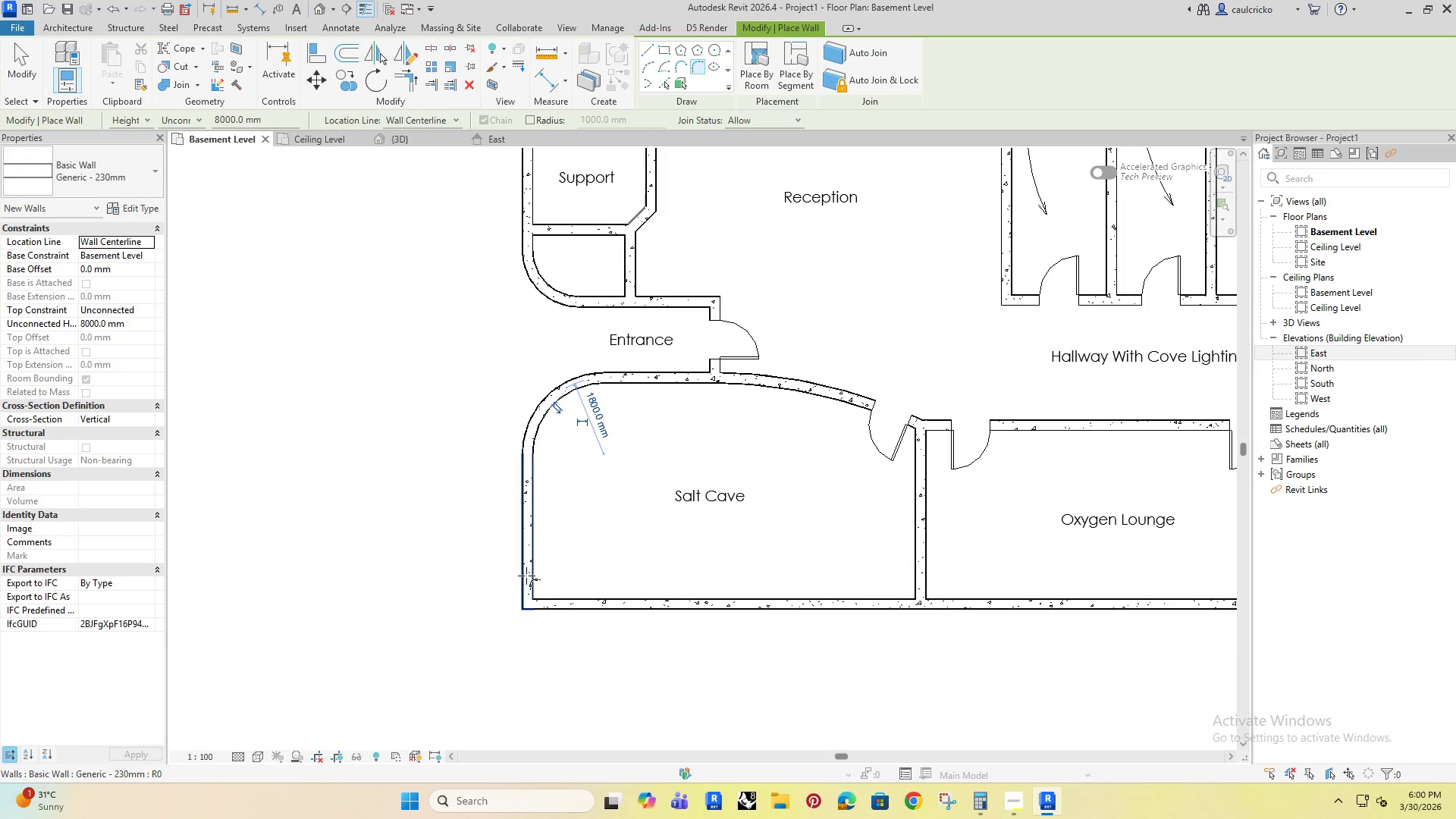 
key(Escape)
 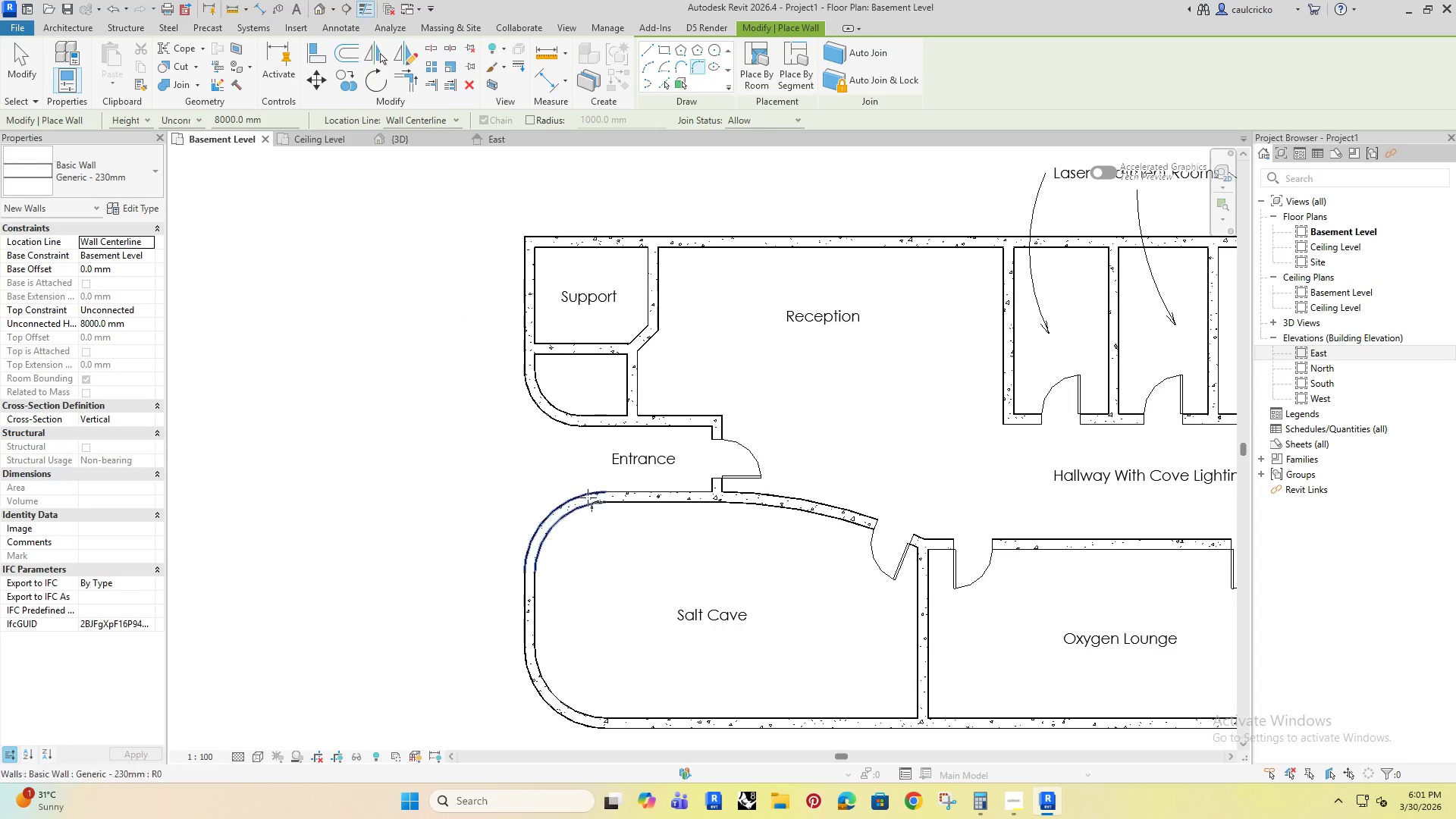 
key(Escape)
 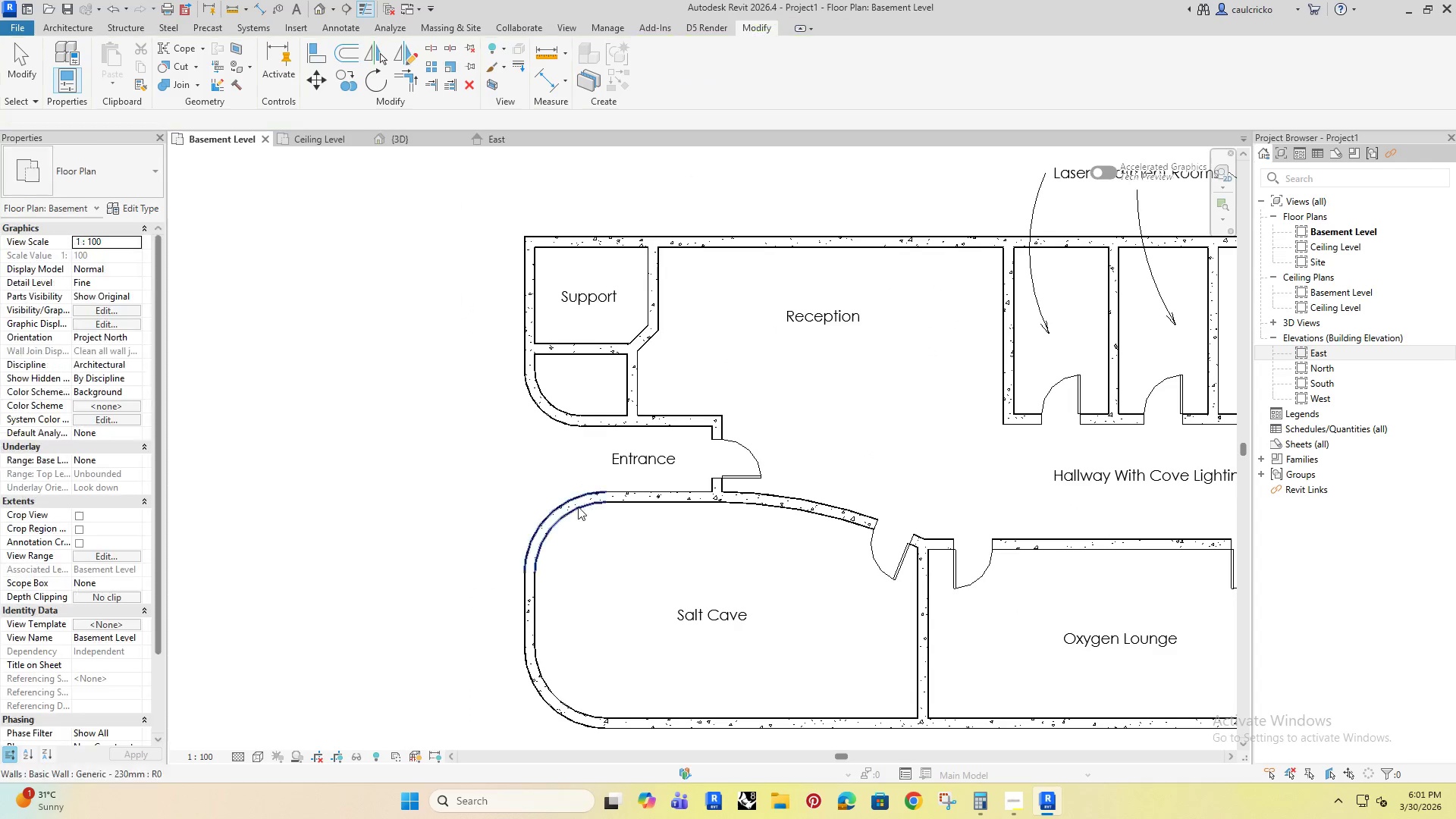 
key(Escape)
 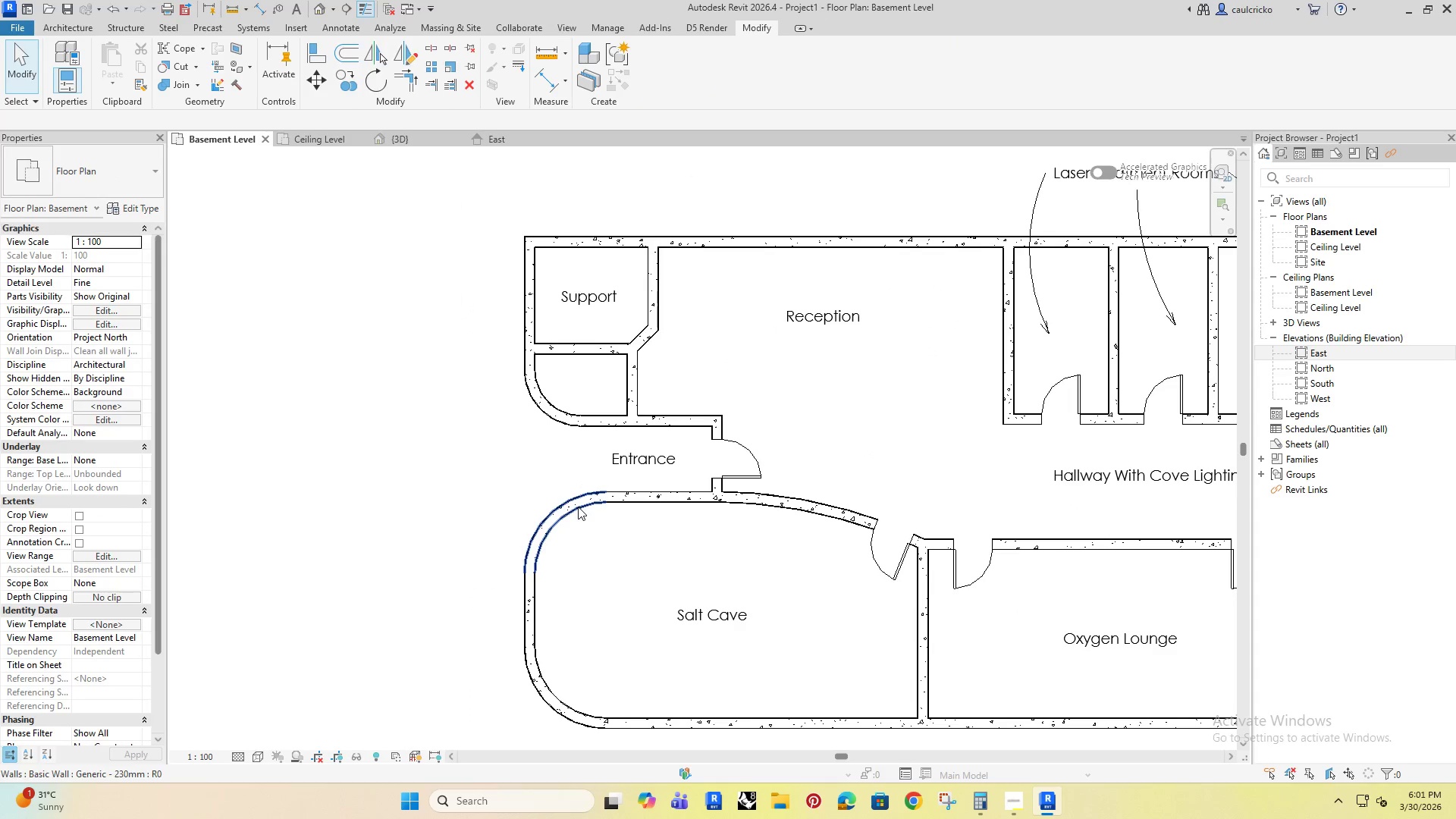 
left_click([578, 507])
 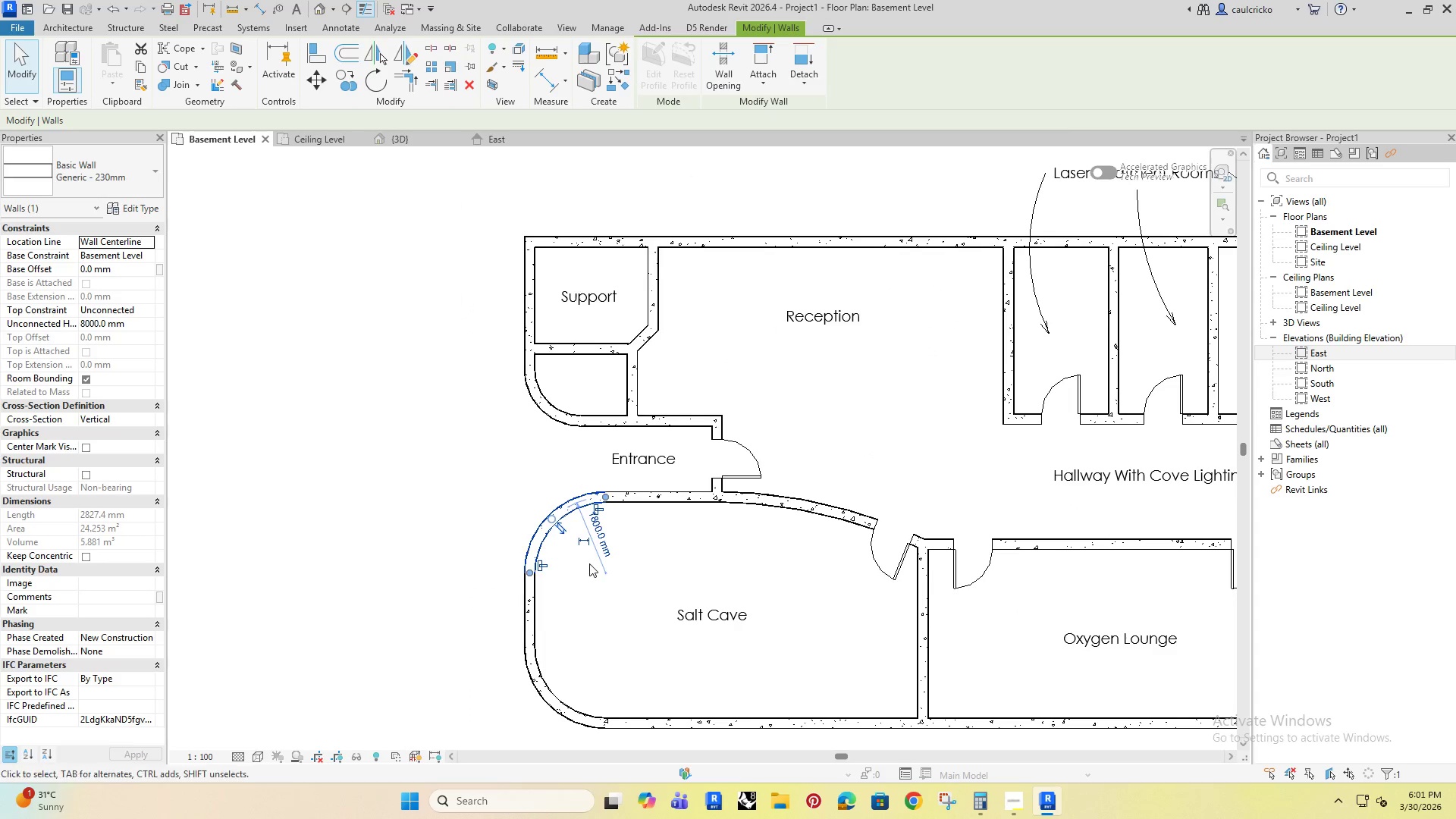 
scroll: coordinate [588, 573], scroll_direction: down, amount: 4.0
 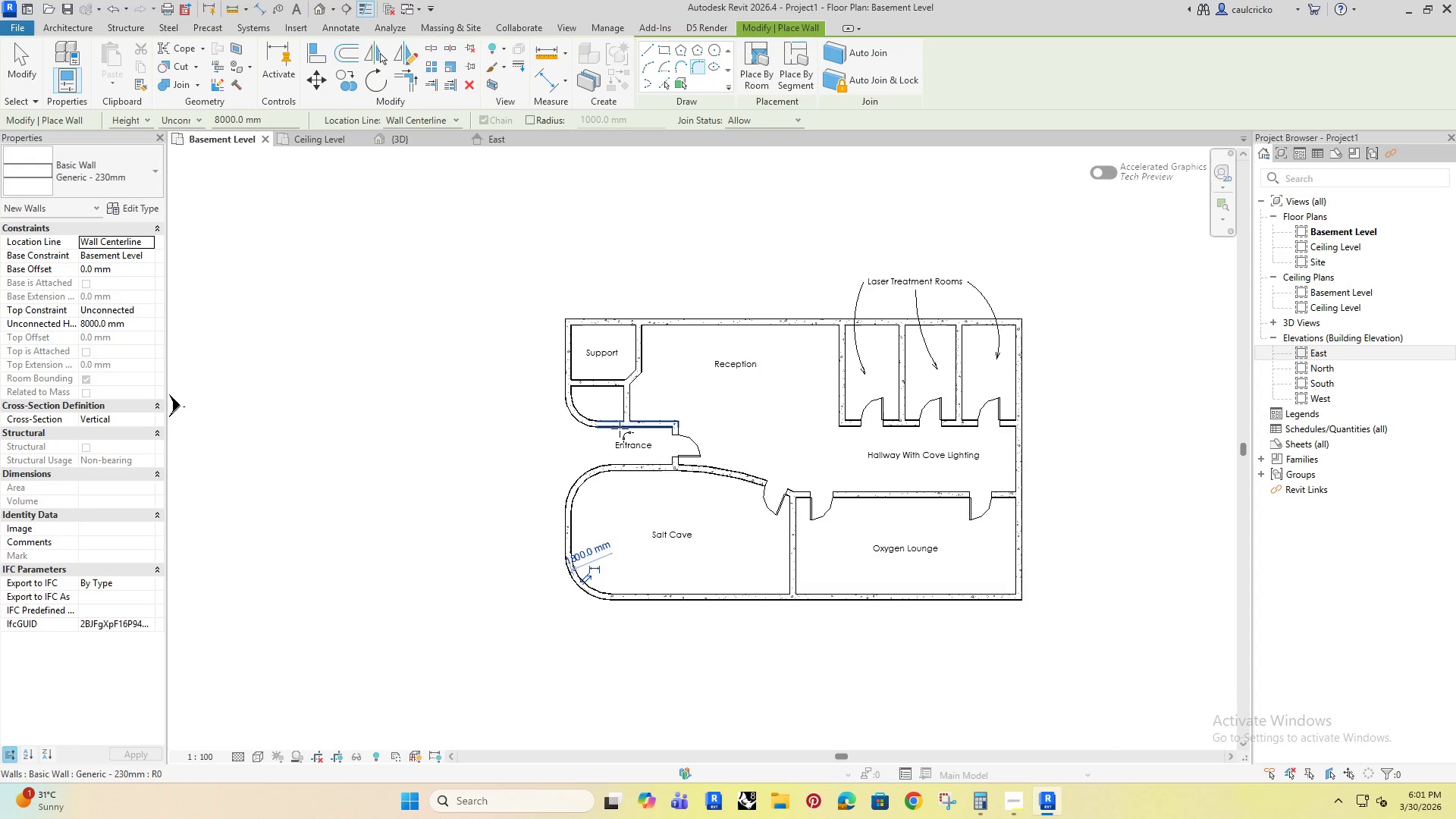 
left_click([600, 531])
 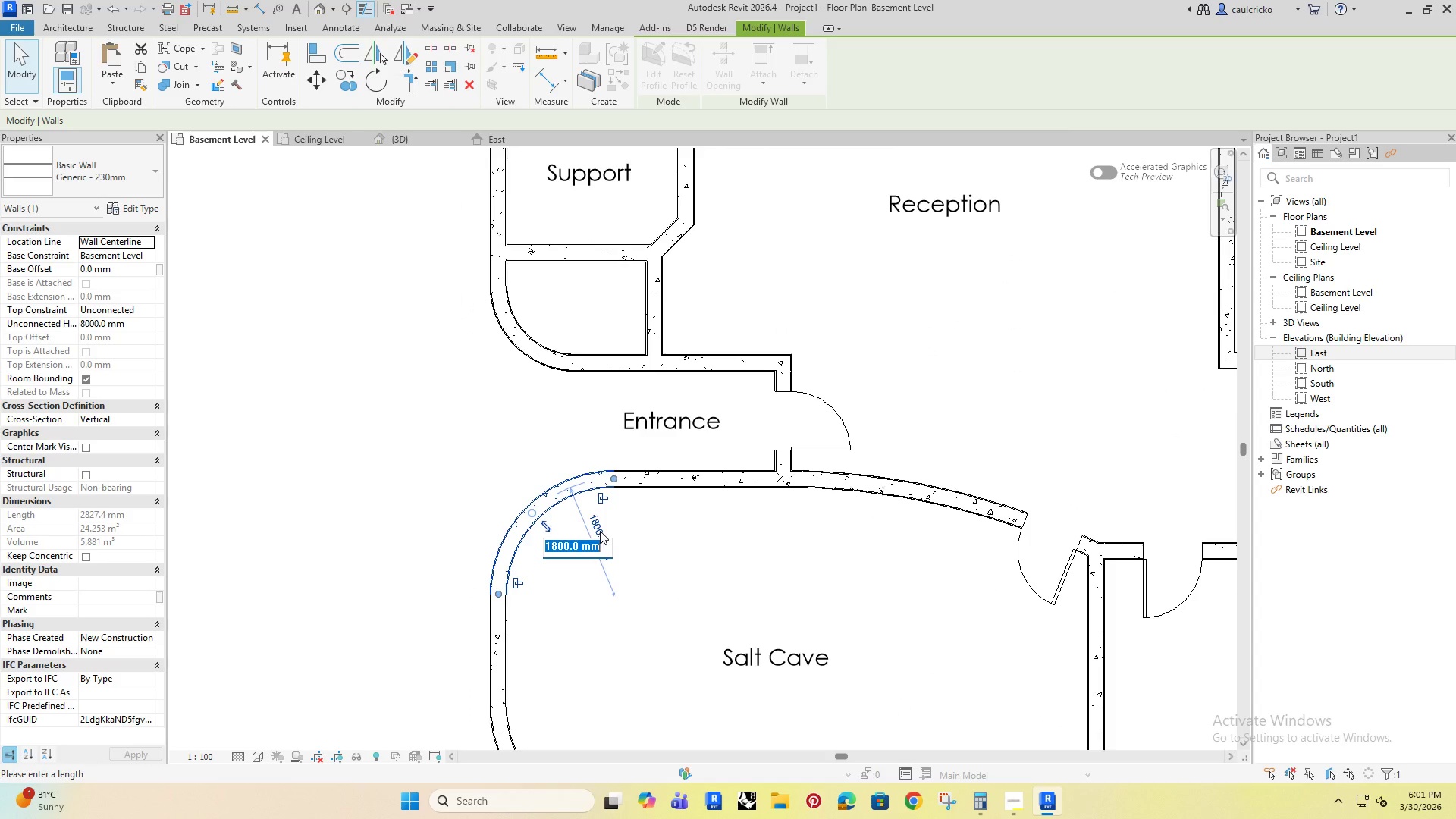 
scroll: coordinate [620, 428], scroll_direction: up, amount: 4.0
 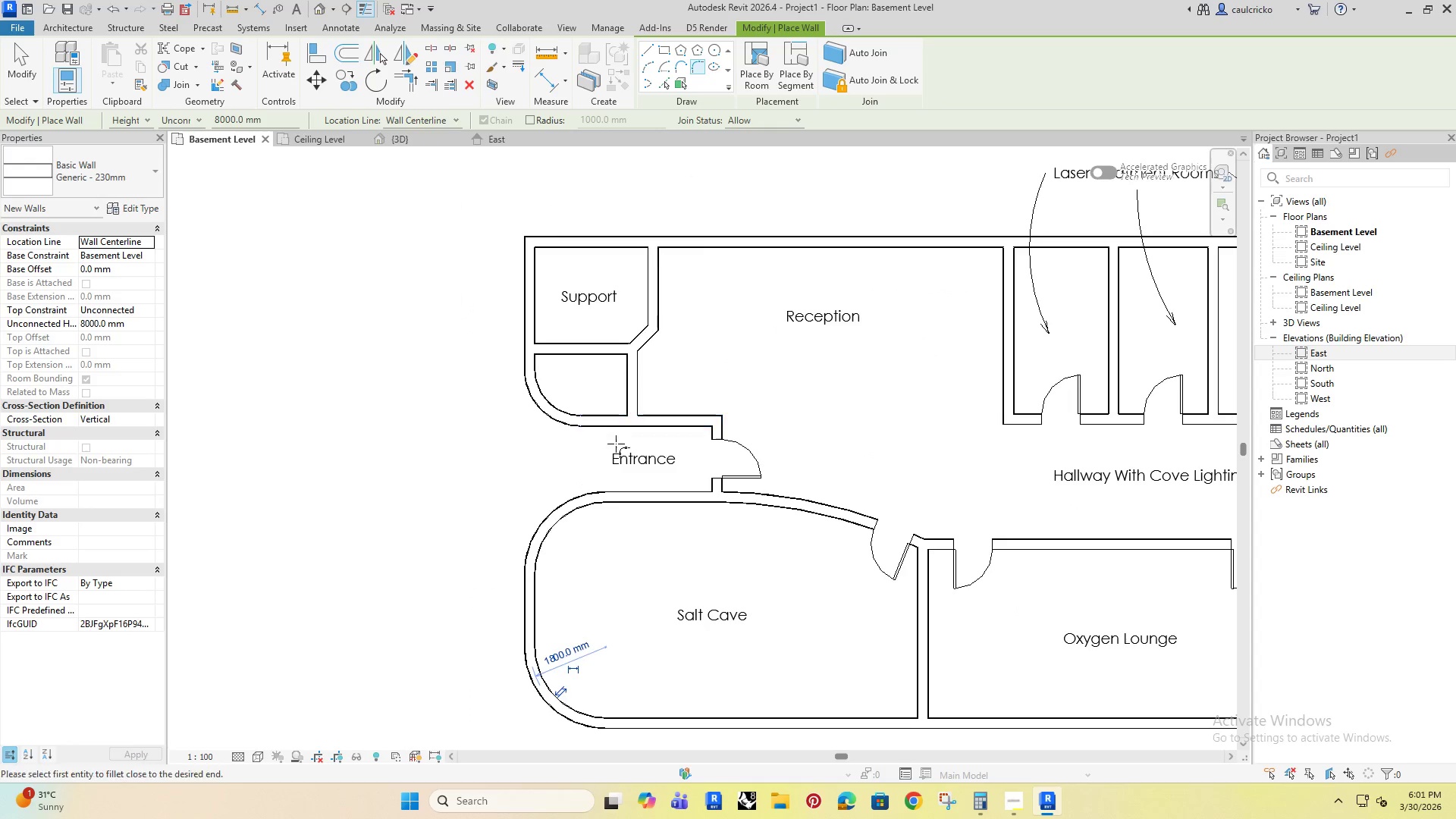 
type(1500)
 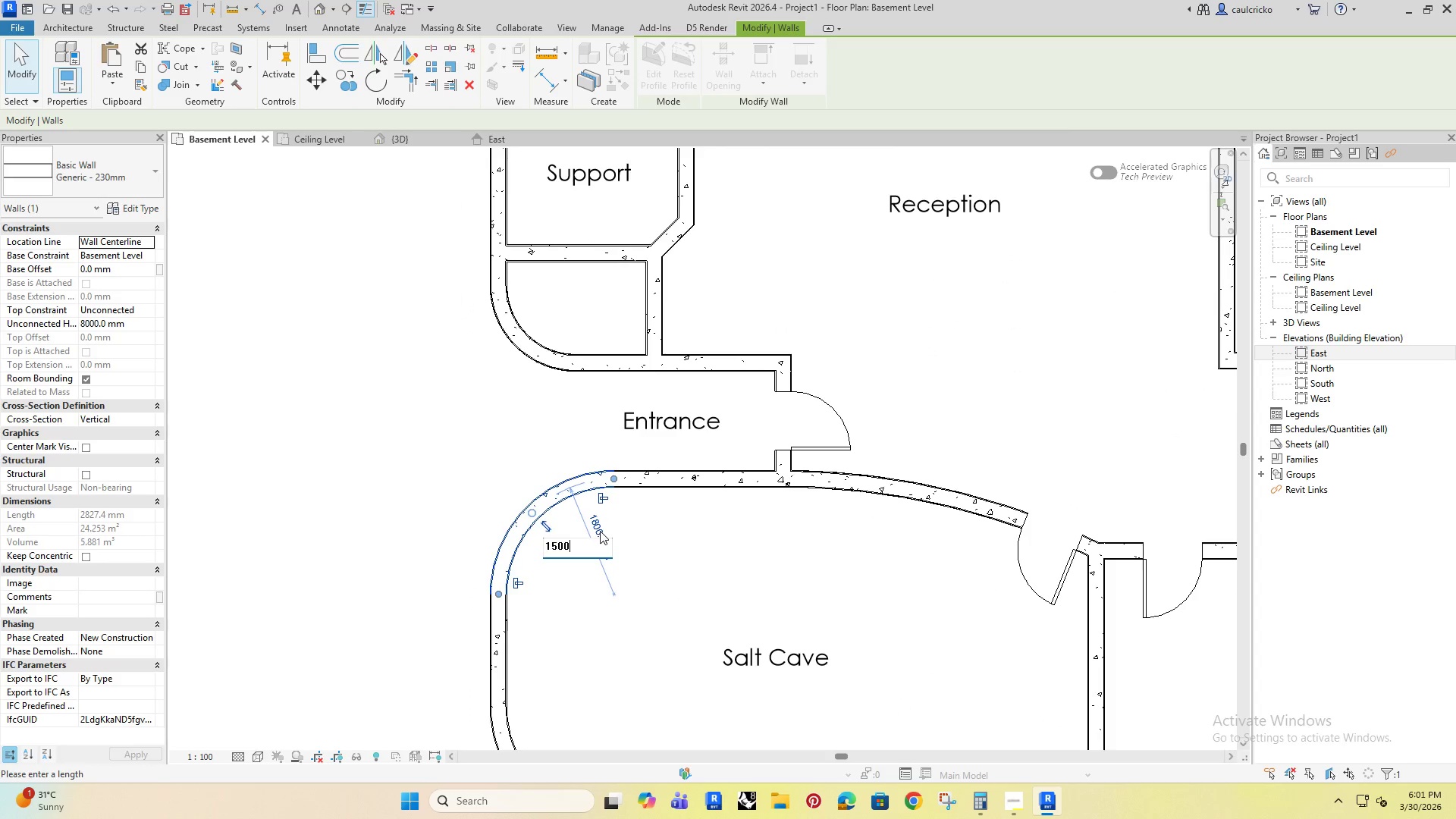 
key(Enter)
 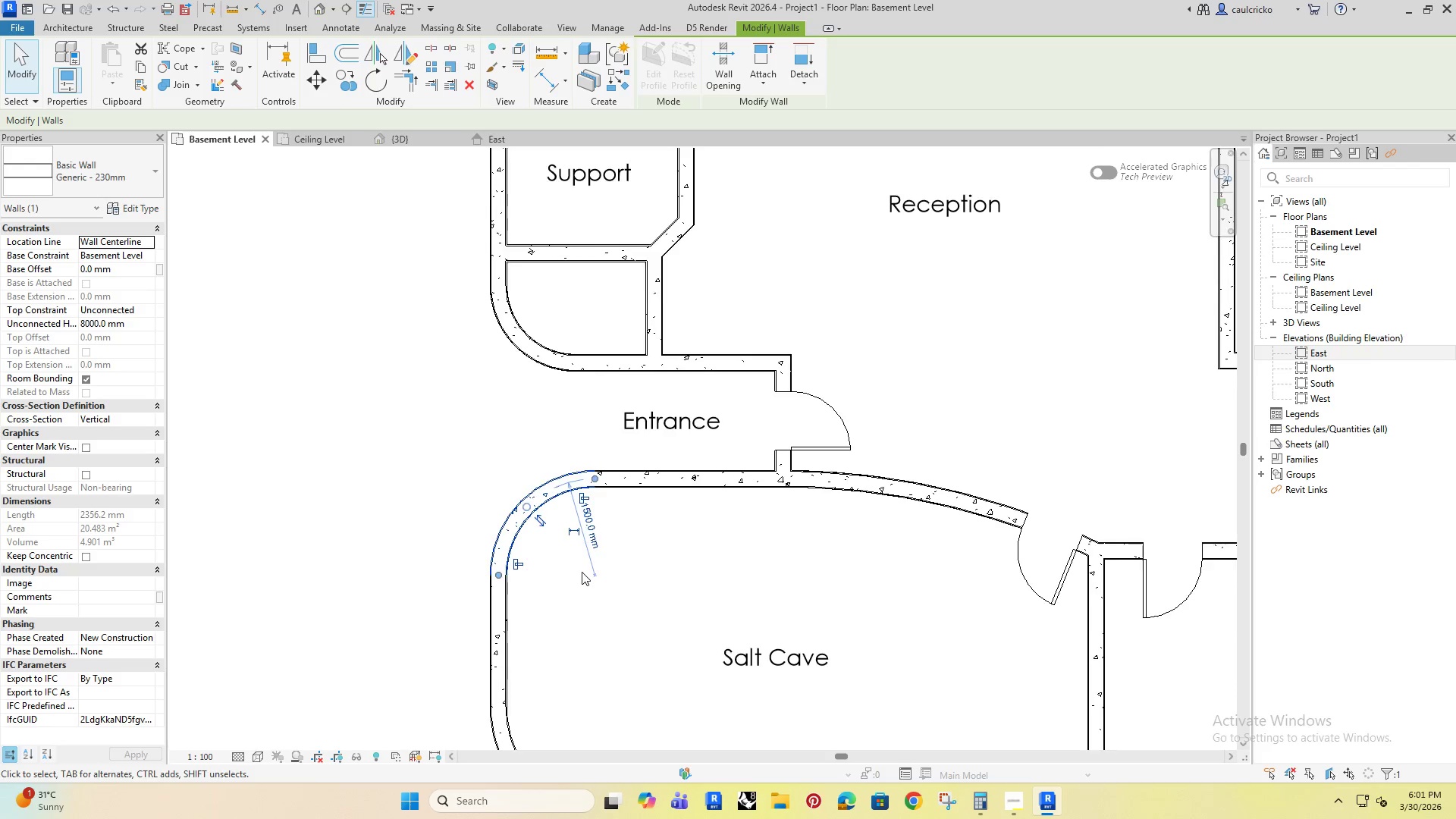 
scroll: coordinate [590, 532], scroll_direction: up, amount: 3.0
 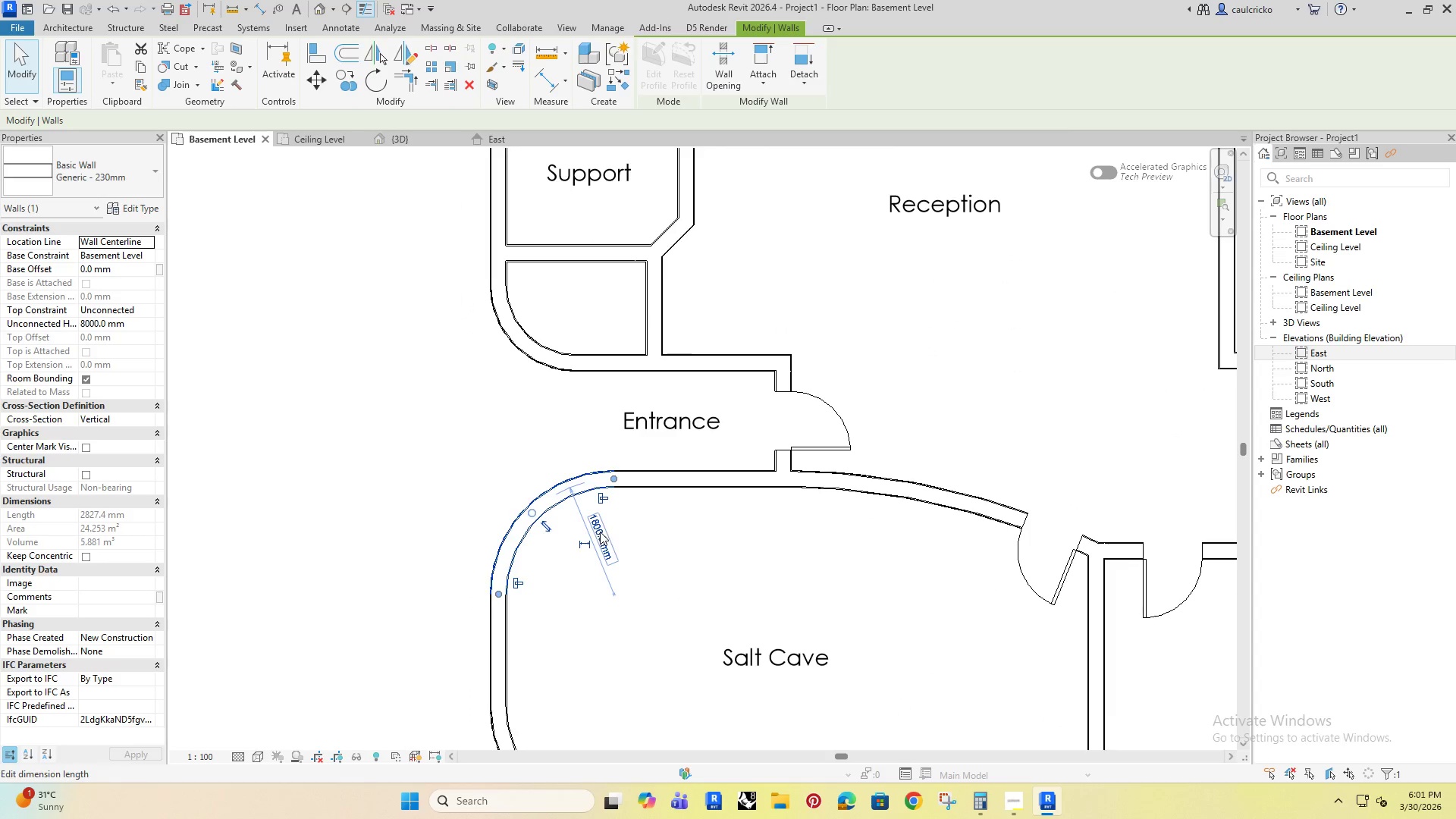 
double_click([611, 651])
 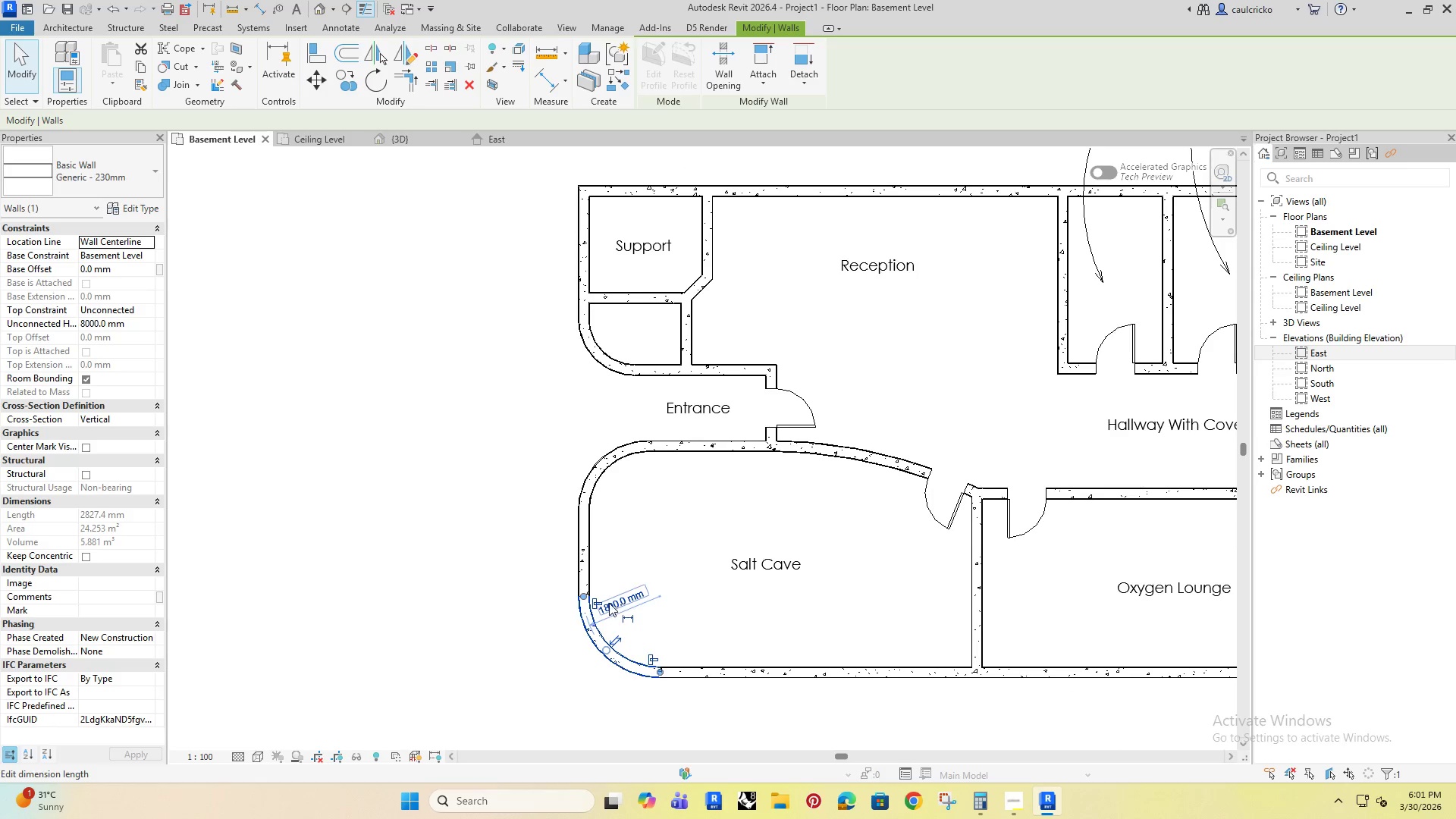 
left_click([610, 603])
 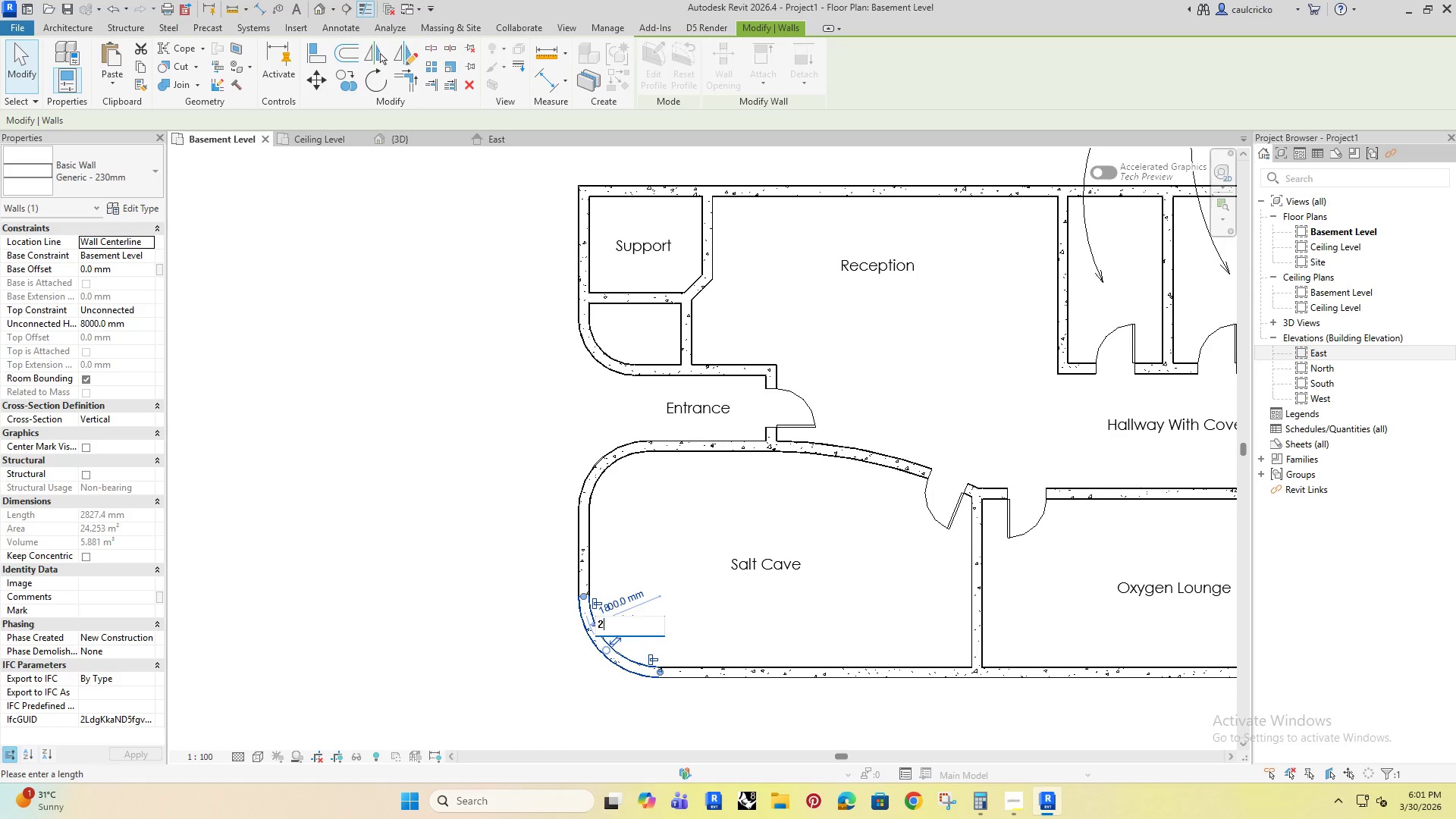 
scroll: coordinate [582, 572], scroll_direction: down, amount: 3.0
 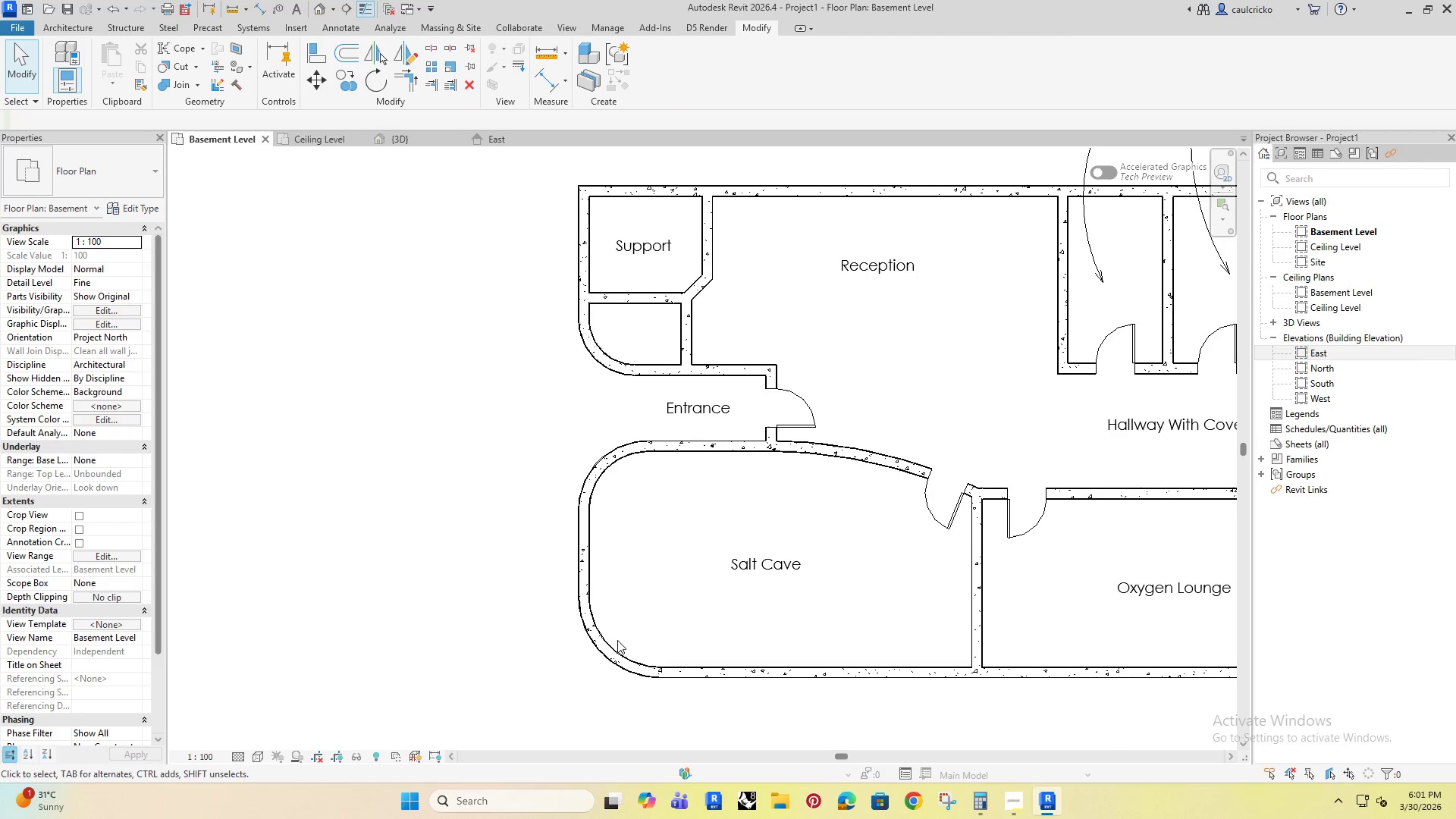 
type(2000)
 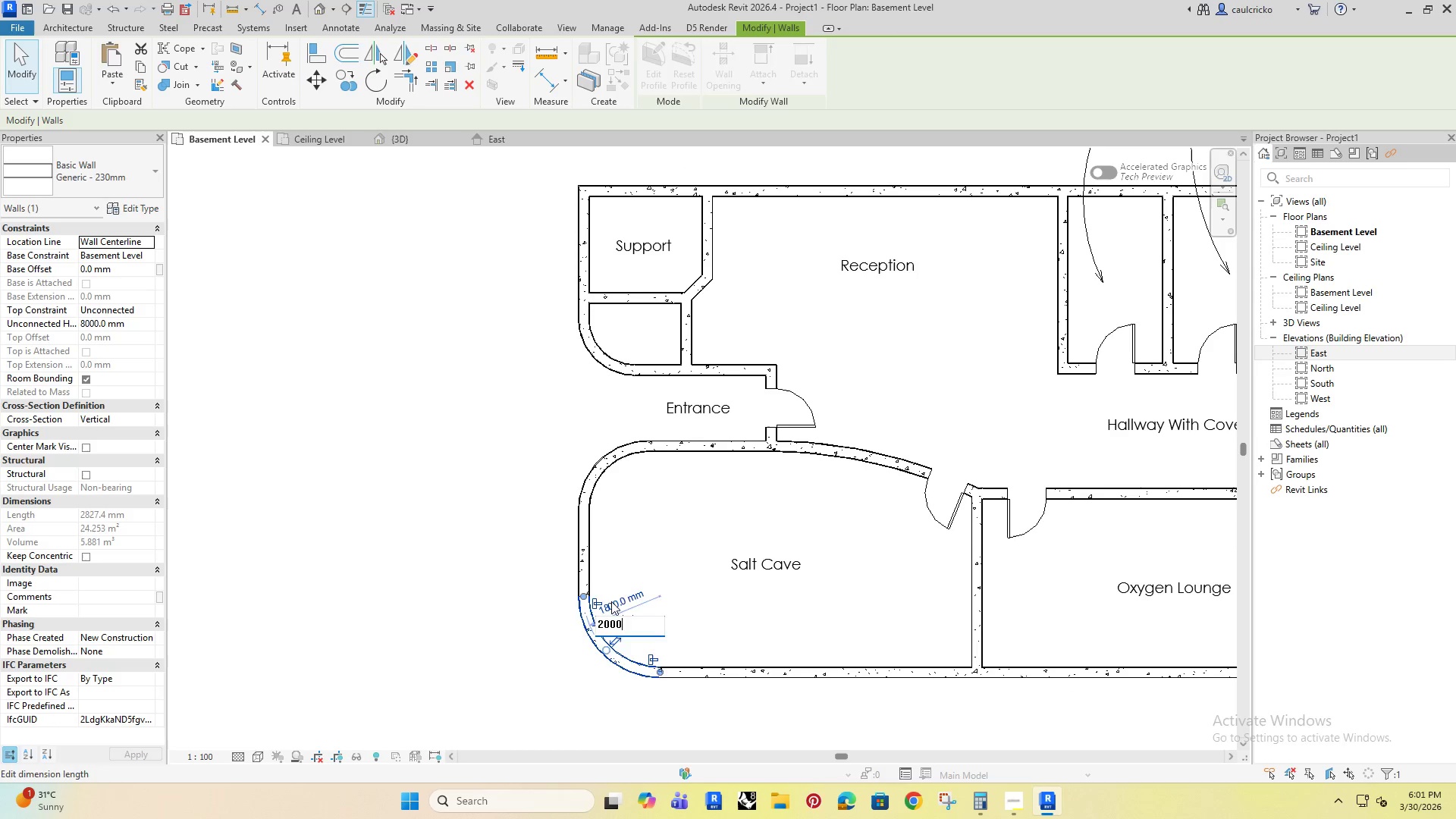 
key(Enter)
 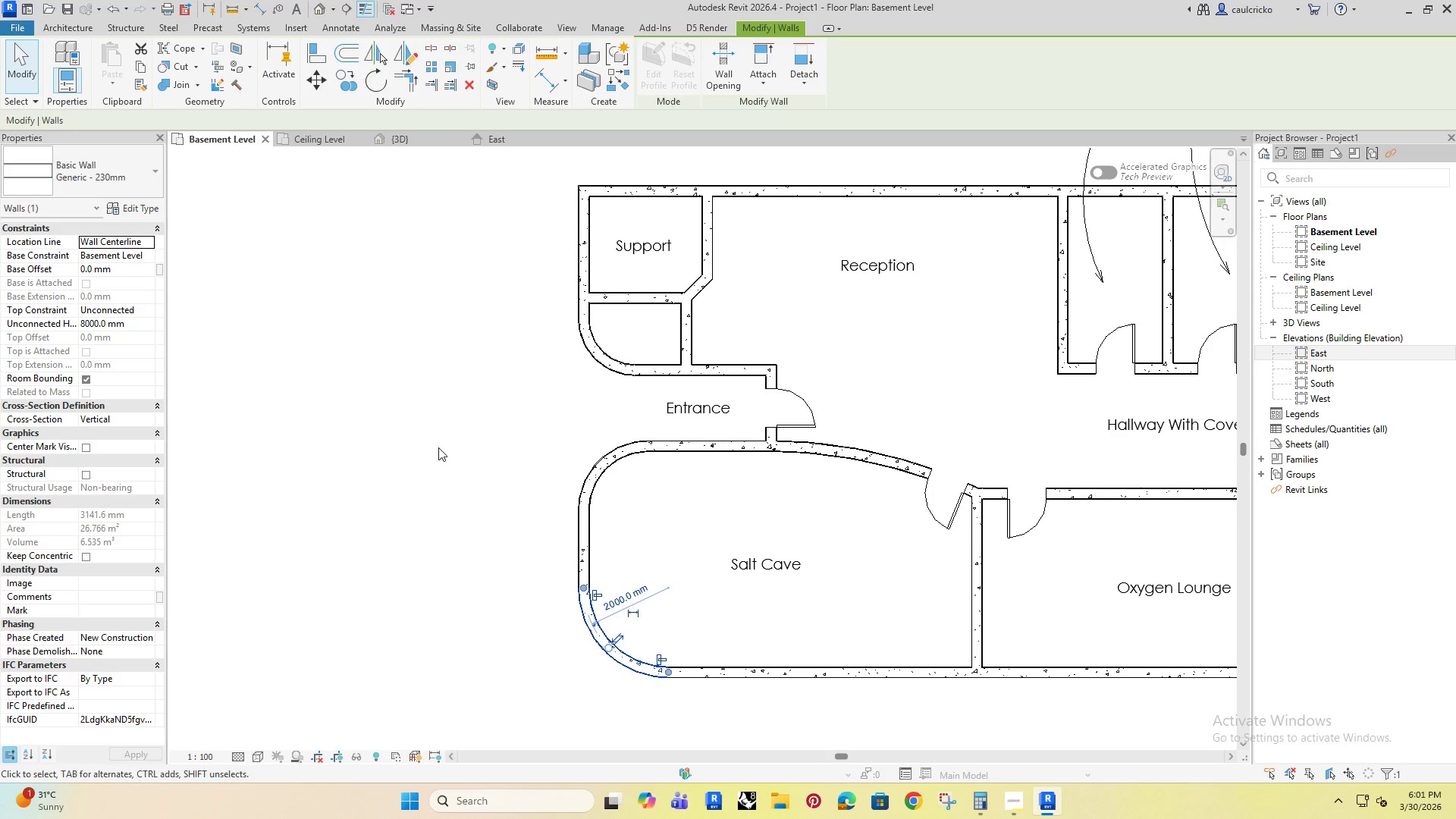 
left_click([438, 447])
 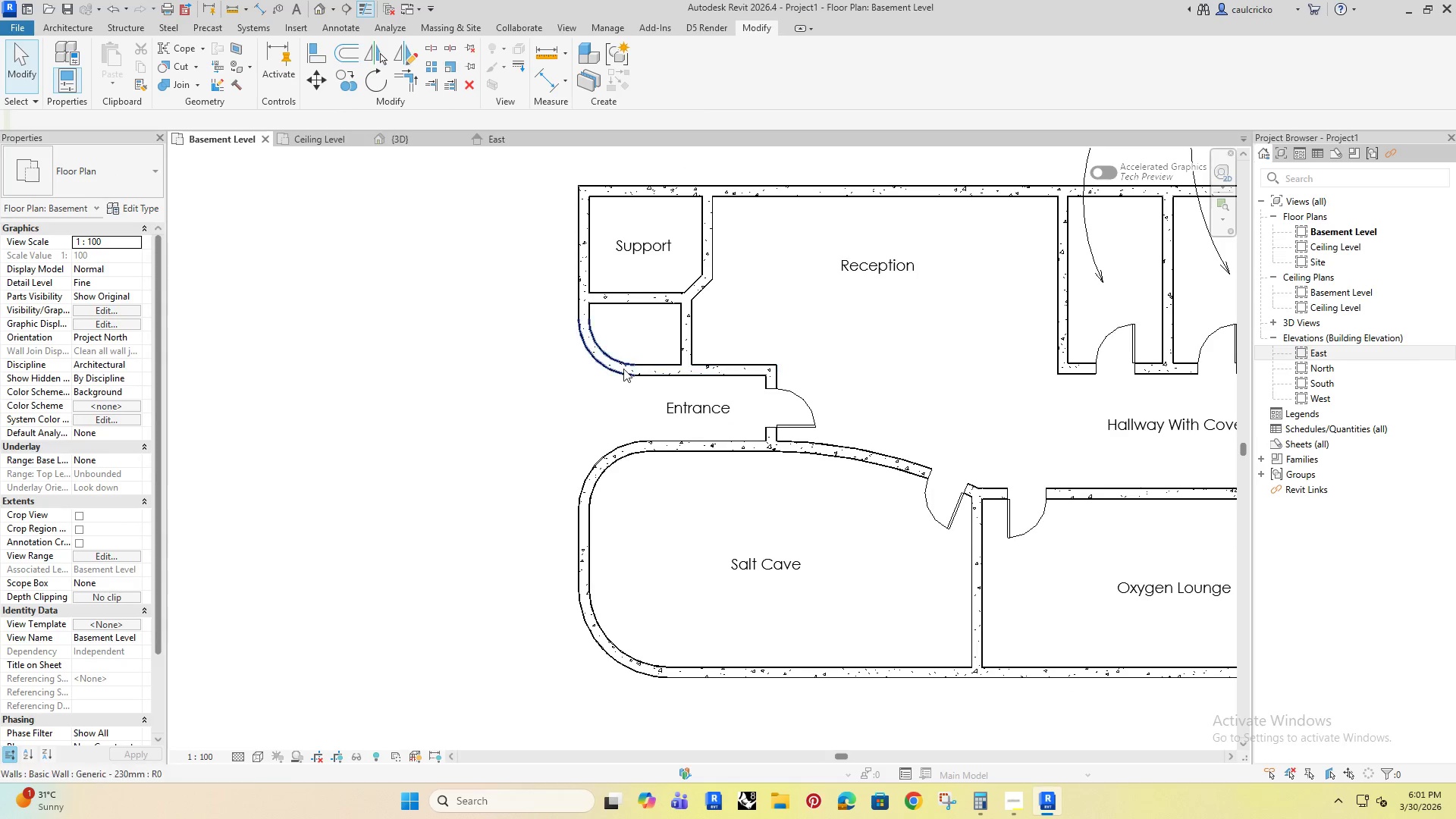 
left_click([623, 367])
 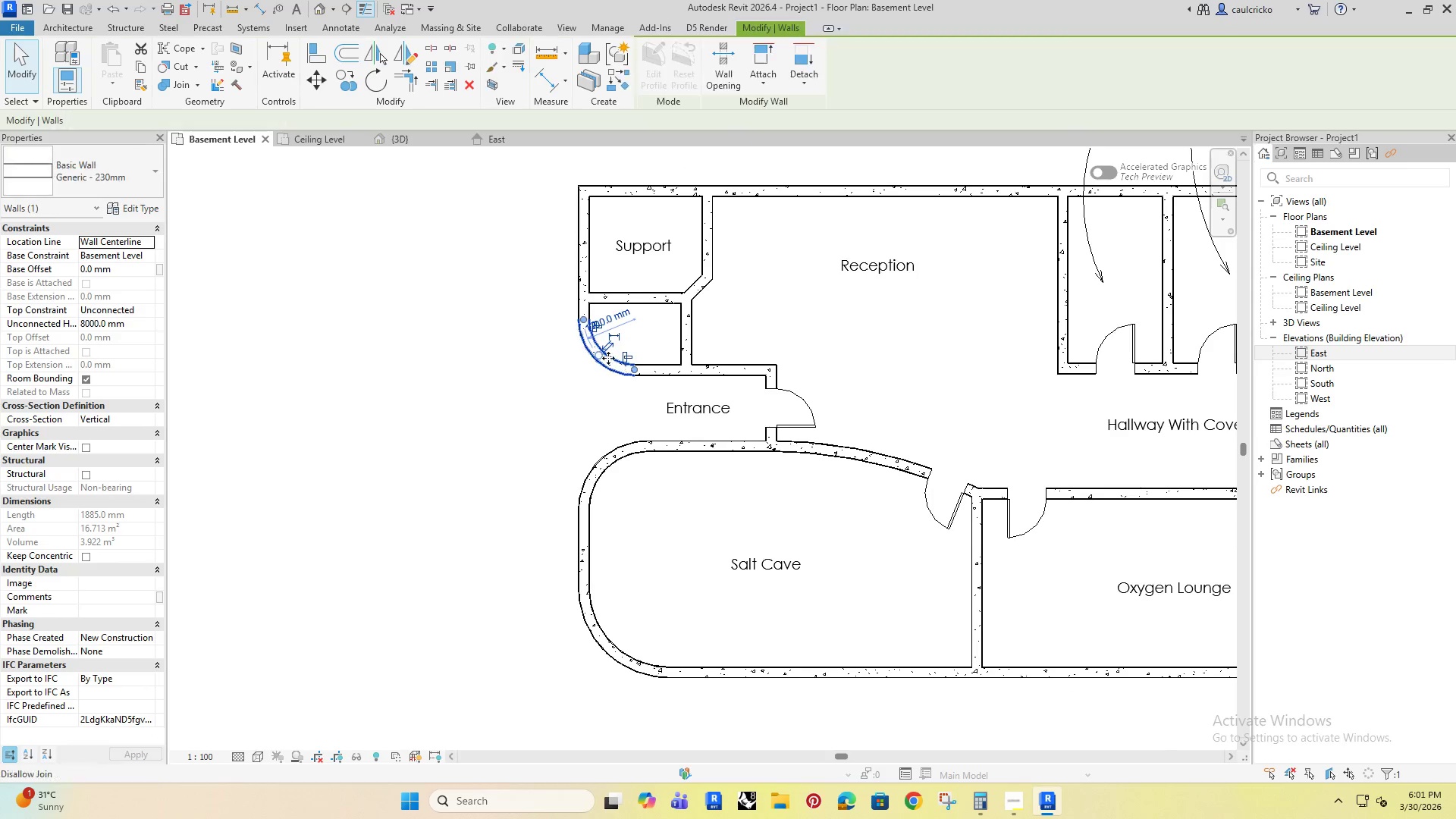 
left_click([610, 297])
 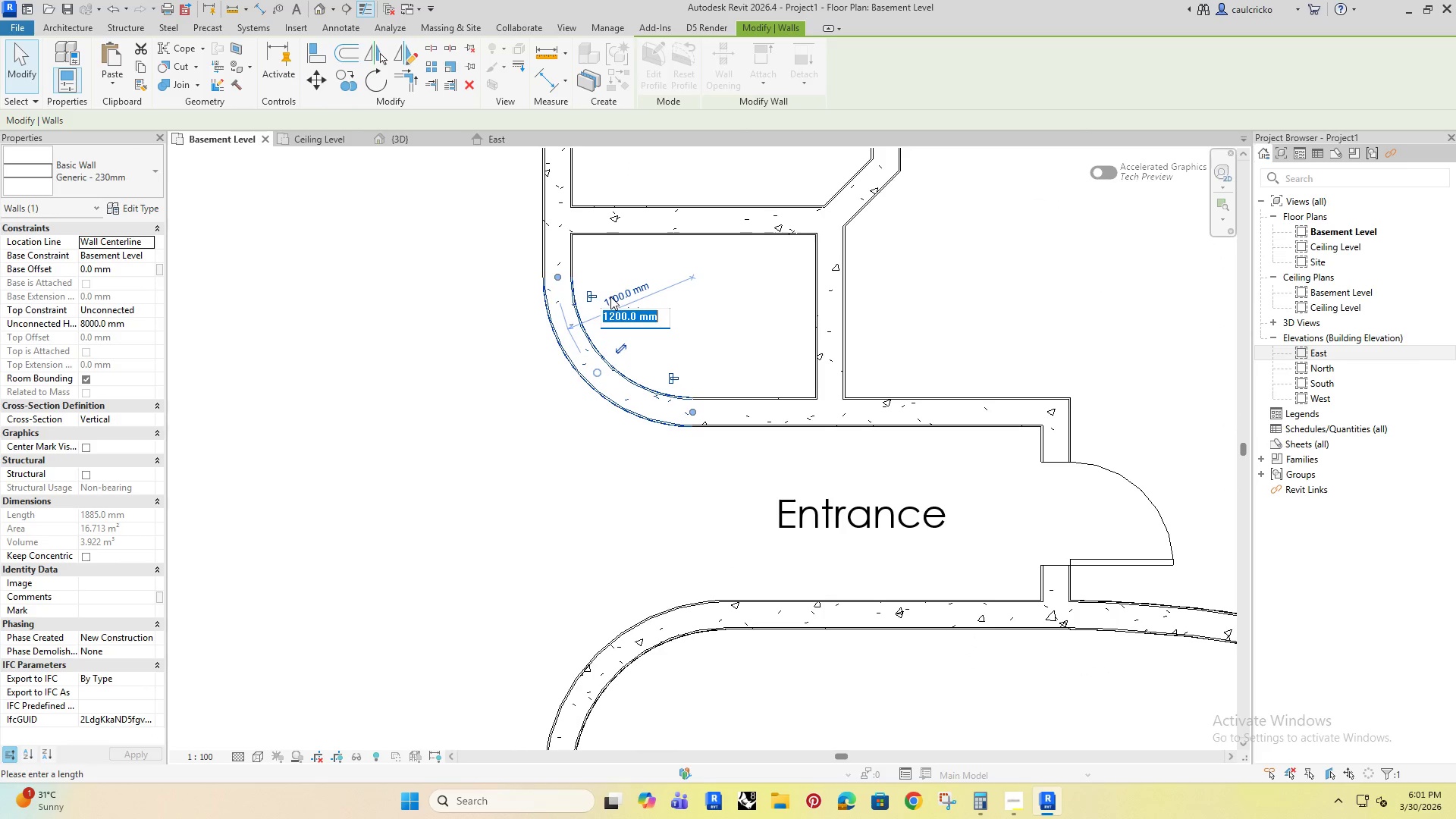 
type(1000)
 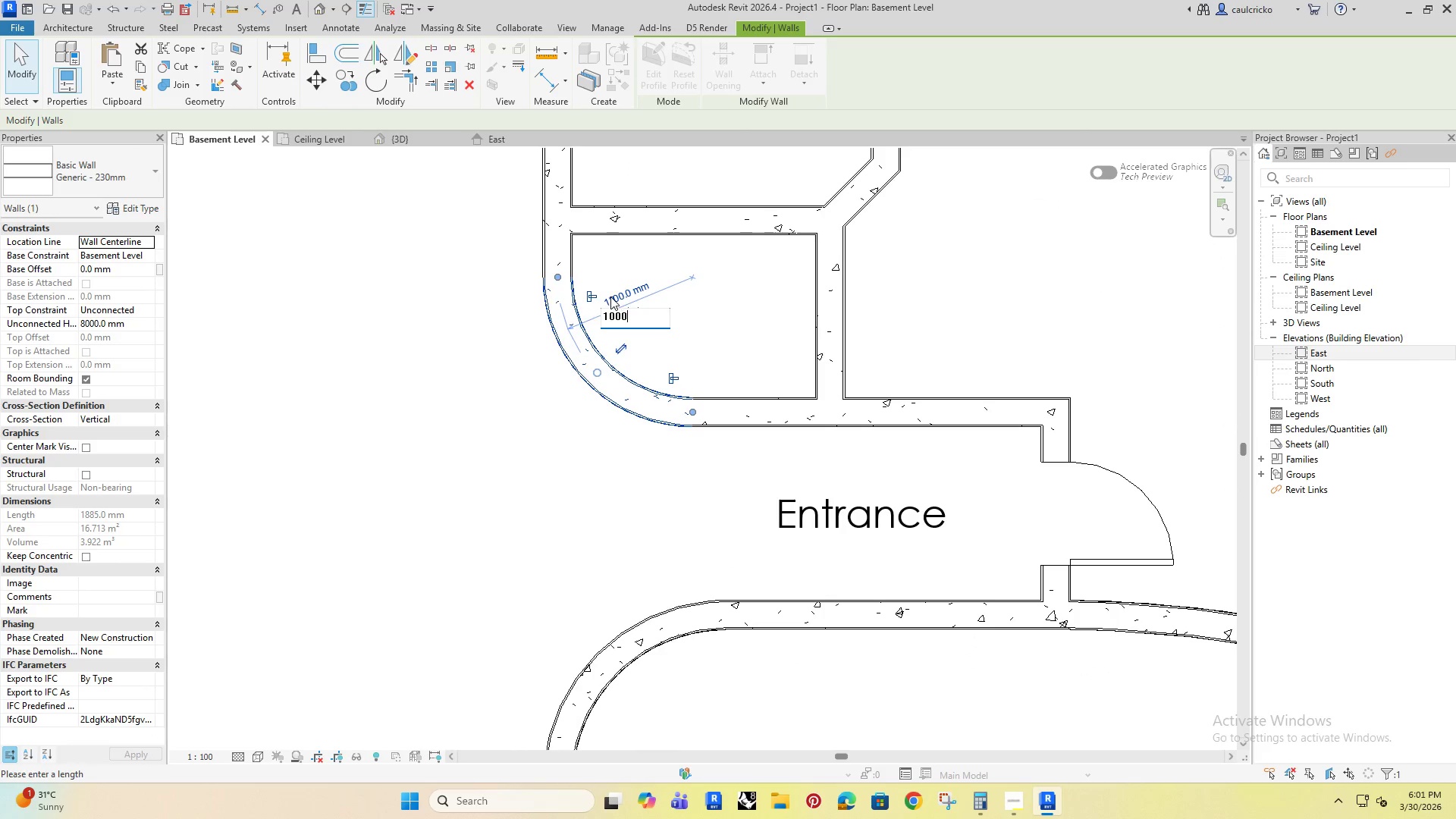 
key(Enter)
 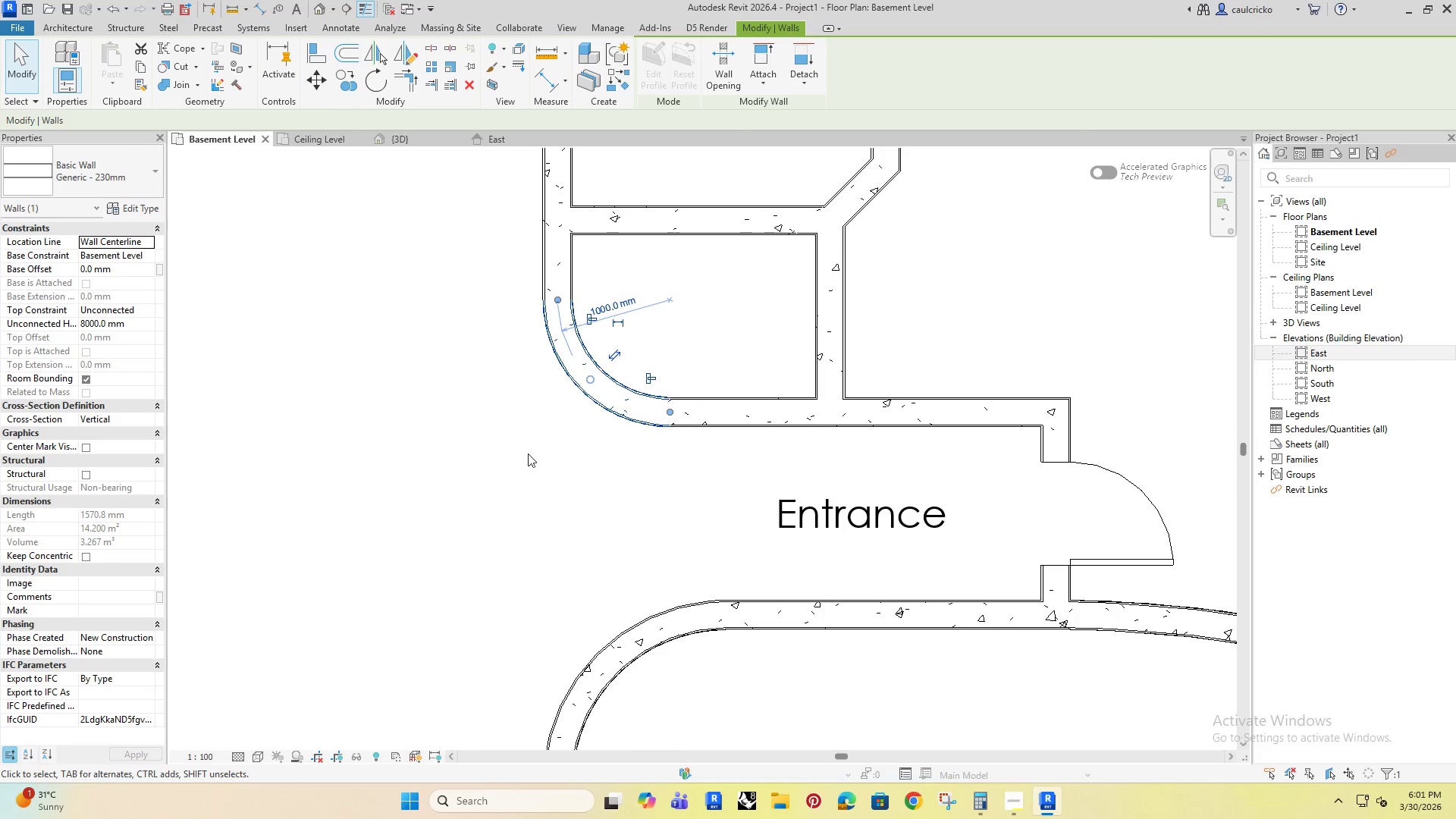 
left_click([522, 472])
 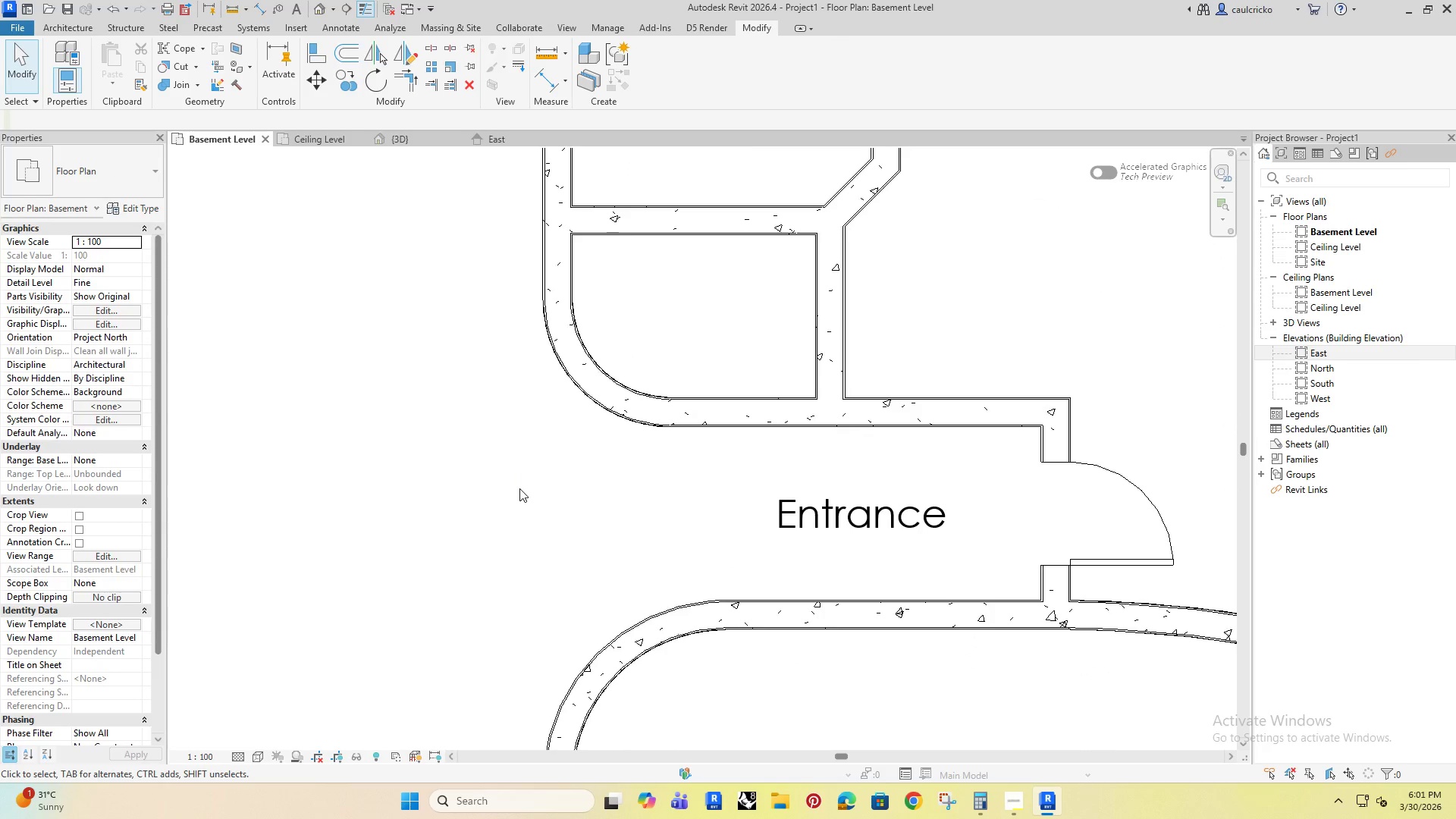 
scroll: coordinate [591, 334], scroll_direction: up, amount: 7.0
 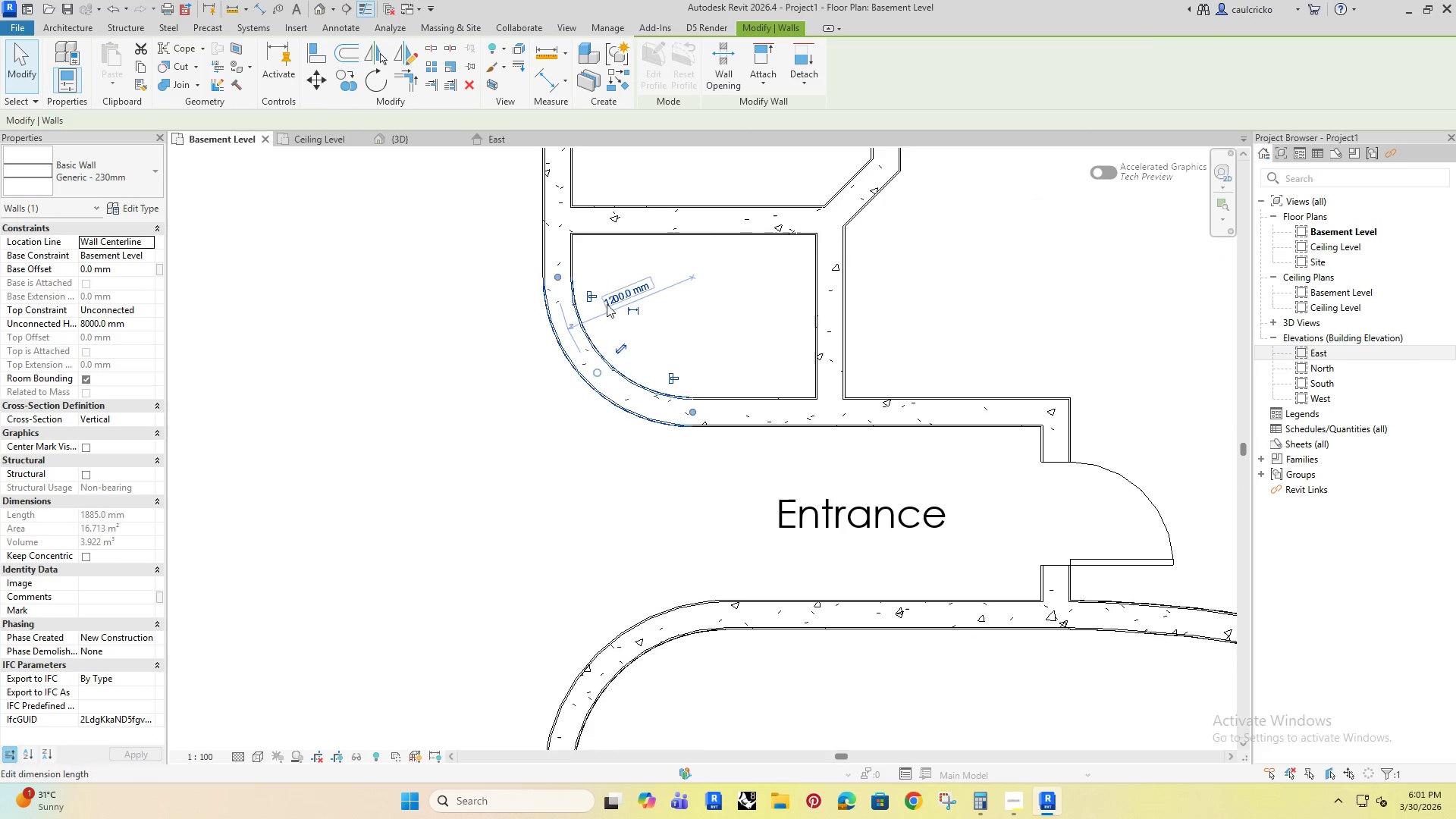 
left_click([525, 429])
 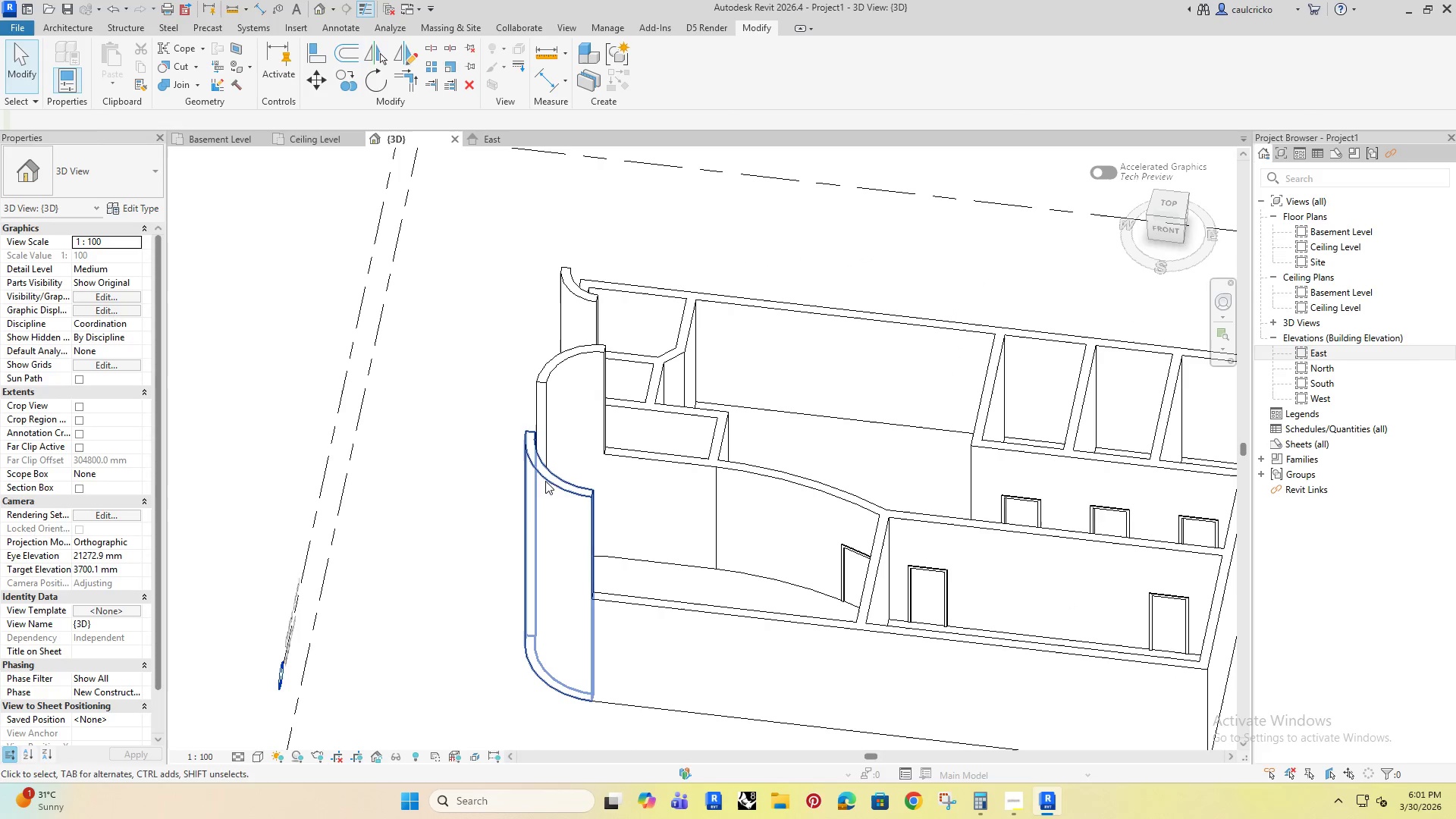 
scroll: coordinate [508, 507], scroll_direction: down, amount: 12.0
 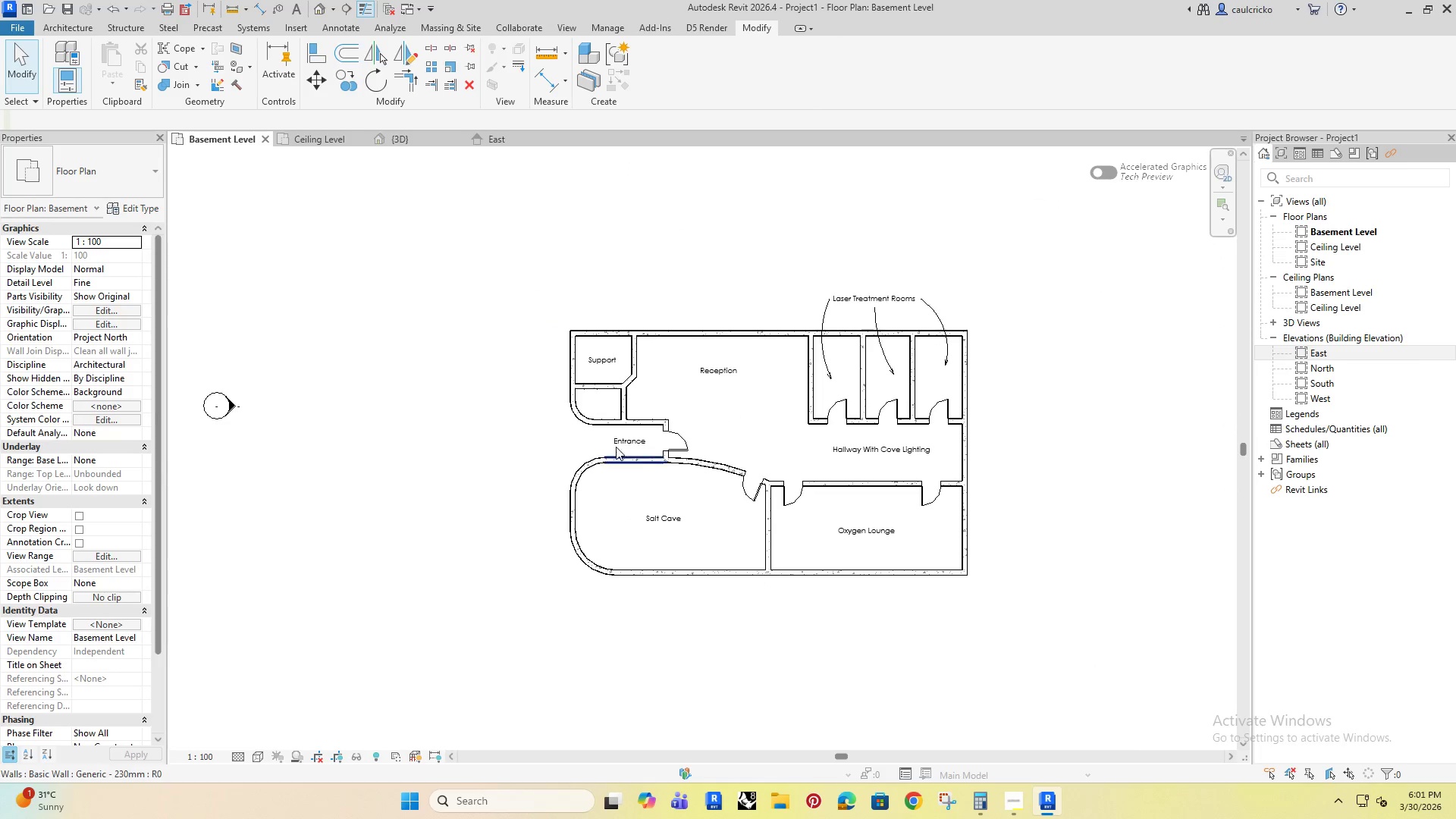 
scroll: coordinate [618, 431], scroll_direction: up, amount: 4.0
 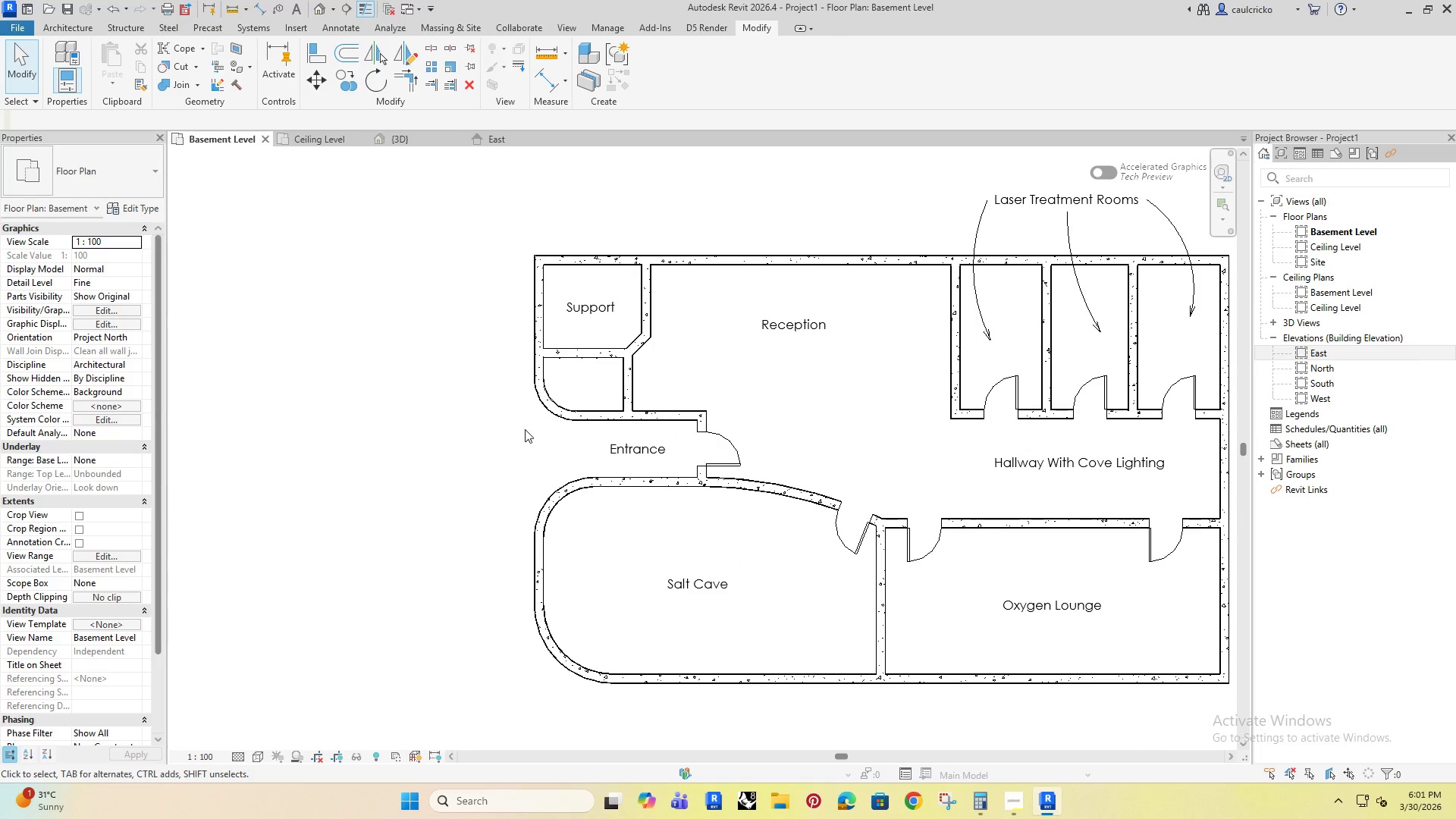 
key(Shift+ShiftRight)
 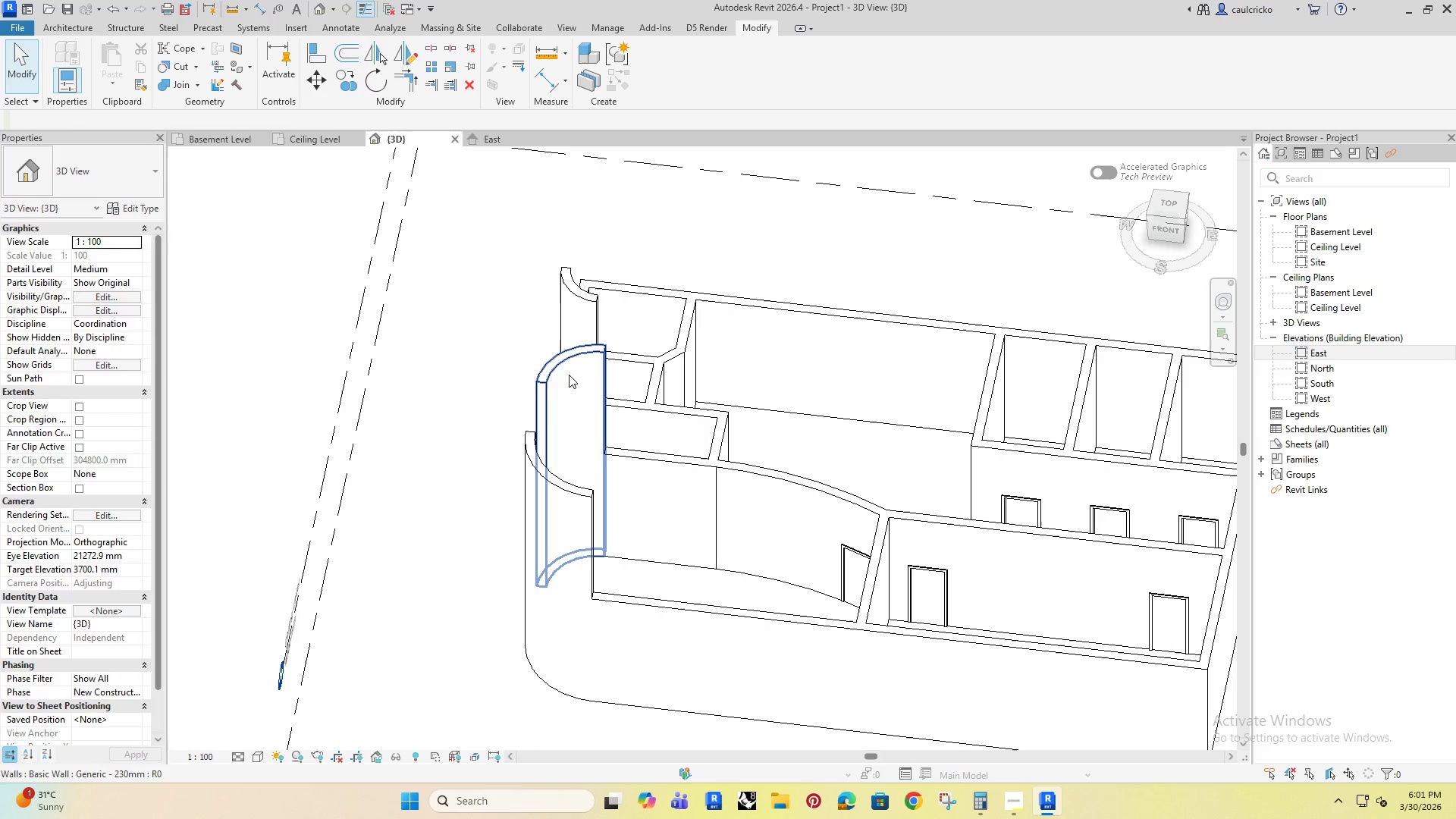 
left_click([569, 375])
 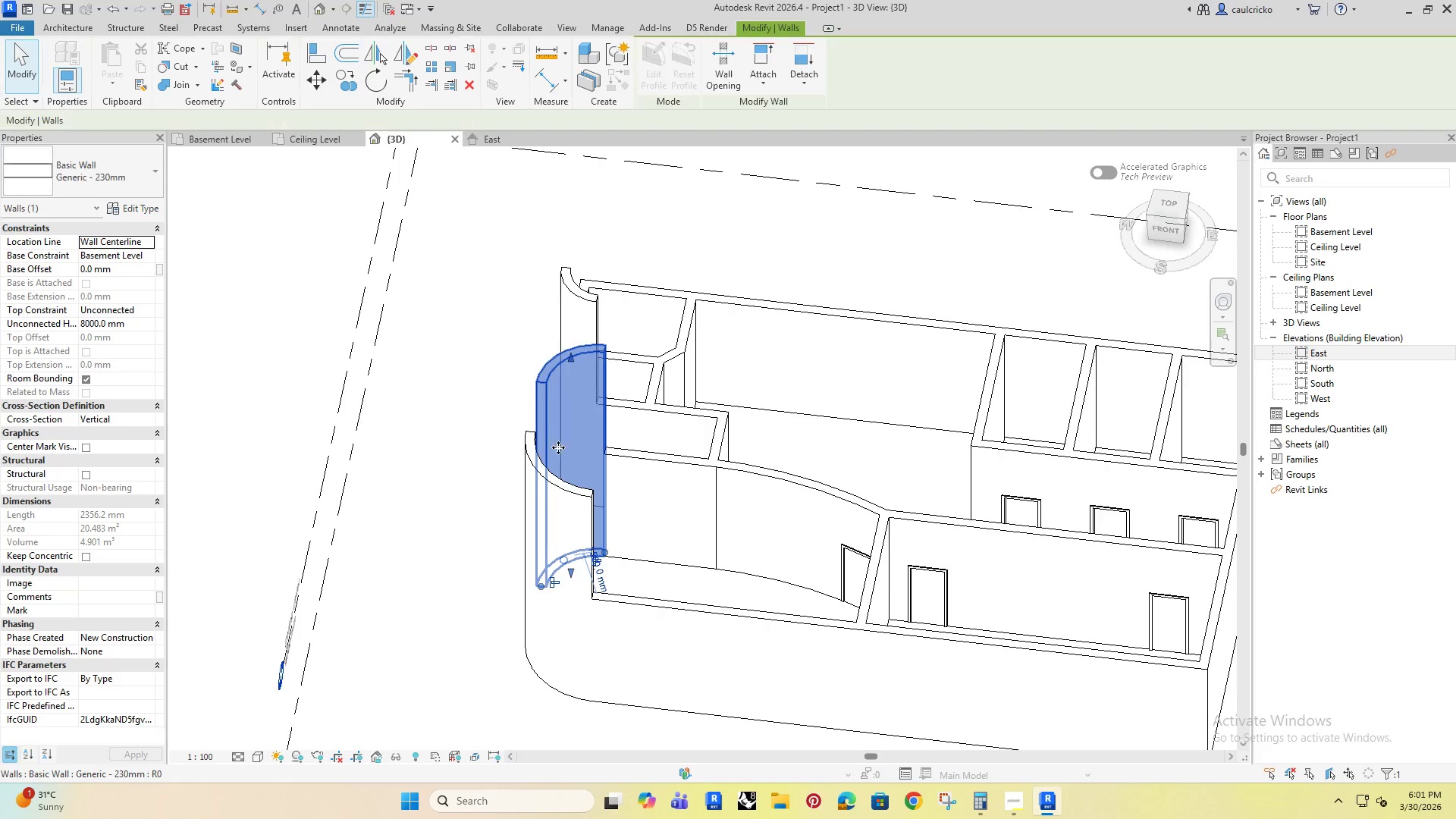 
hold_key(key=ControlRight, duration=1.38)
left_click([562, 493])
 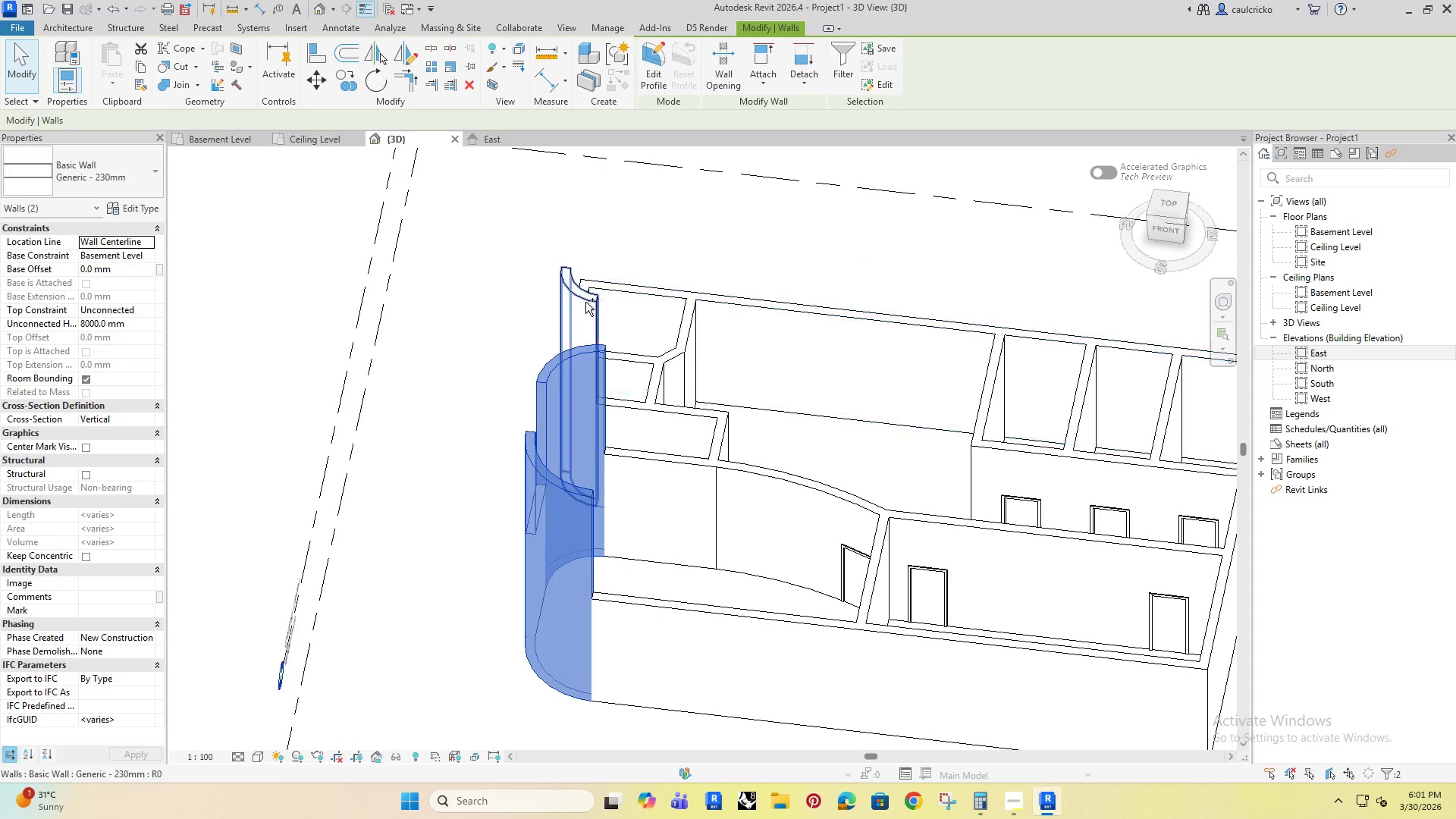 
left_click([585, 302])
 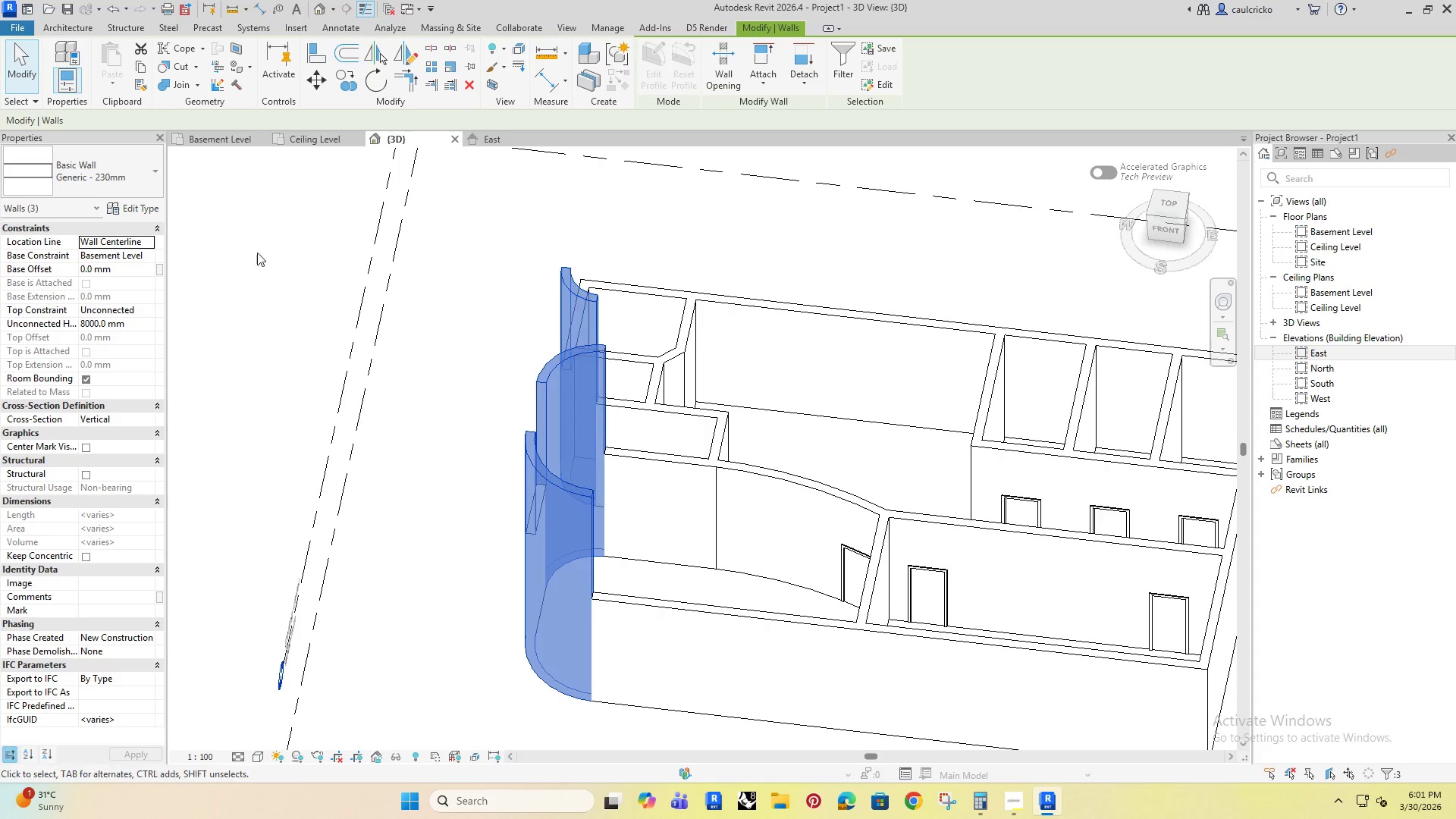 
left_click([126, 305])
 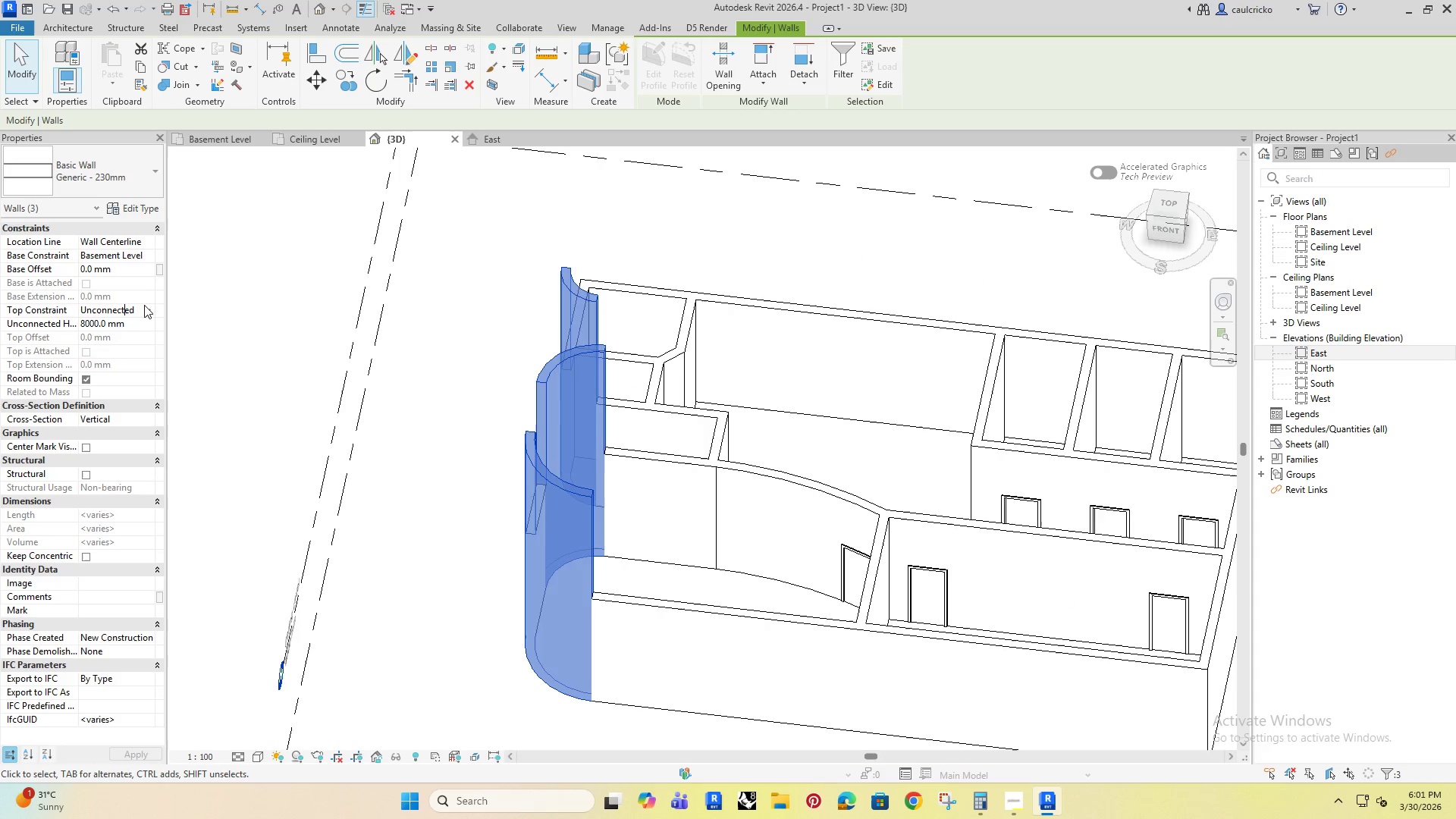 
left_click([146, 305])
 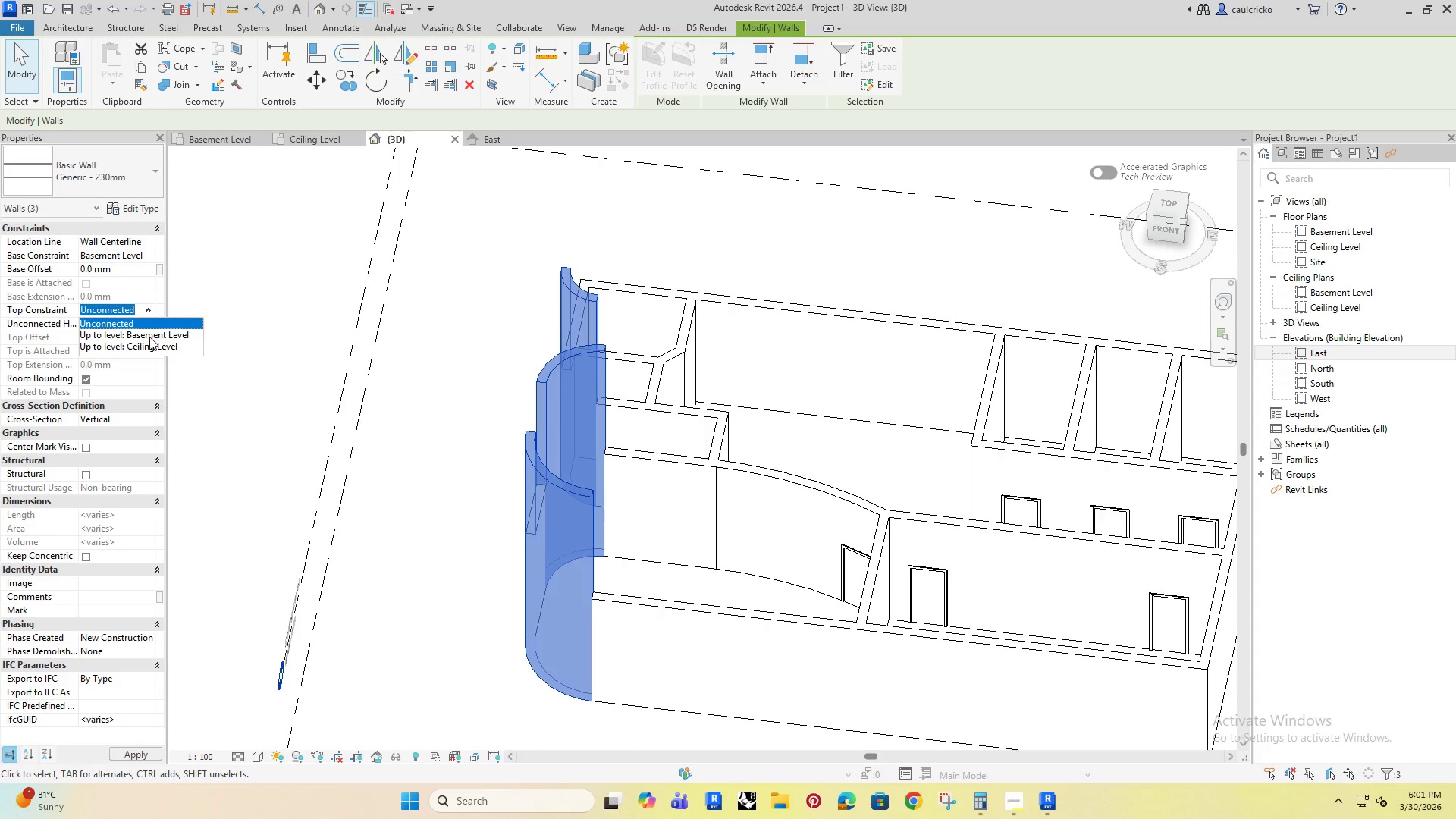 
left_click([146, 331])
 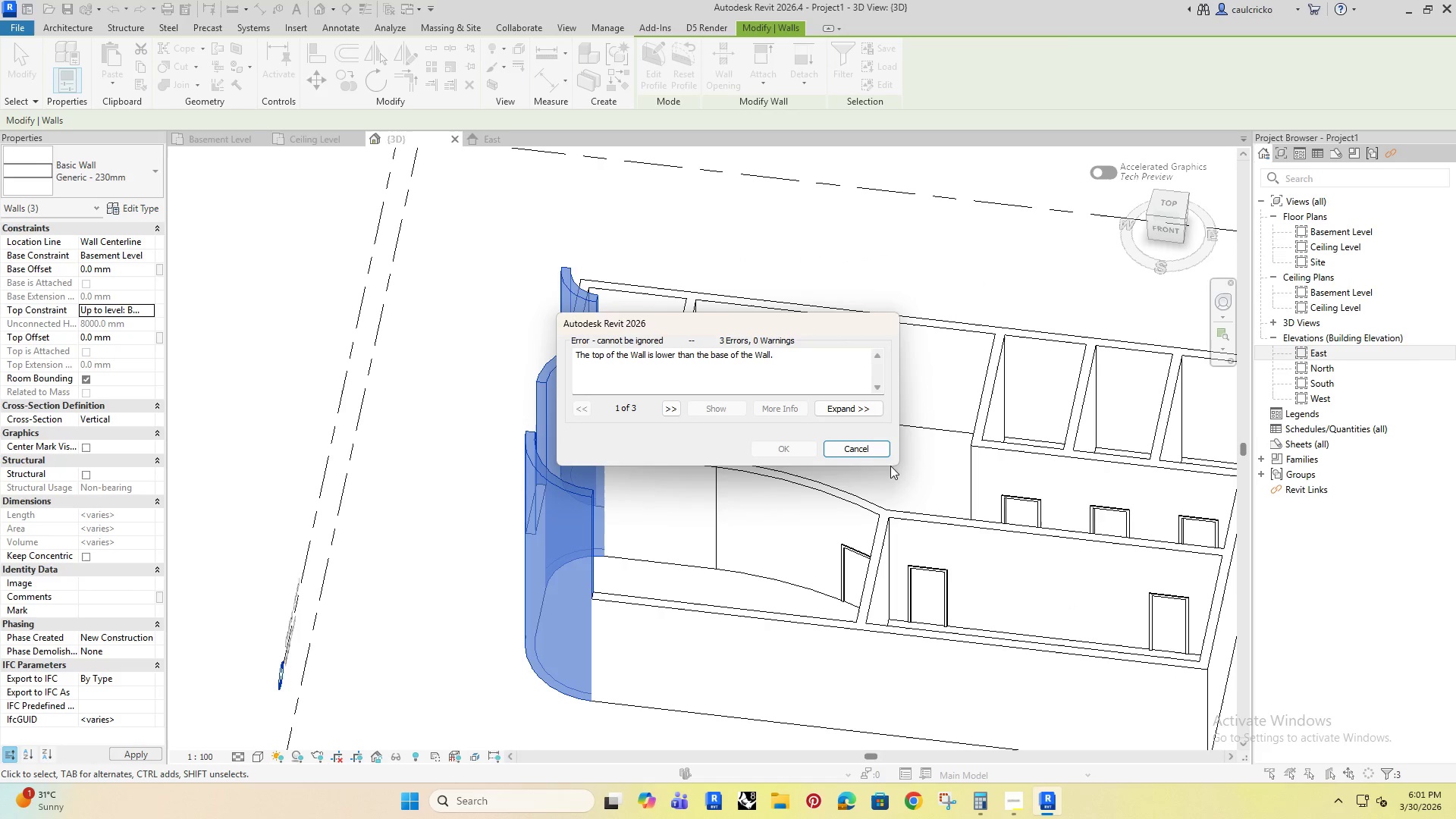 
left_click([876, 453])
 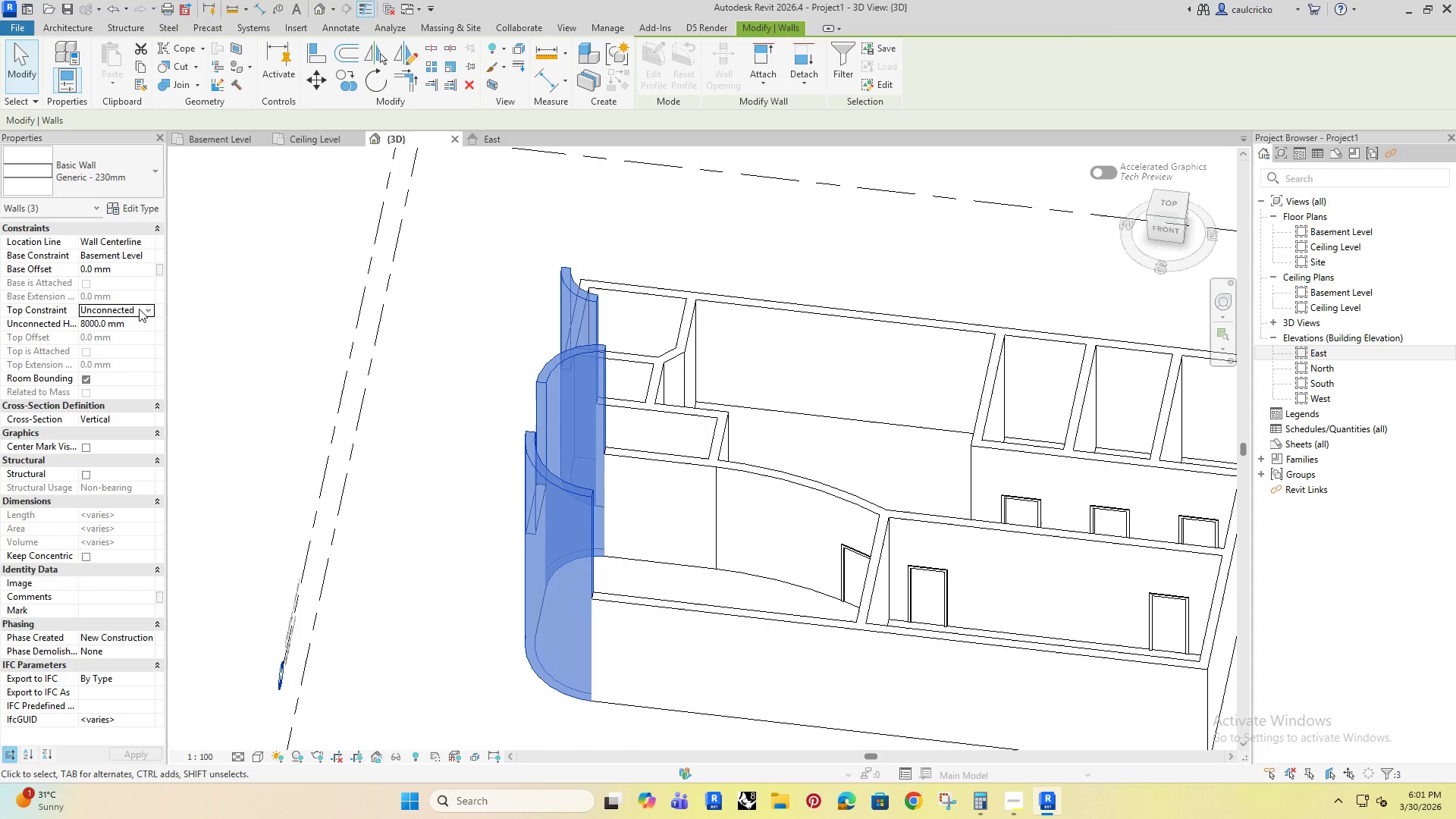 
double_click([162, 308])
 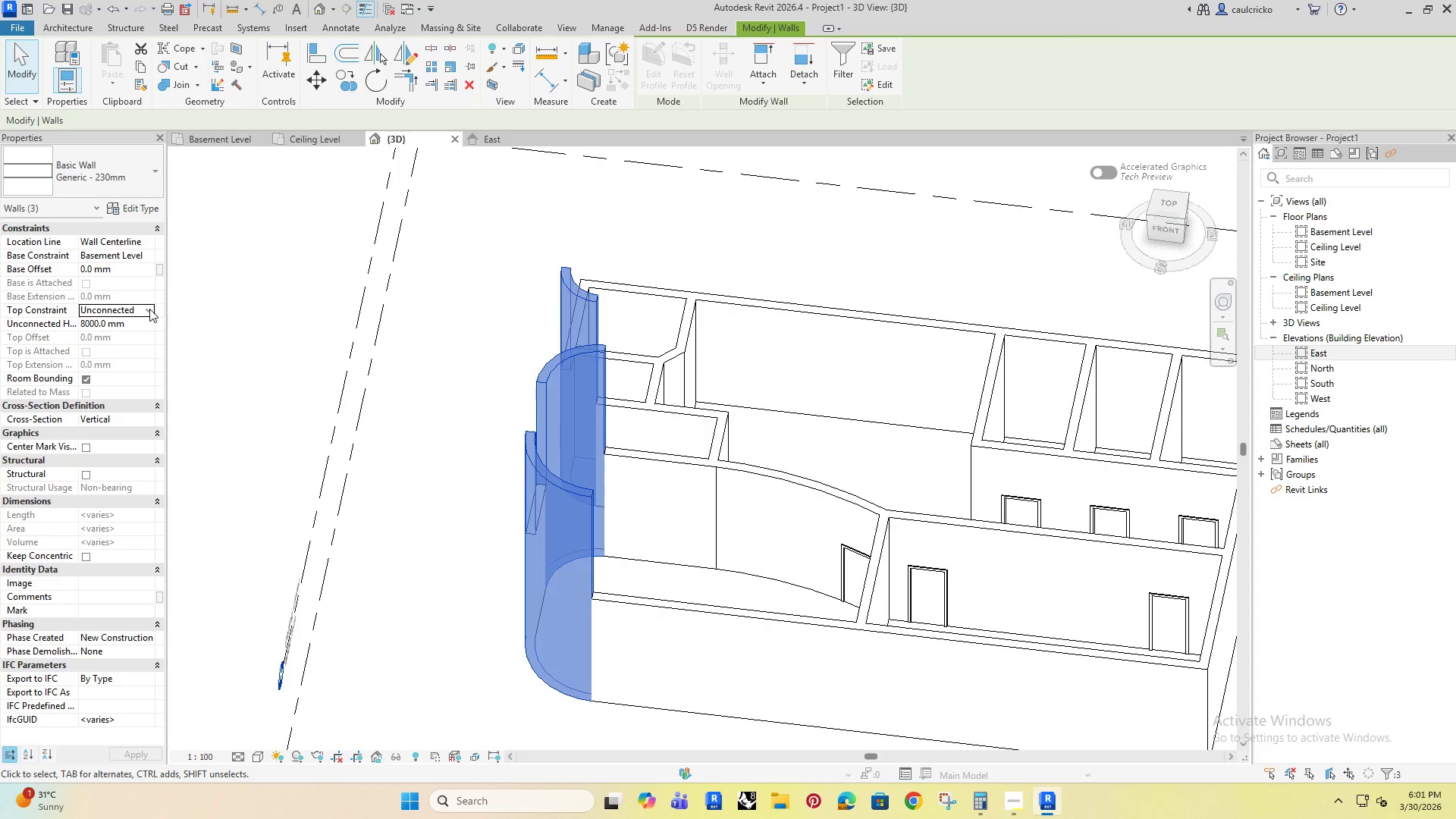 
triple_click([149, 309])
 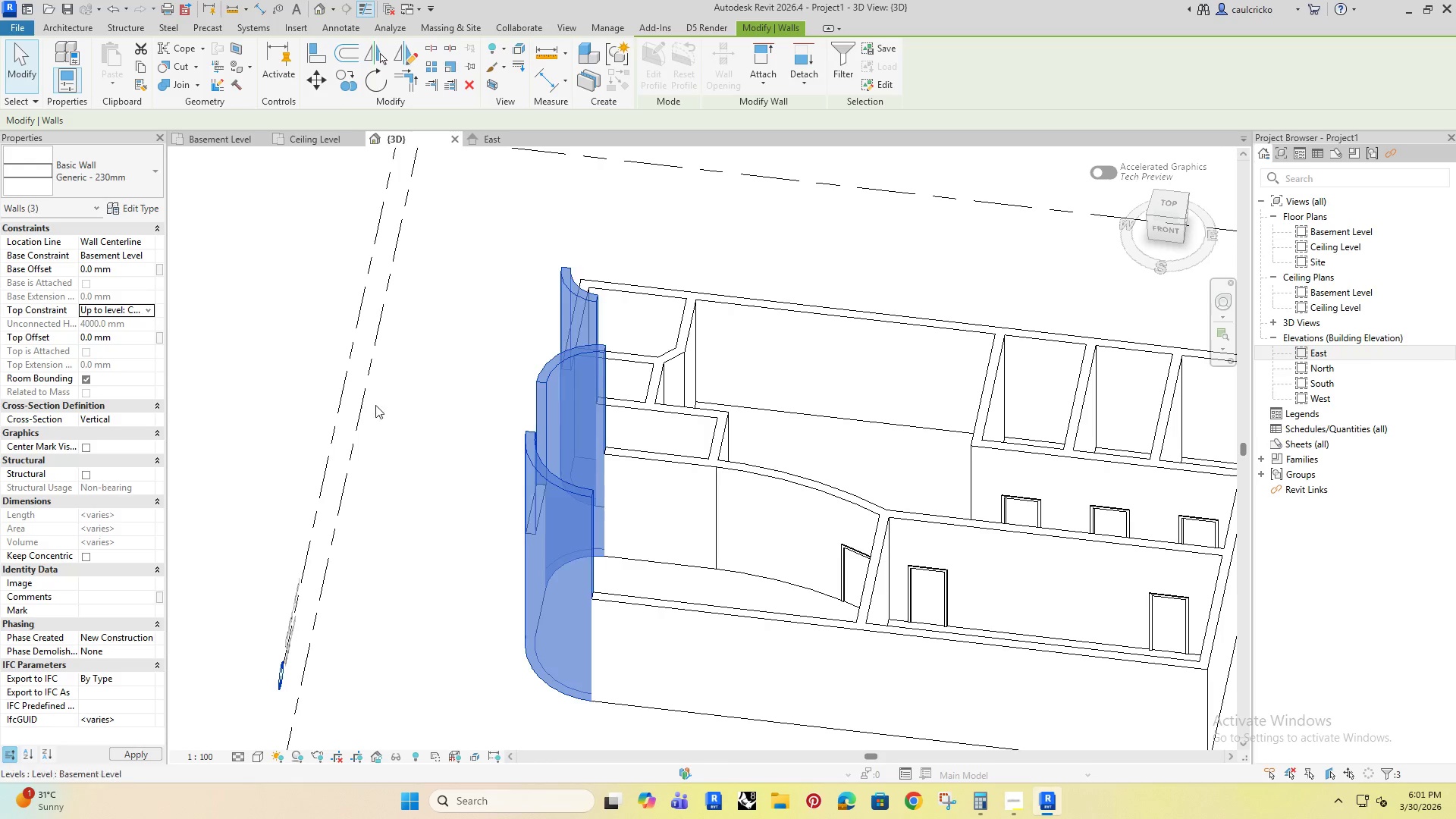 
left_click([390, 413])
 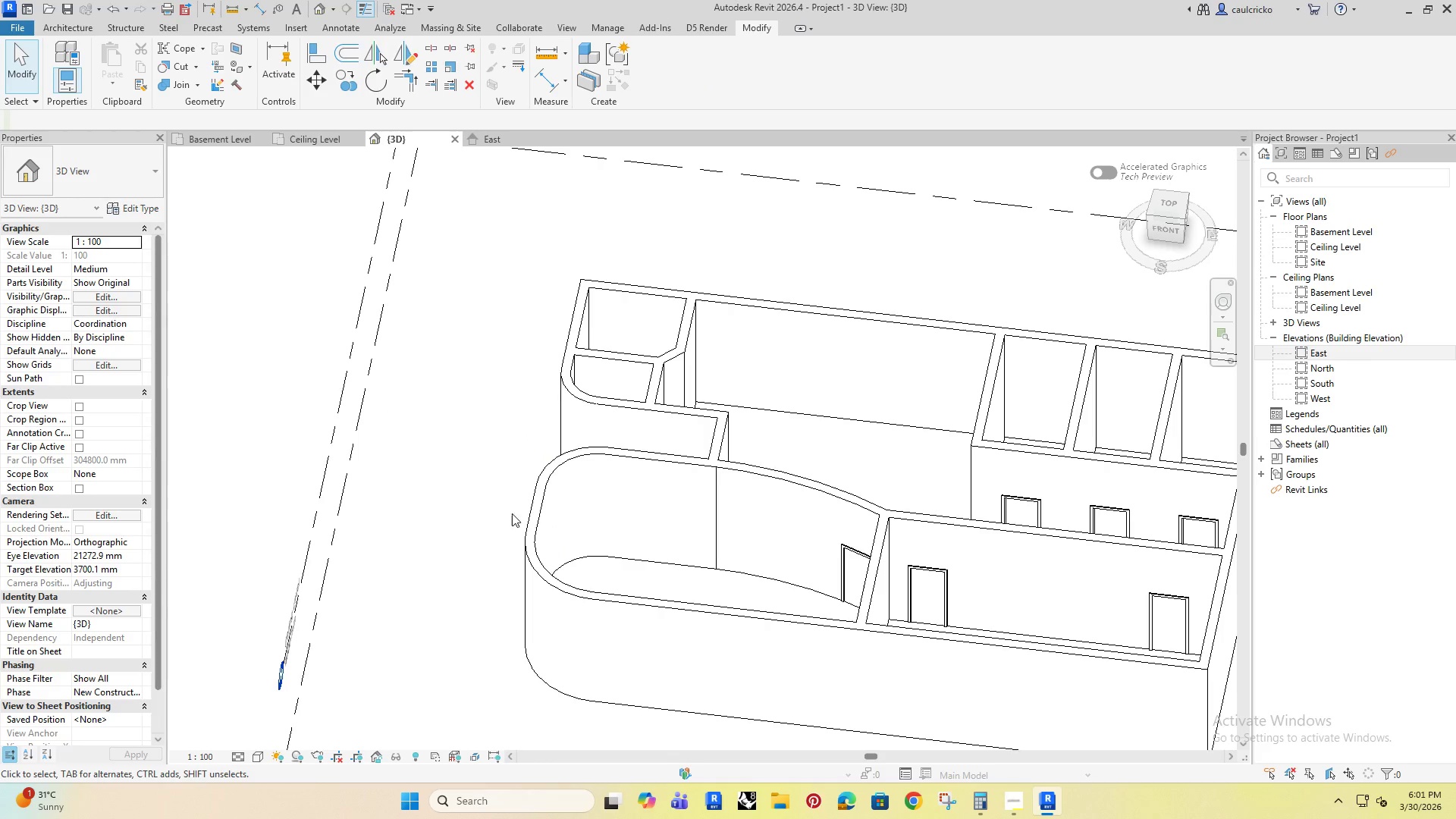 
hold_key(key=ShiftRight, duration=1.5)
 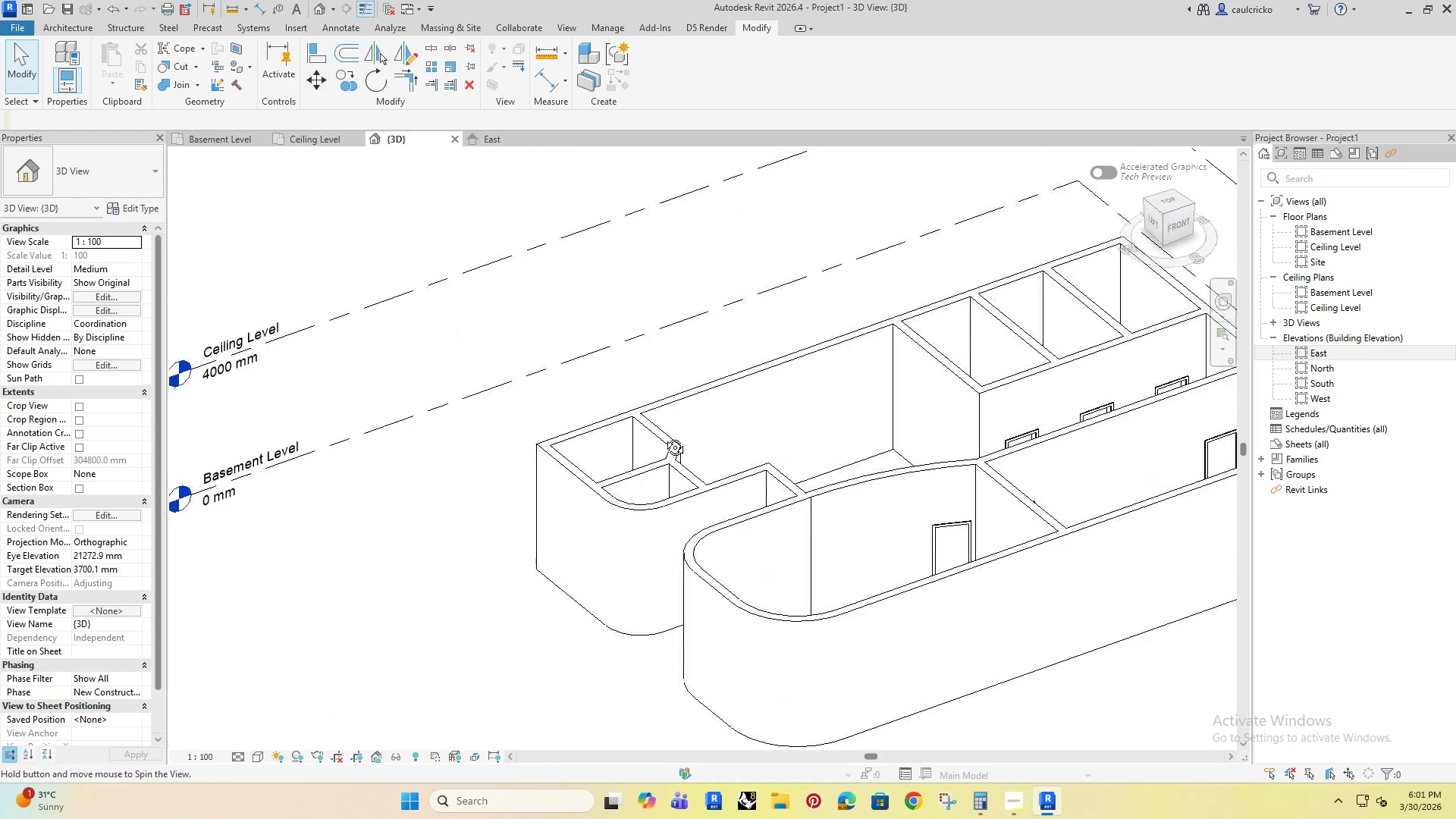 
hold_key(key=ShiftRight, duration=1.52)
 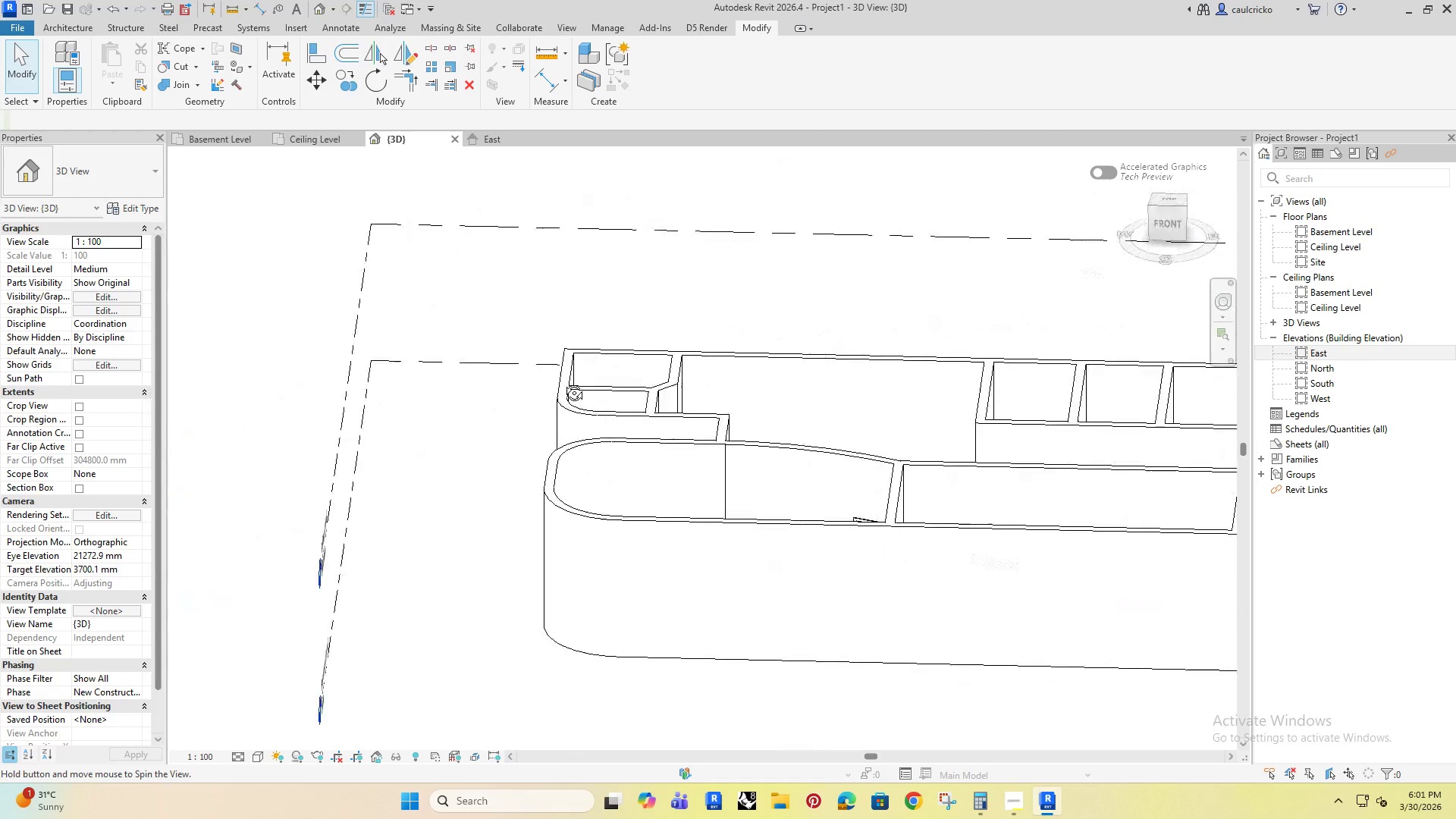 
hold_key(key=ShiftRight, duration=1.22)
 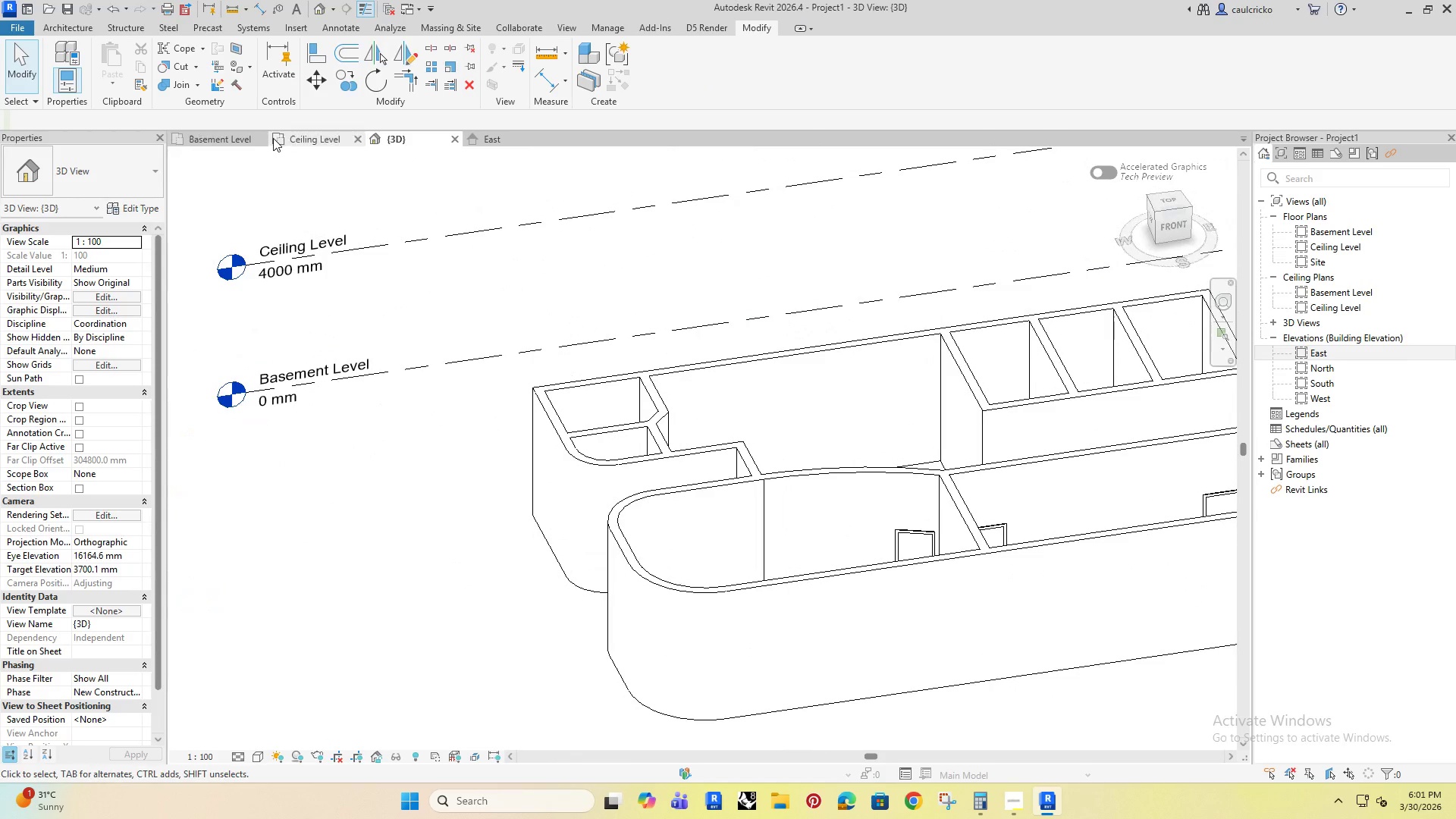 
left_click([288, 134])
 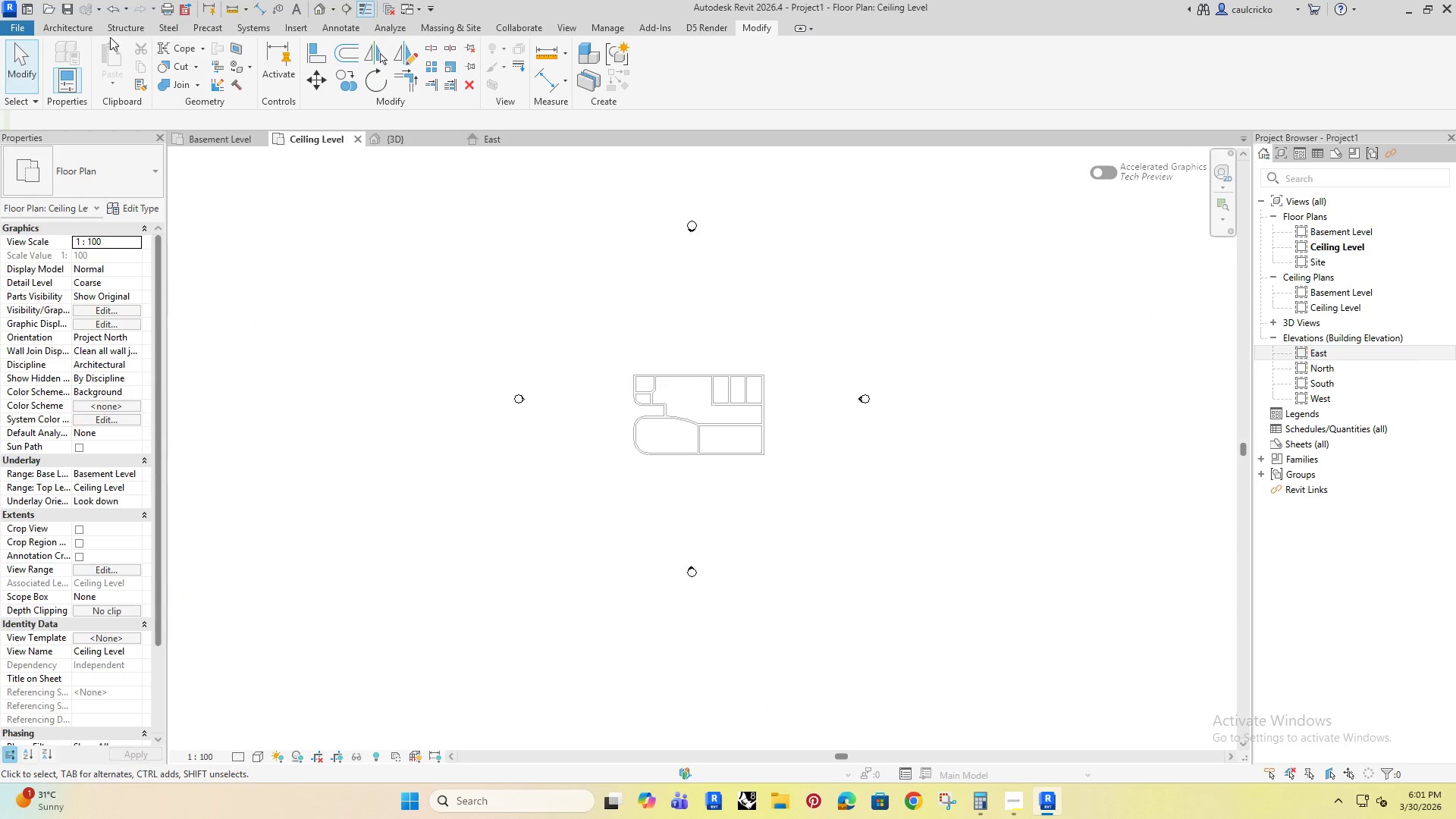 
left_click([85, 32])
 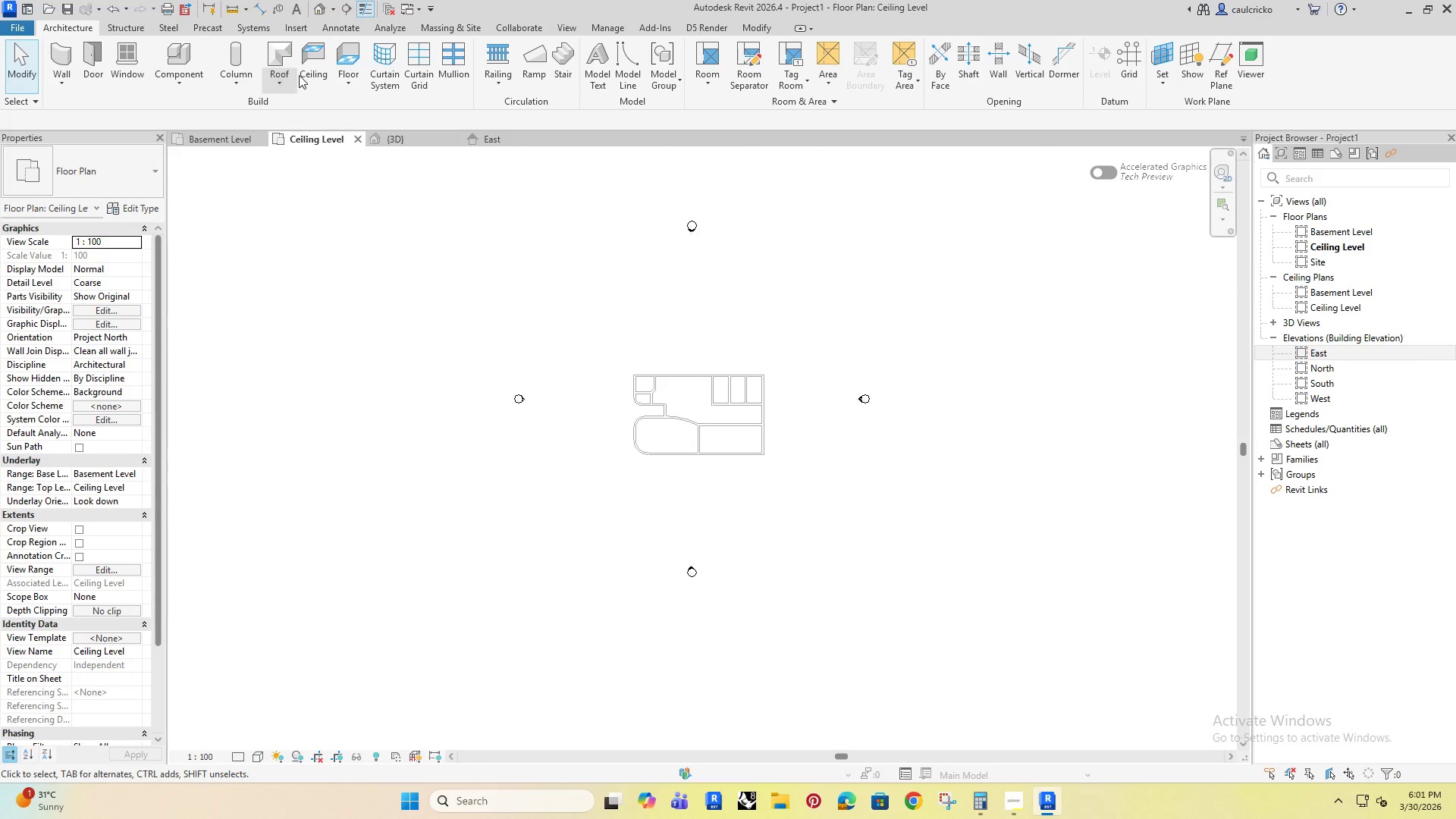 
left_click([334, 58])
 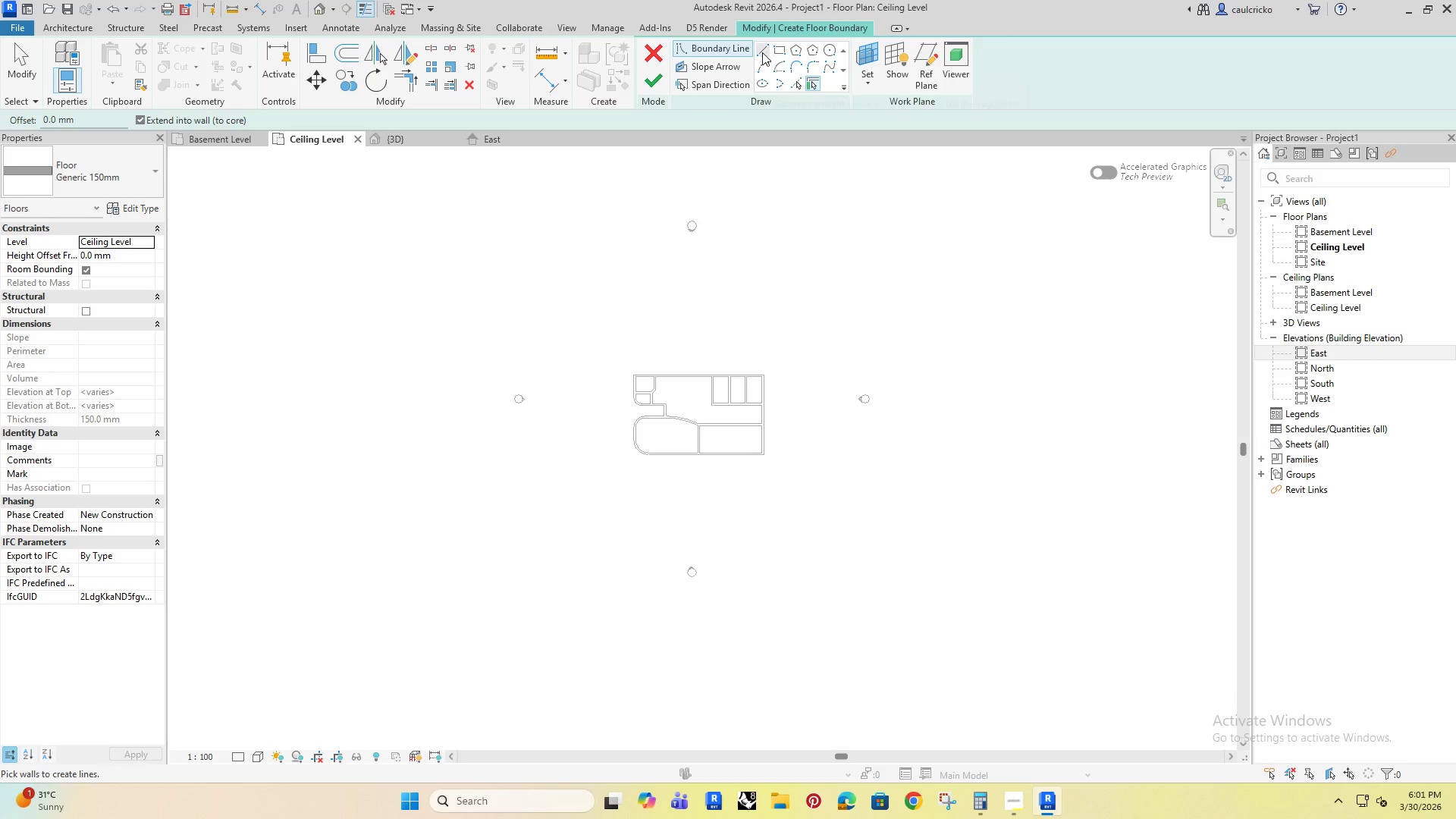 
left_click([791, 78])
 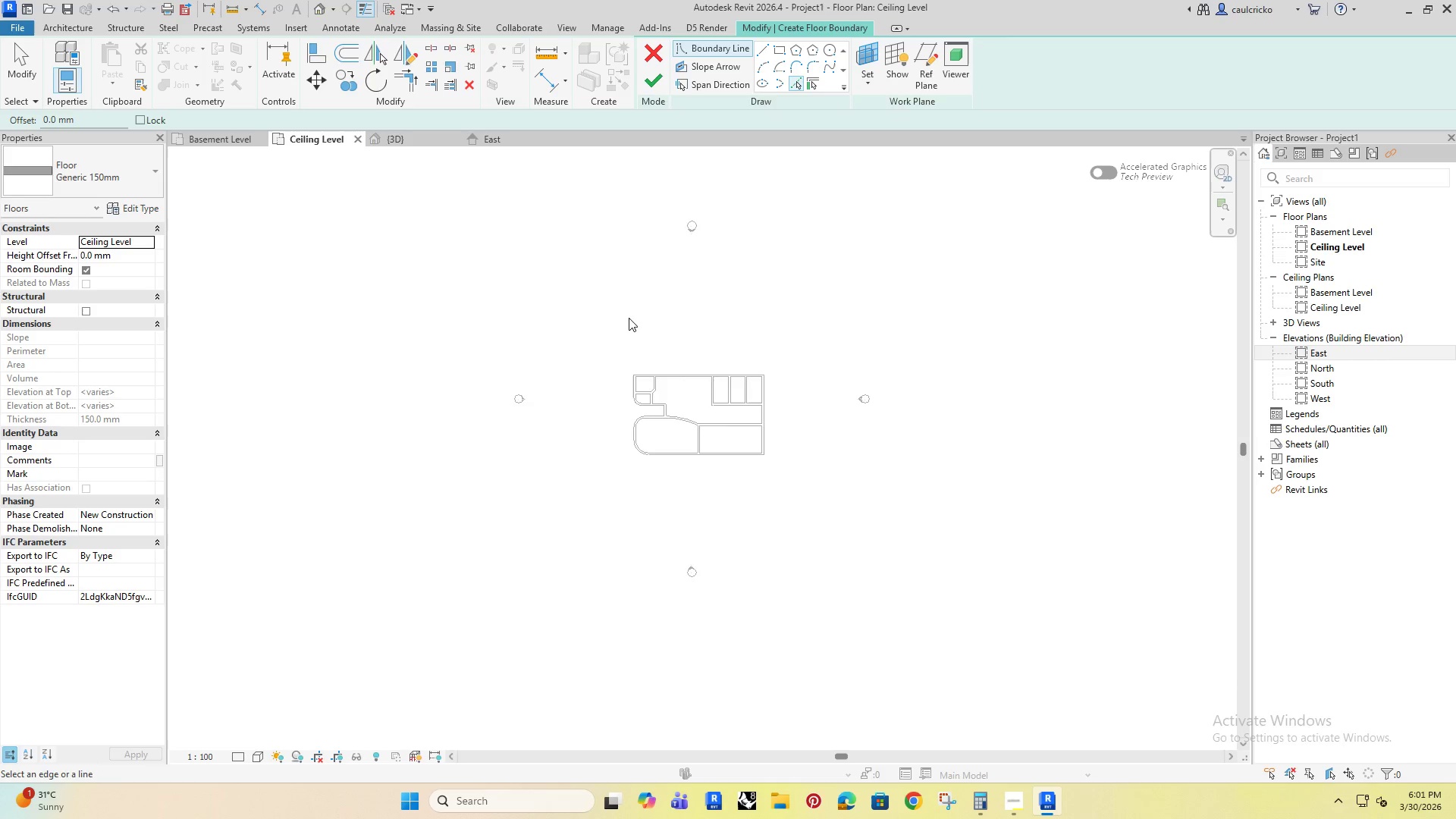 
left_click([720, 447])
 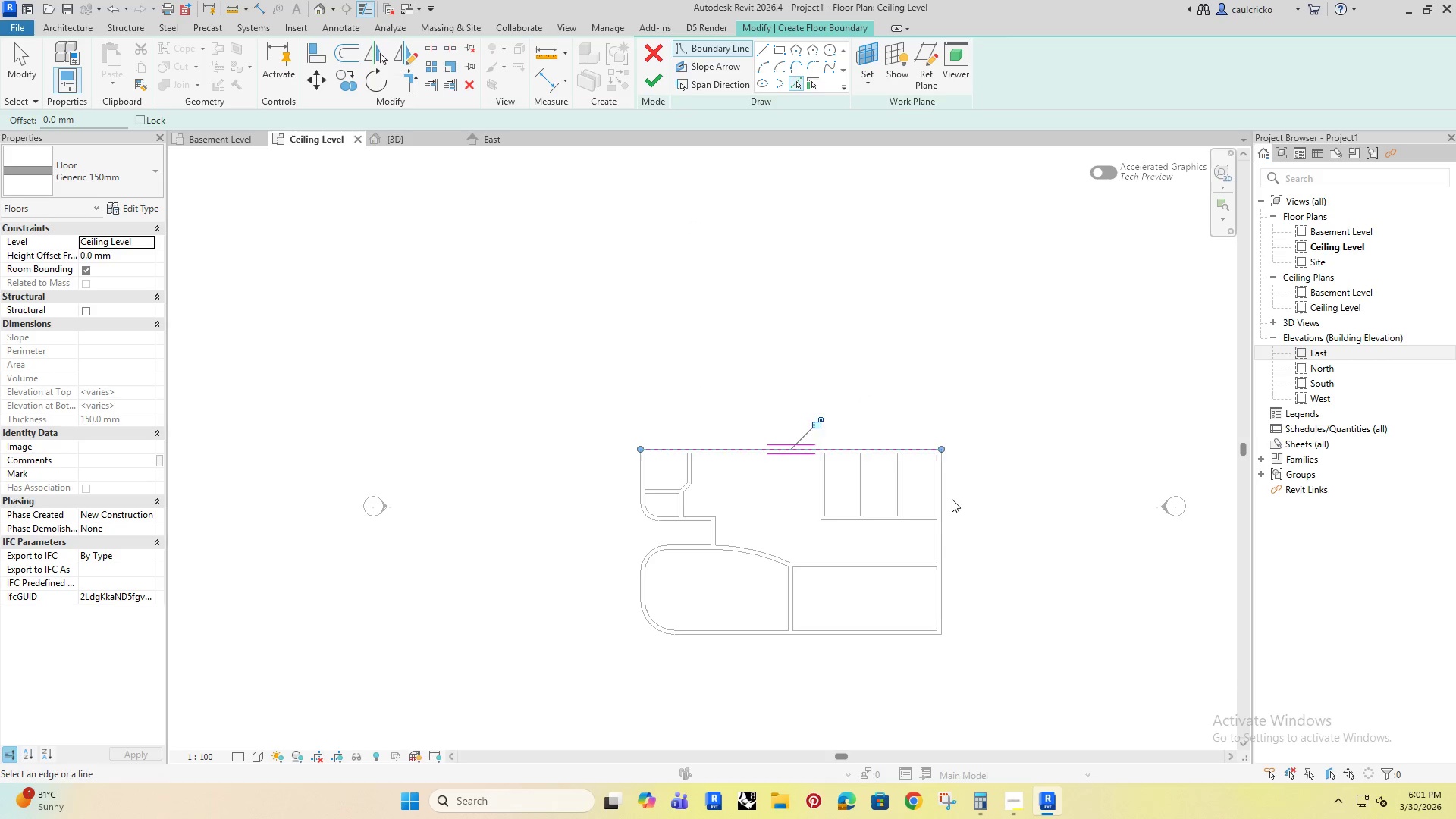 
left_click([932, 466])
 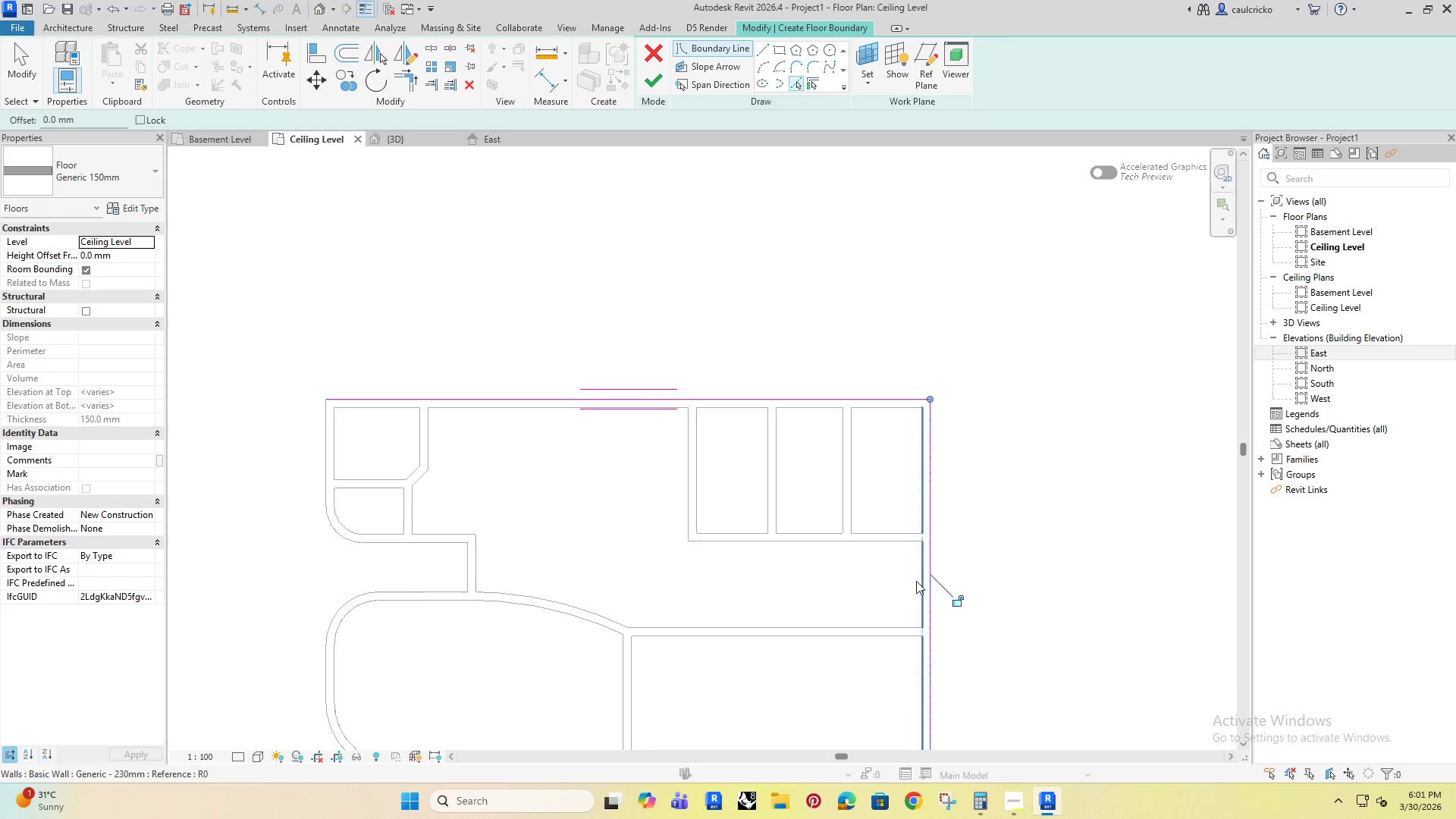 
scroll: coordinate [952, 499], scroll_direction: up, amount: 11.0
 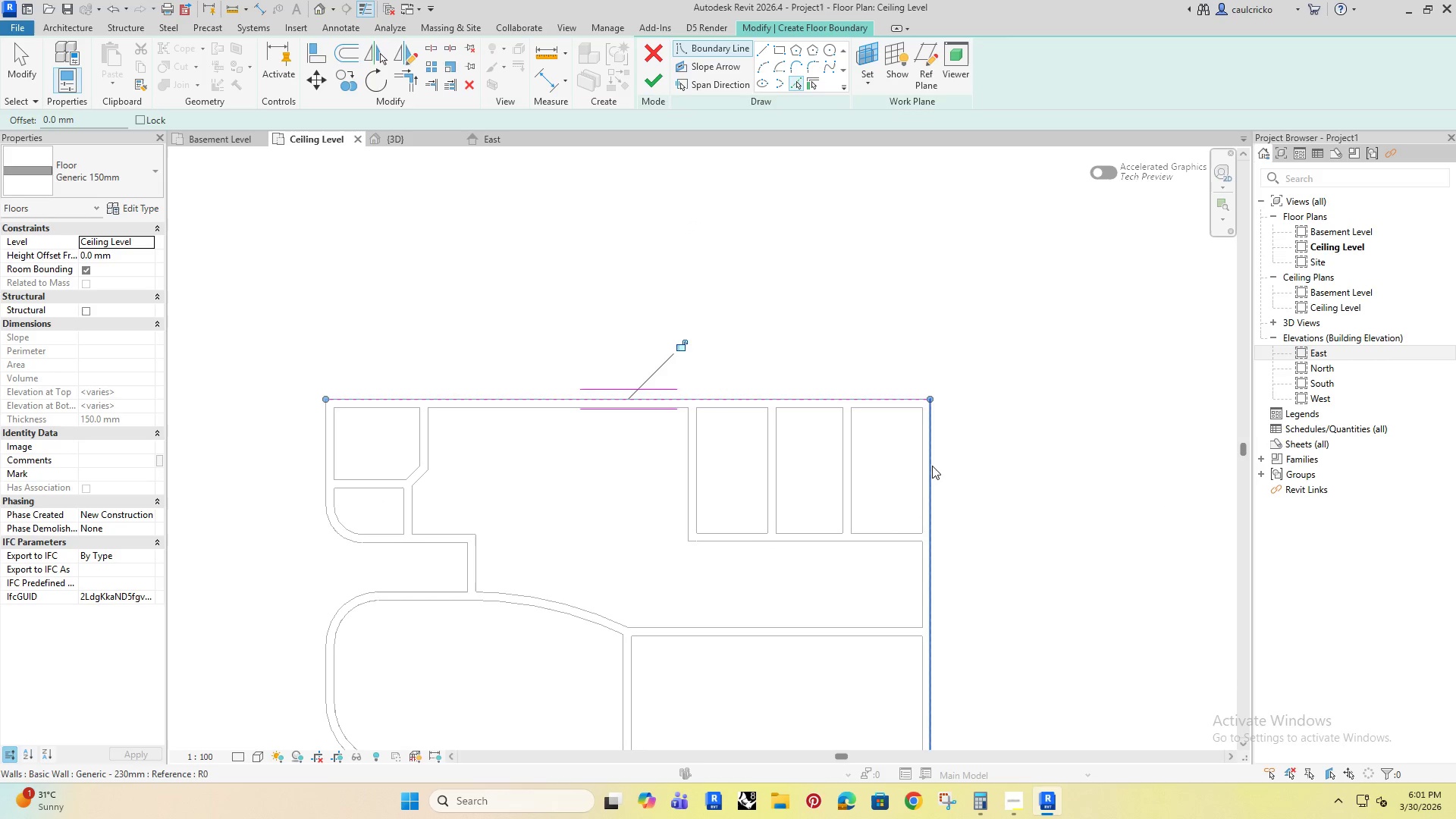 
left_click([894, 562])
 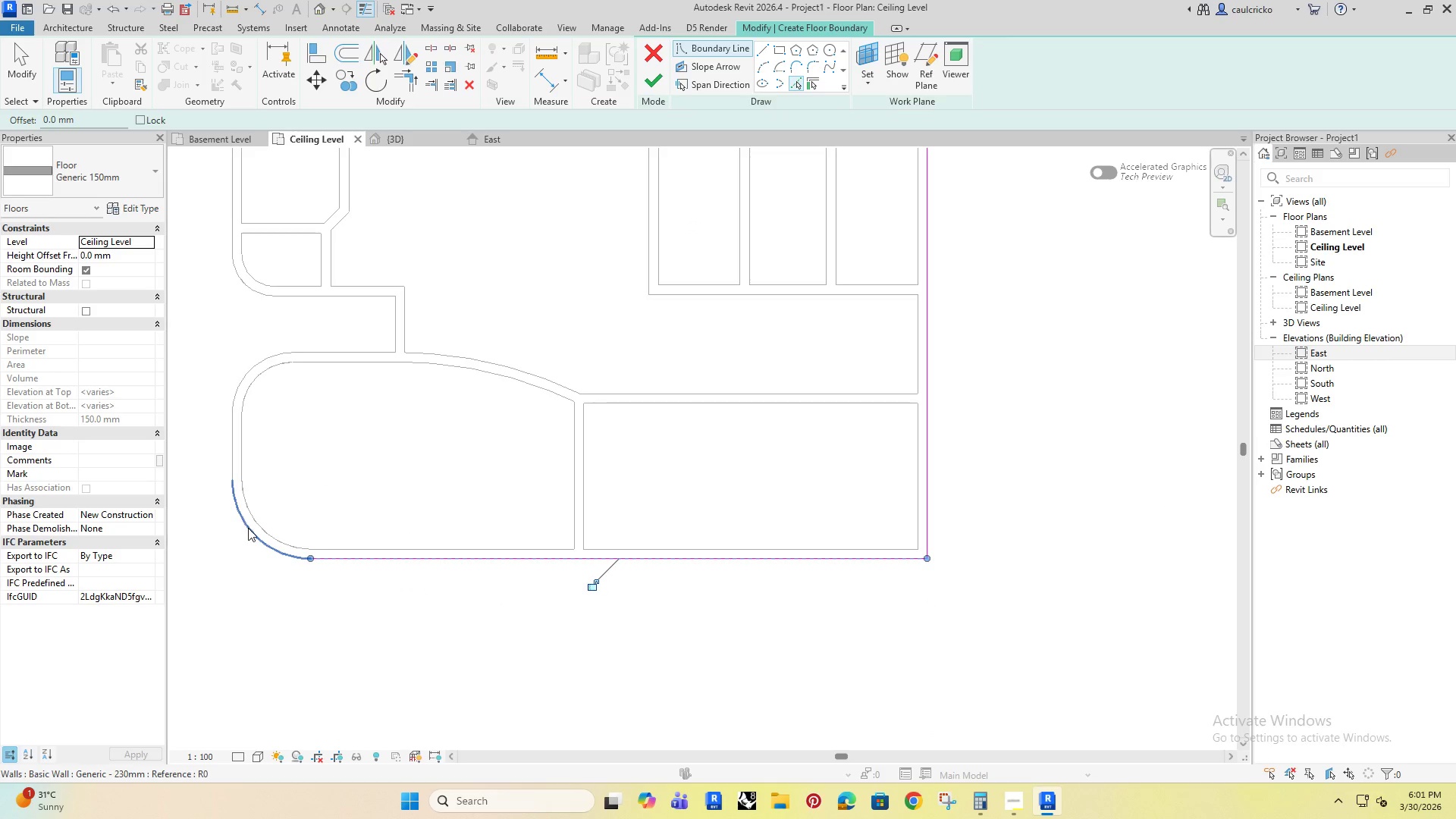 
left_click([248, 529])
 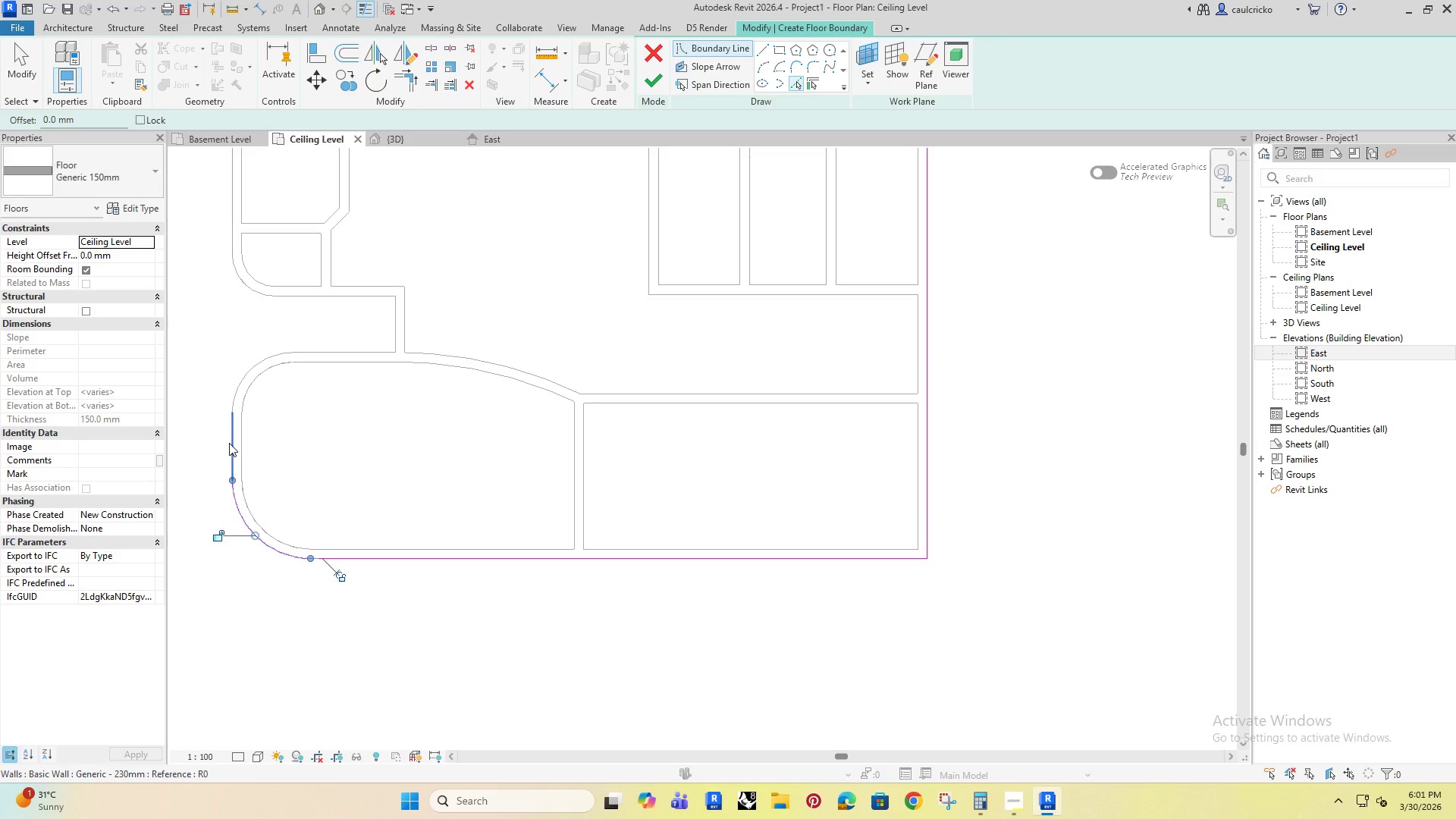 
scroll: coordinate [911, 595], scroll_direction: up, amount: 1.0
 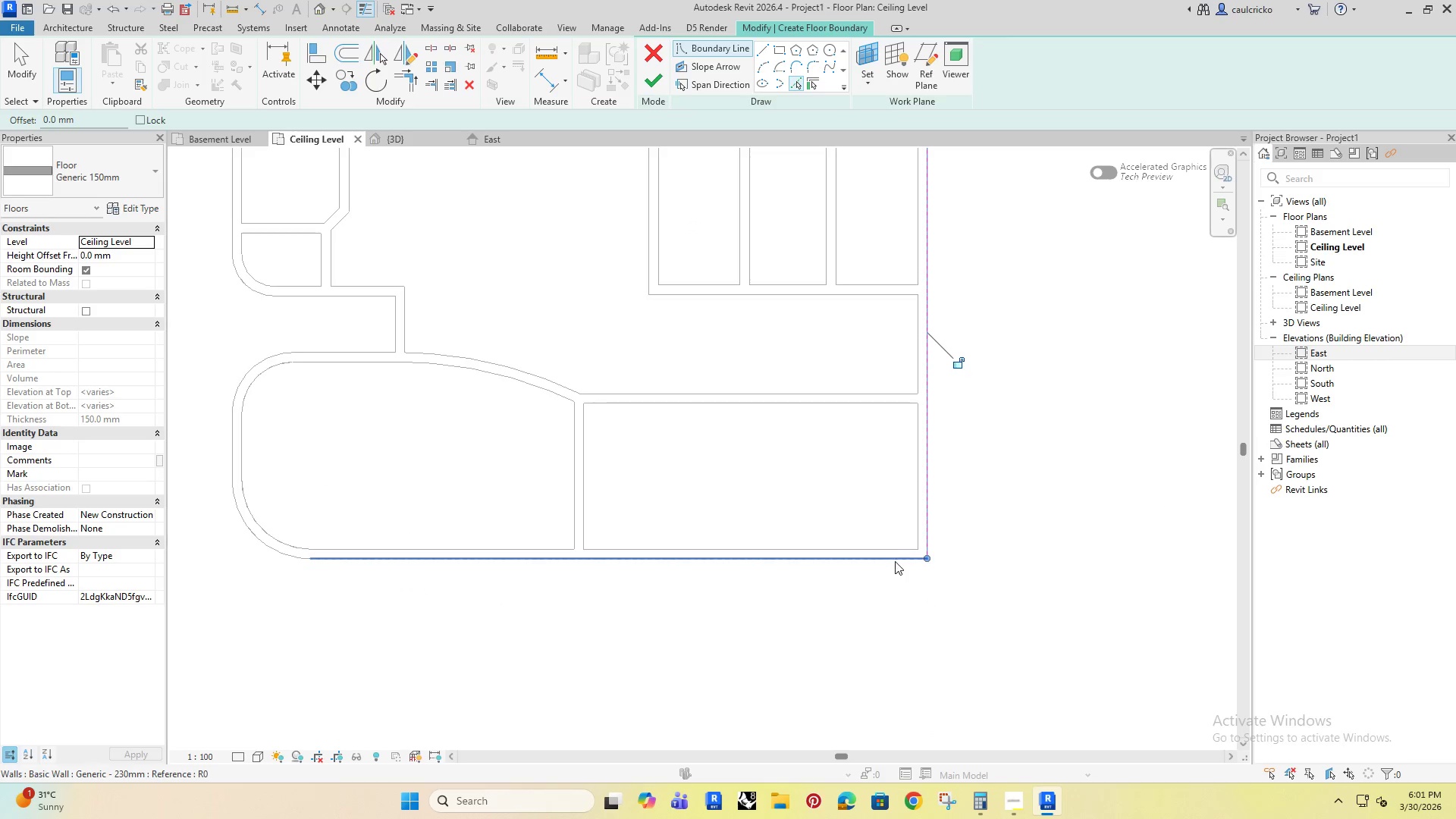 
left_click([229, 443])
 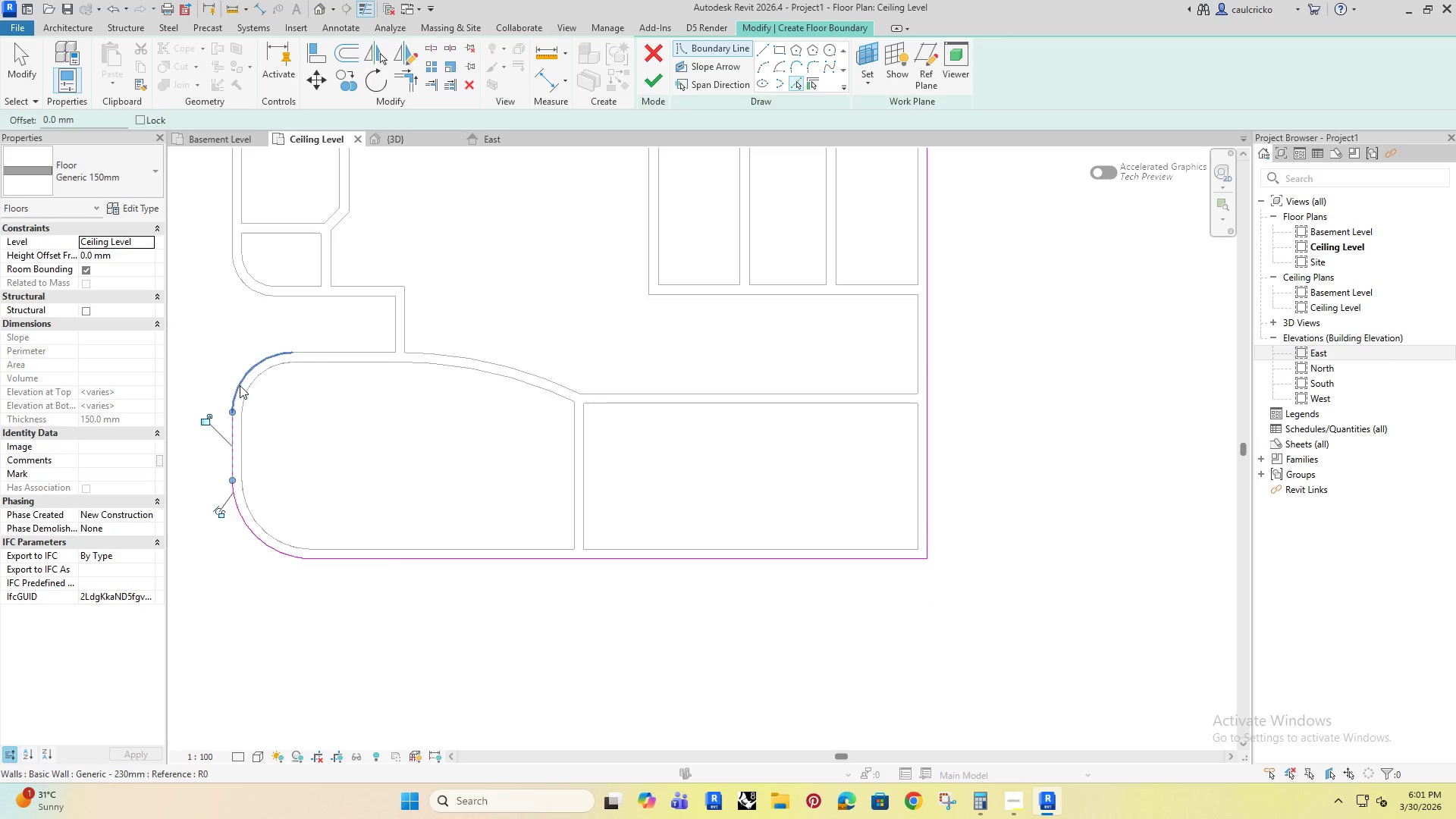 
left_click([240, 385])
 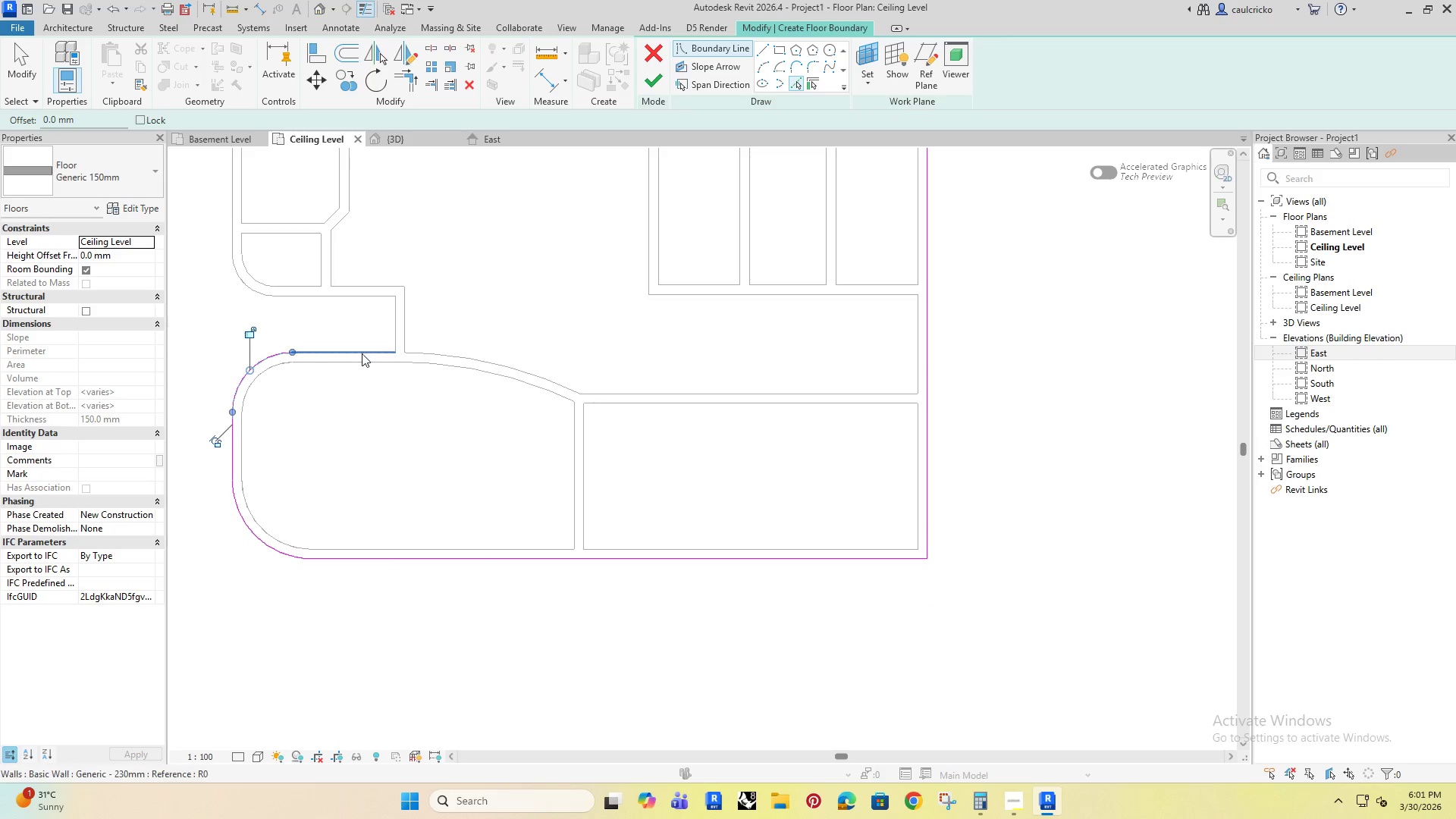 
left_click([361, 353])
 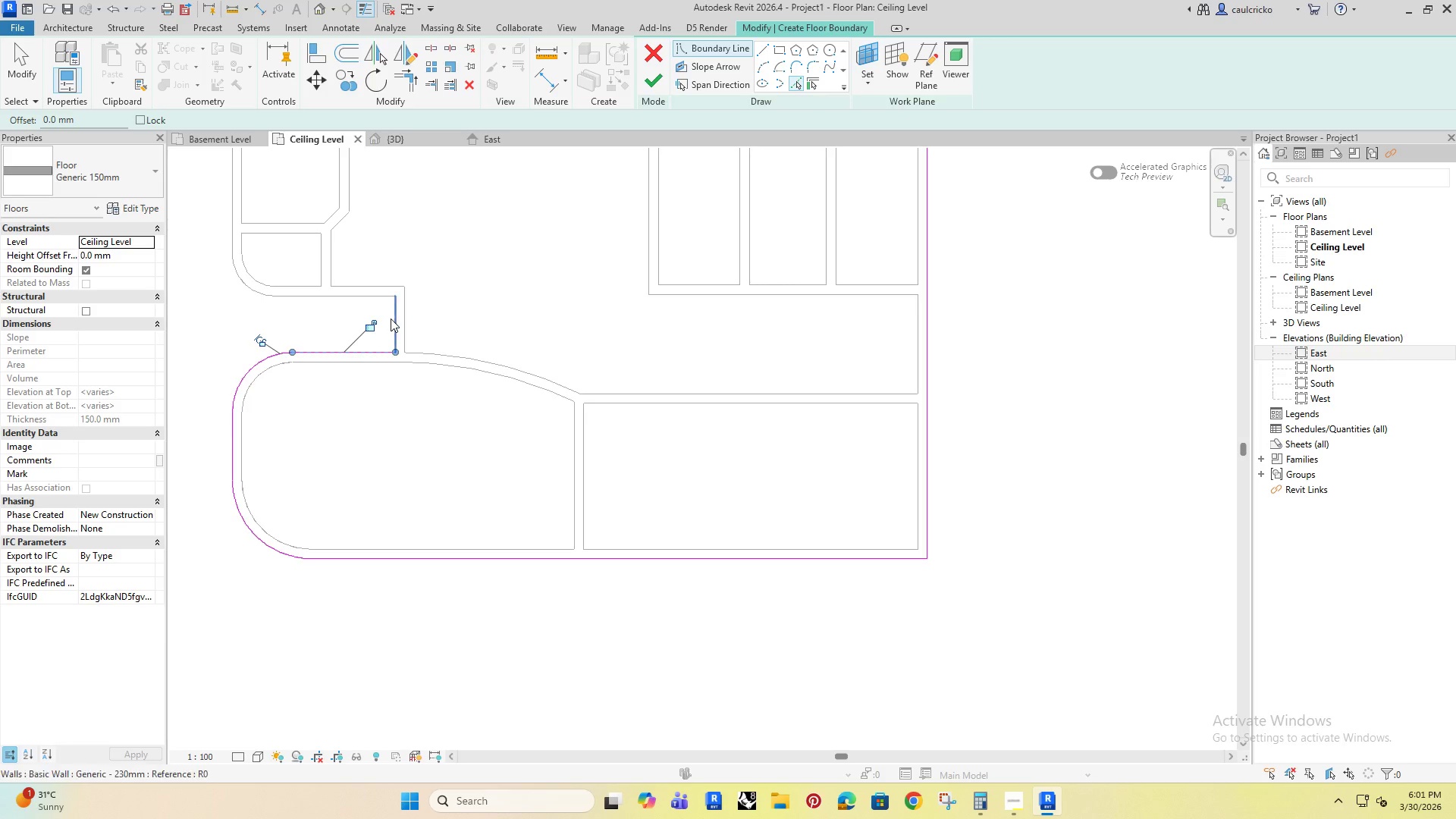 
left_click([391, 317])
 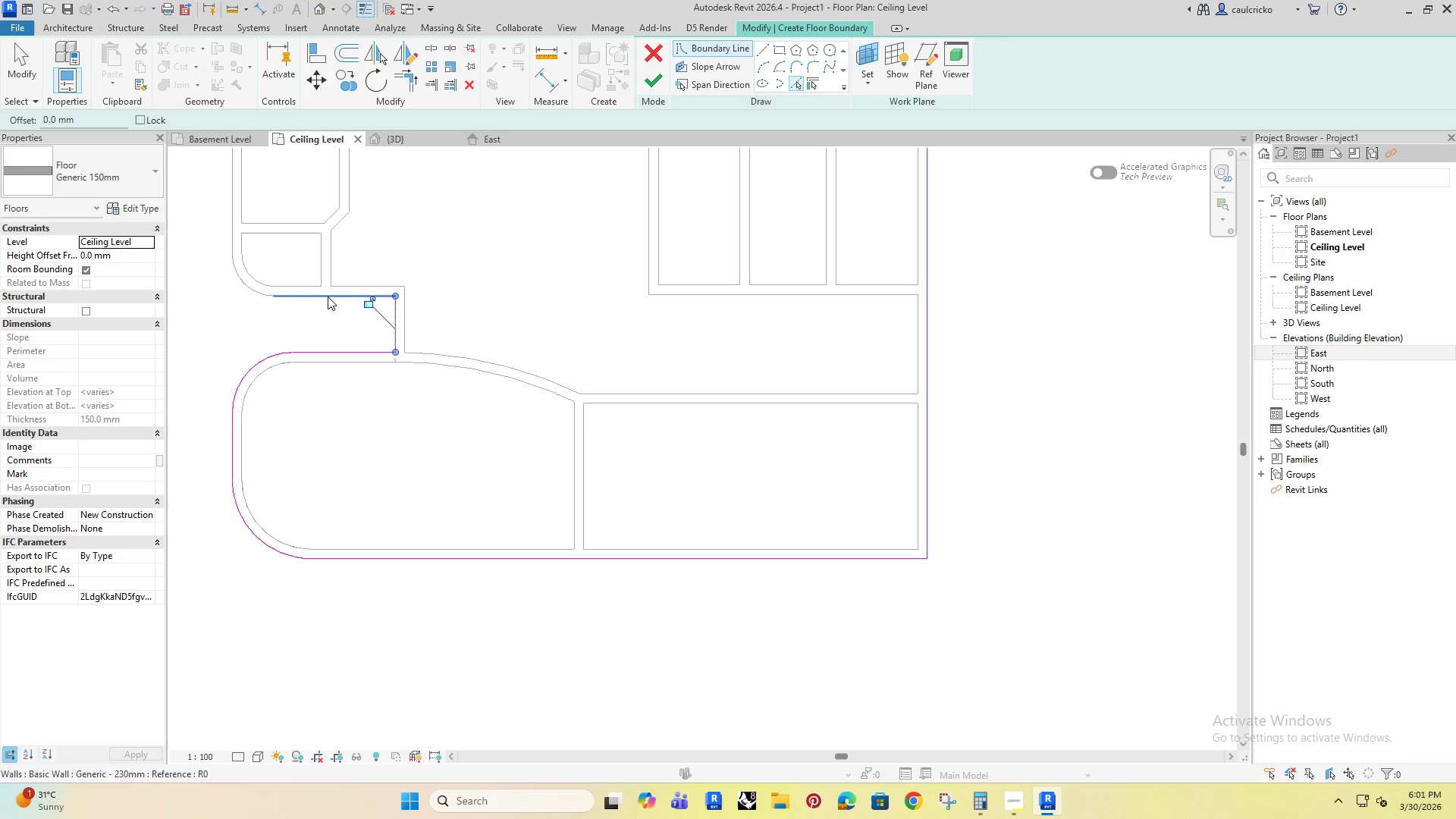 
left_click([329, 297])
 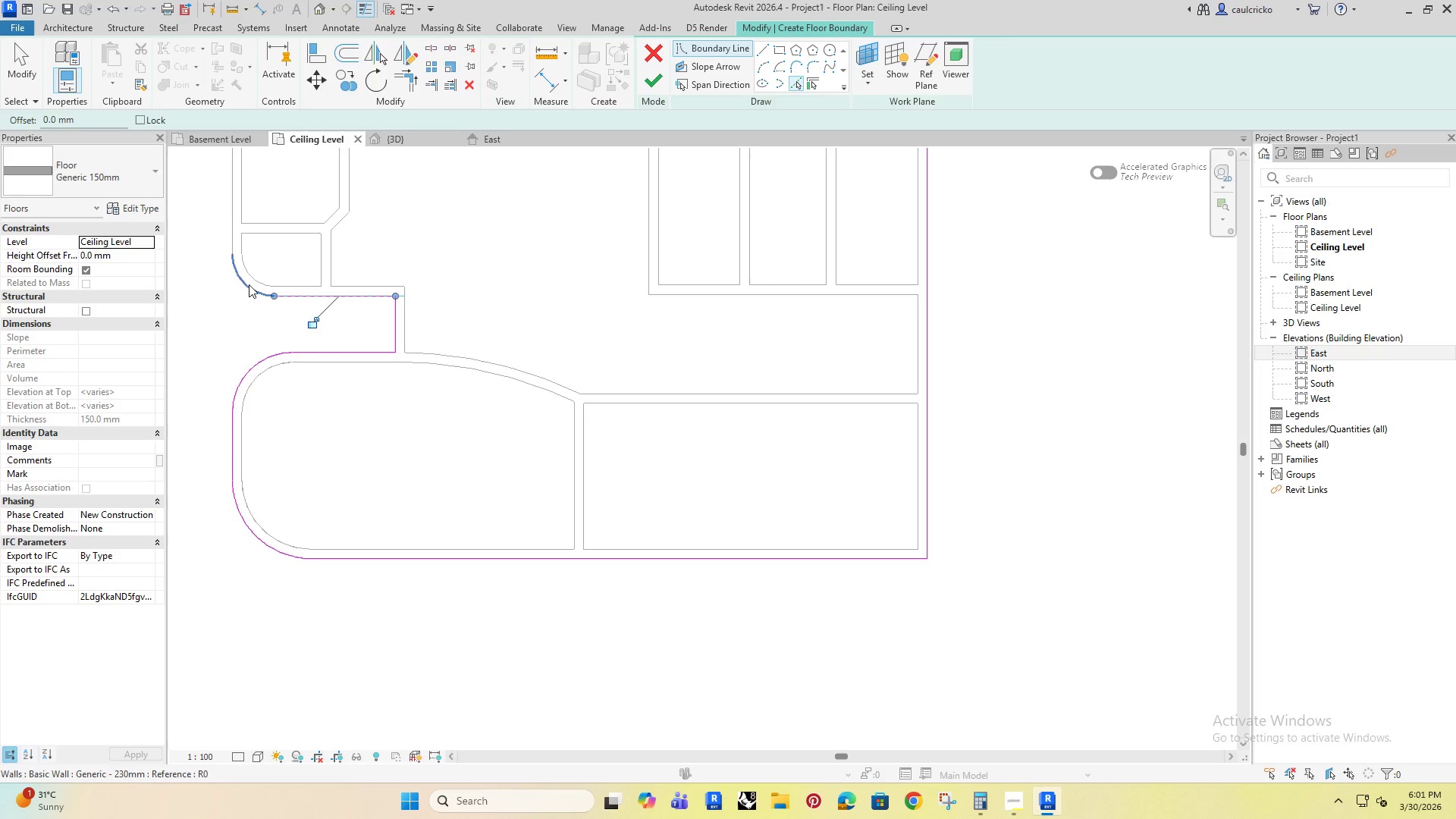 
left_click([247, 279])
 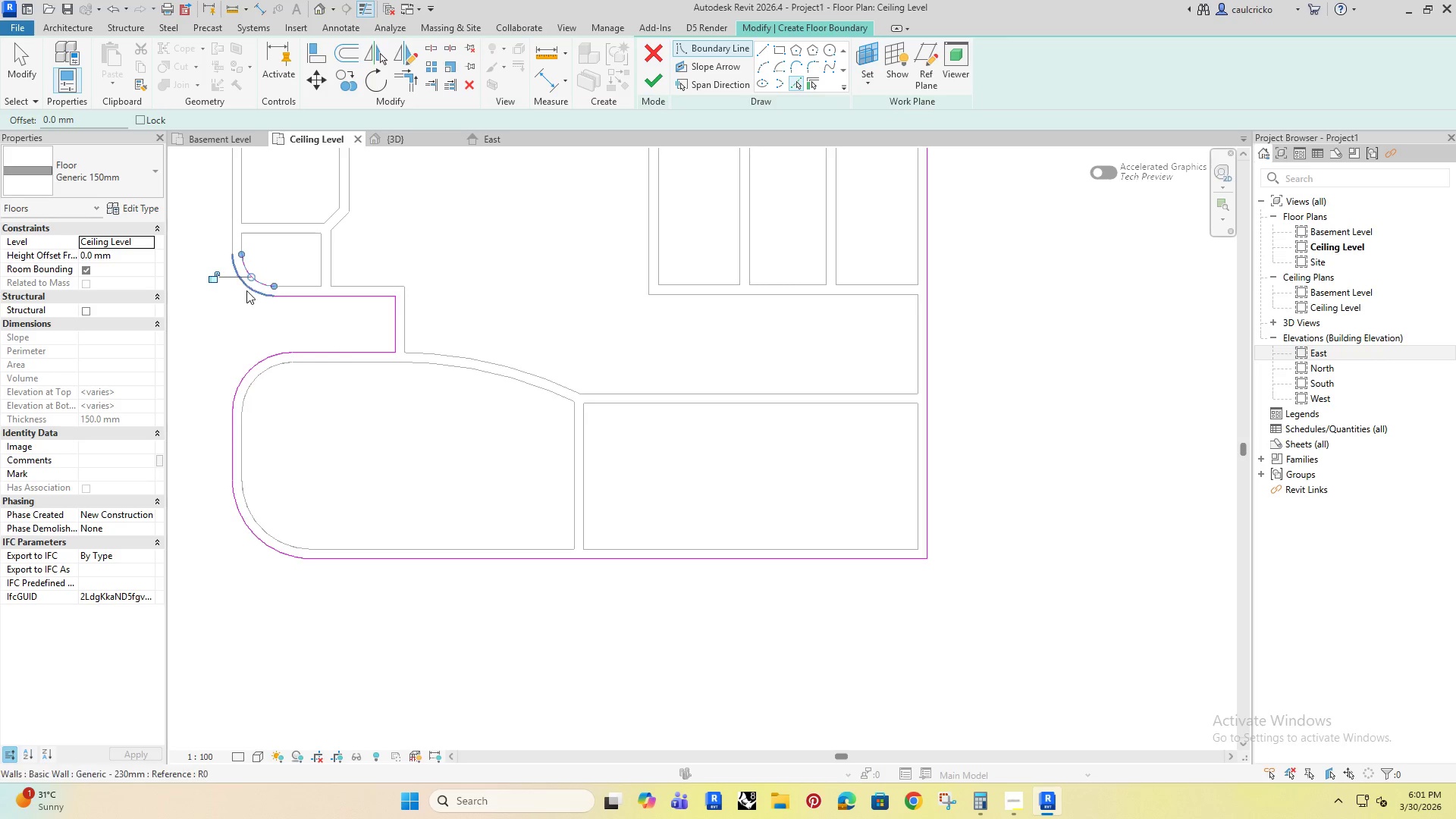 
left_click([246, 290])
 